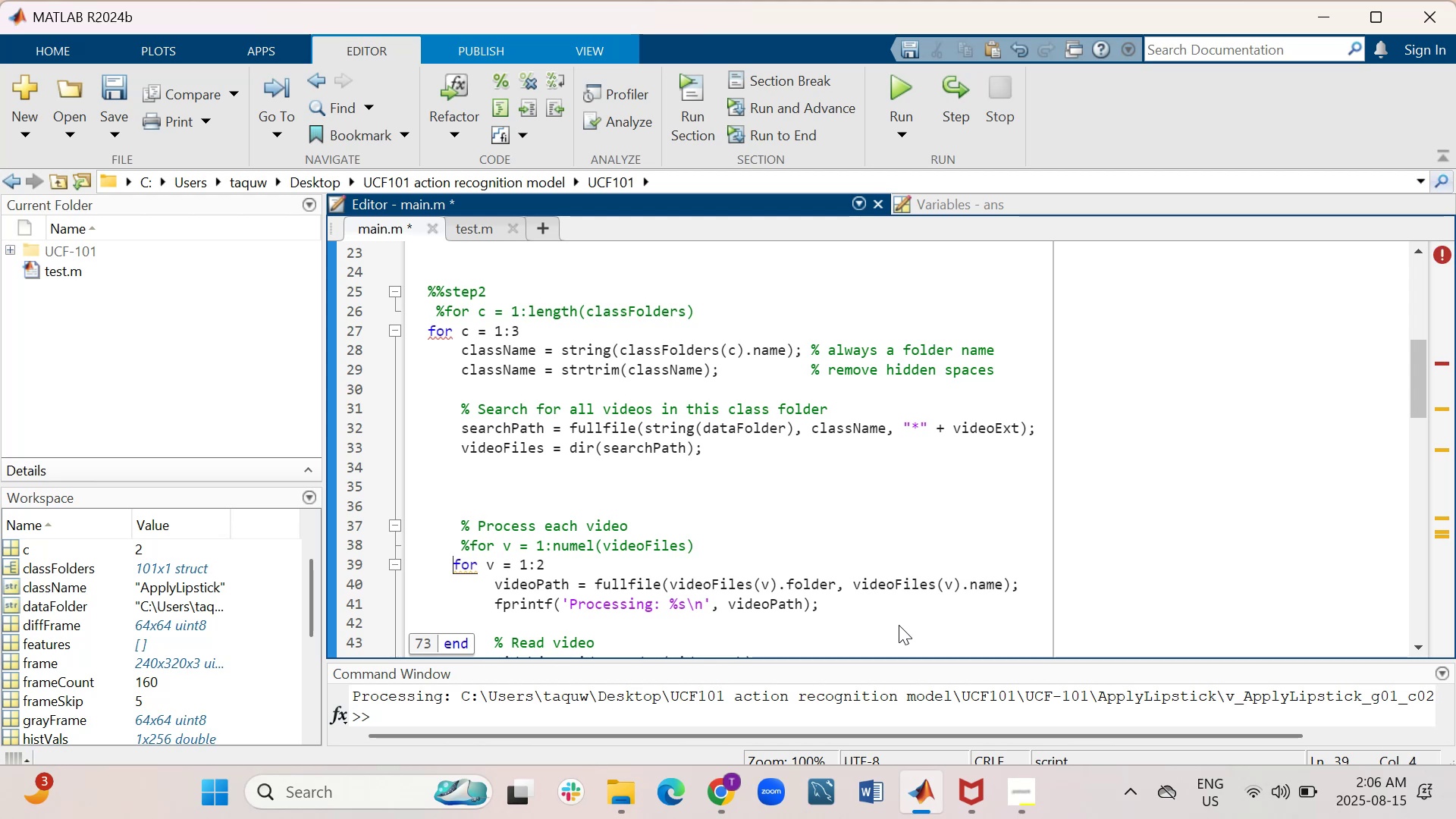 
key(Backspace)
 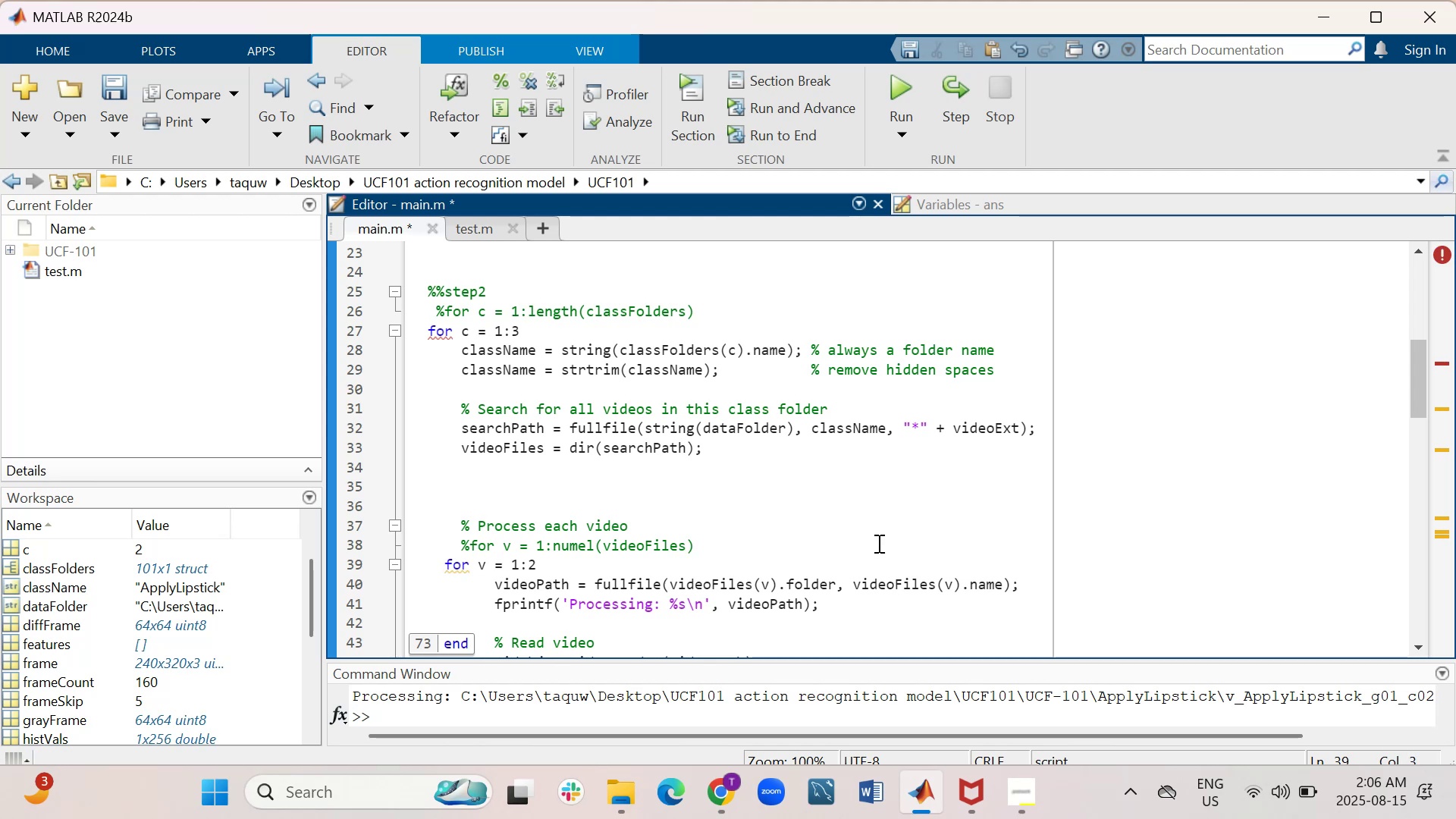 
scroll: coordinate [879, 551], scroll_direction: down, amount: 1.0
 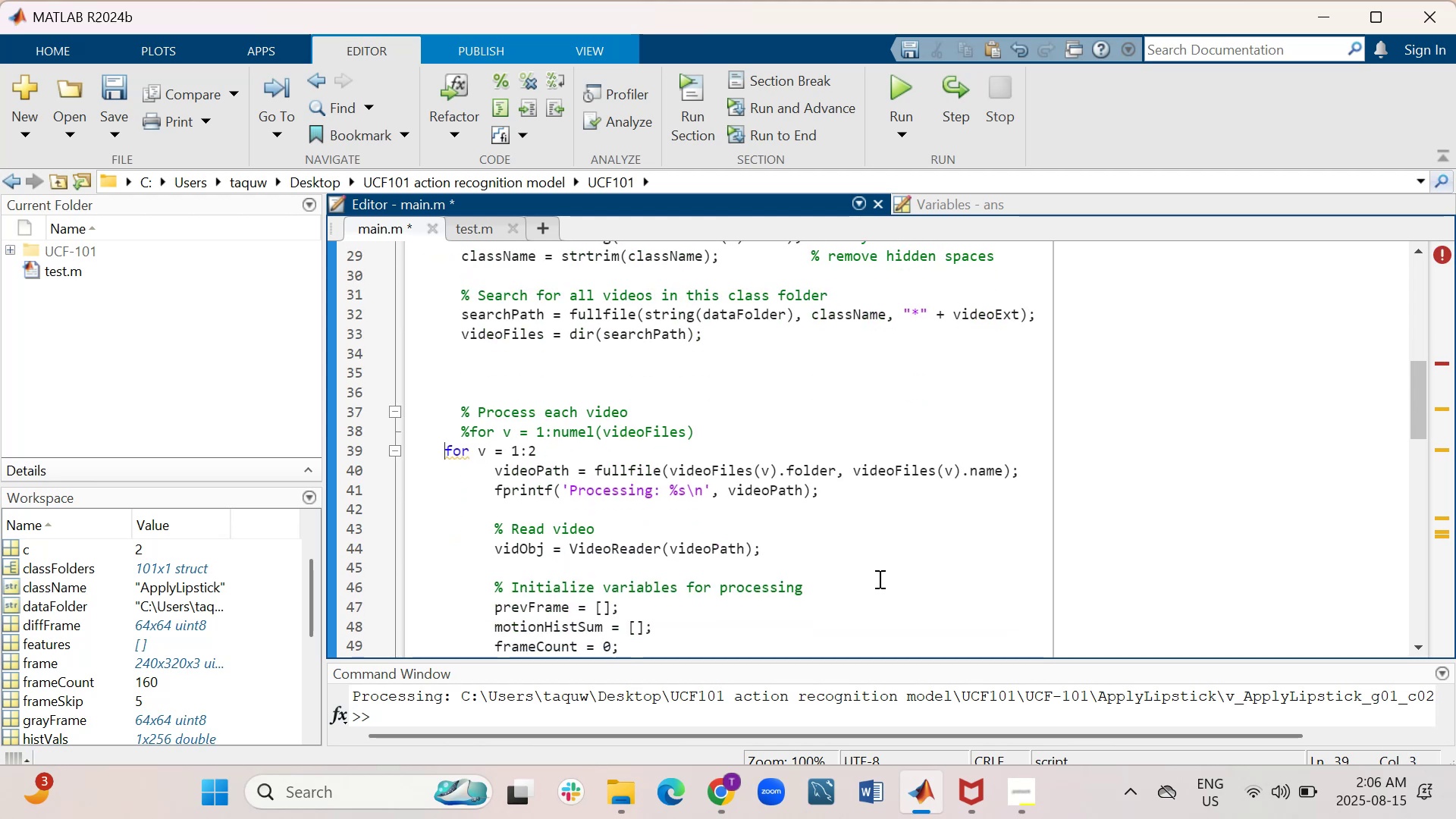 
key(Tab)
 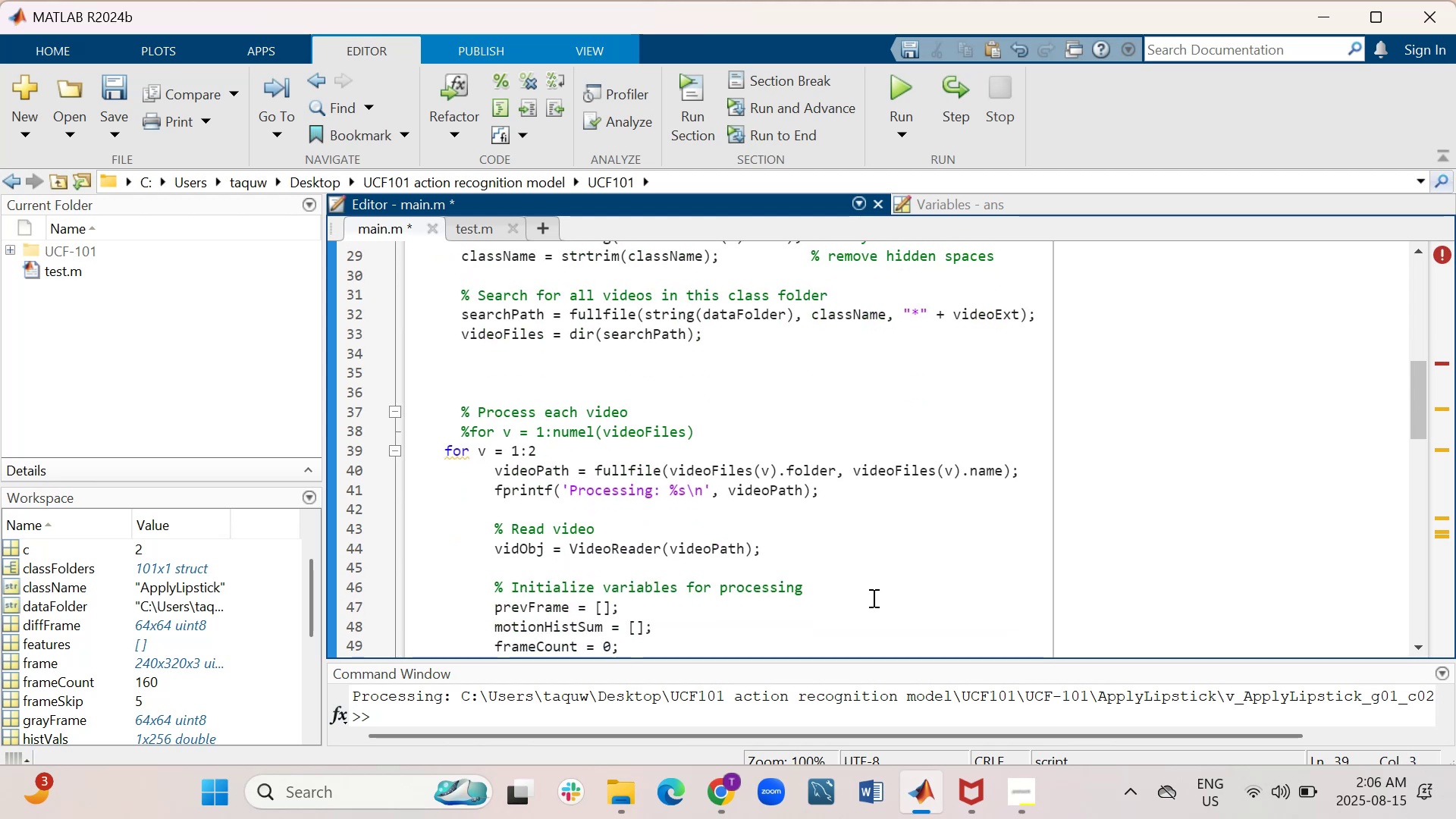 
key(Tab)
 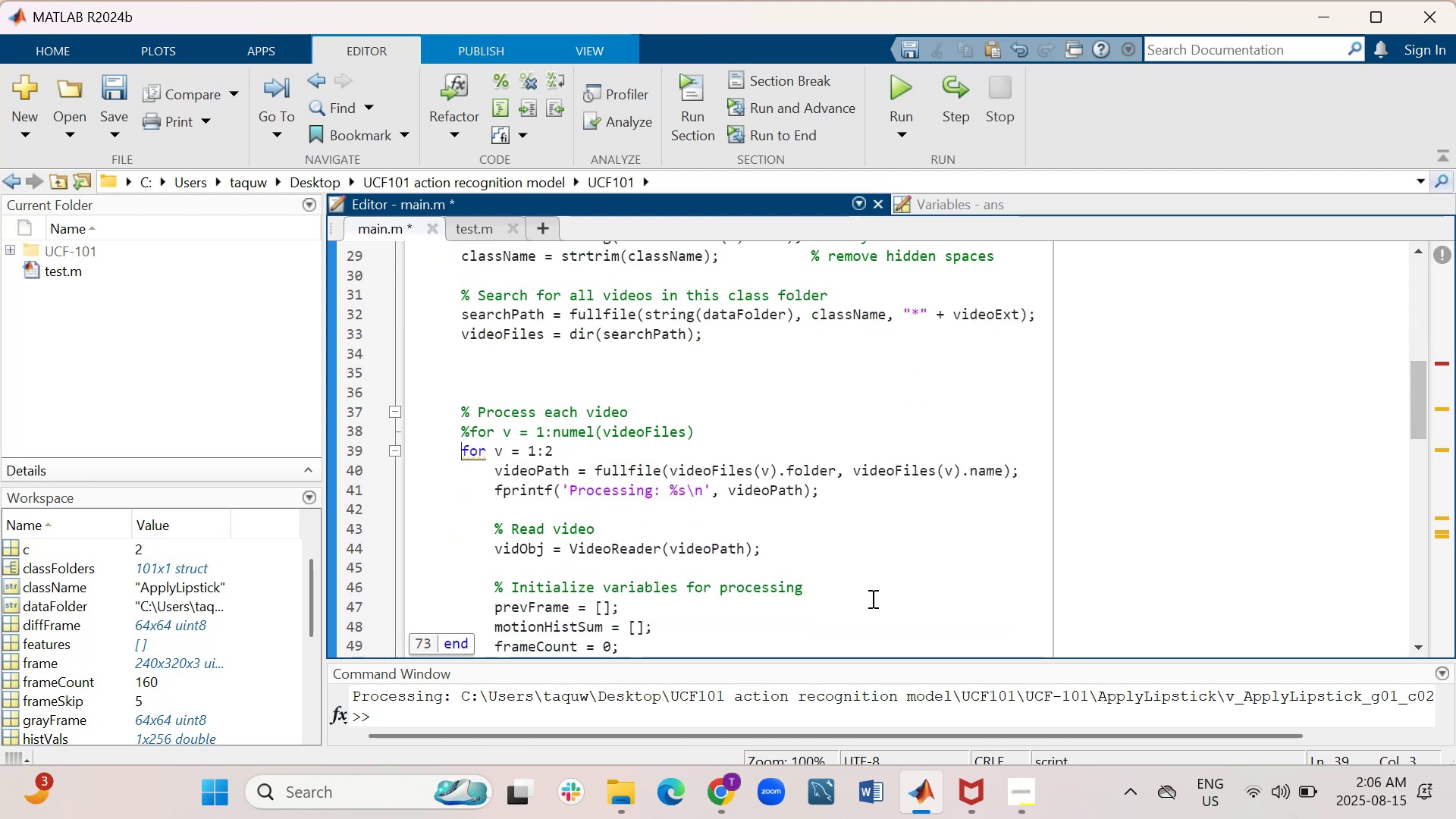 
key(Tab)
 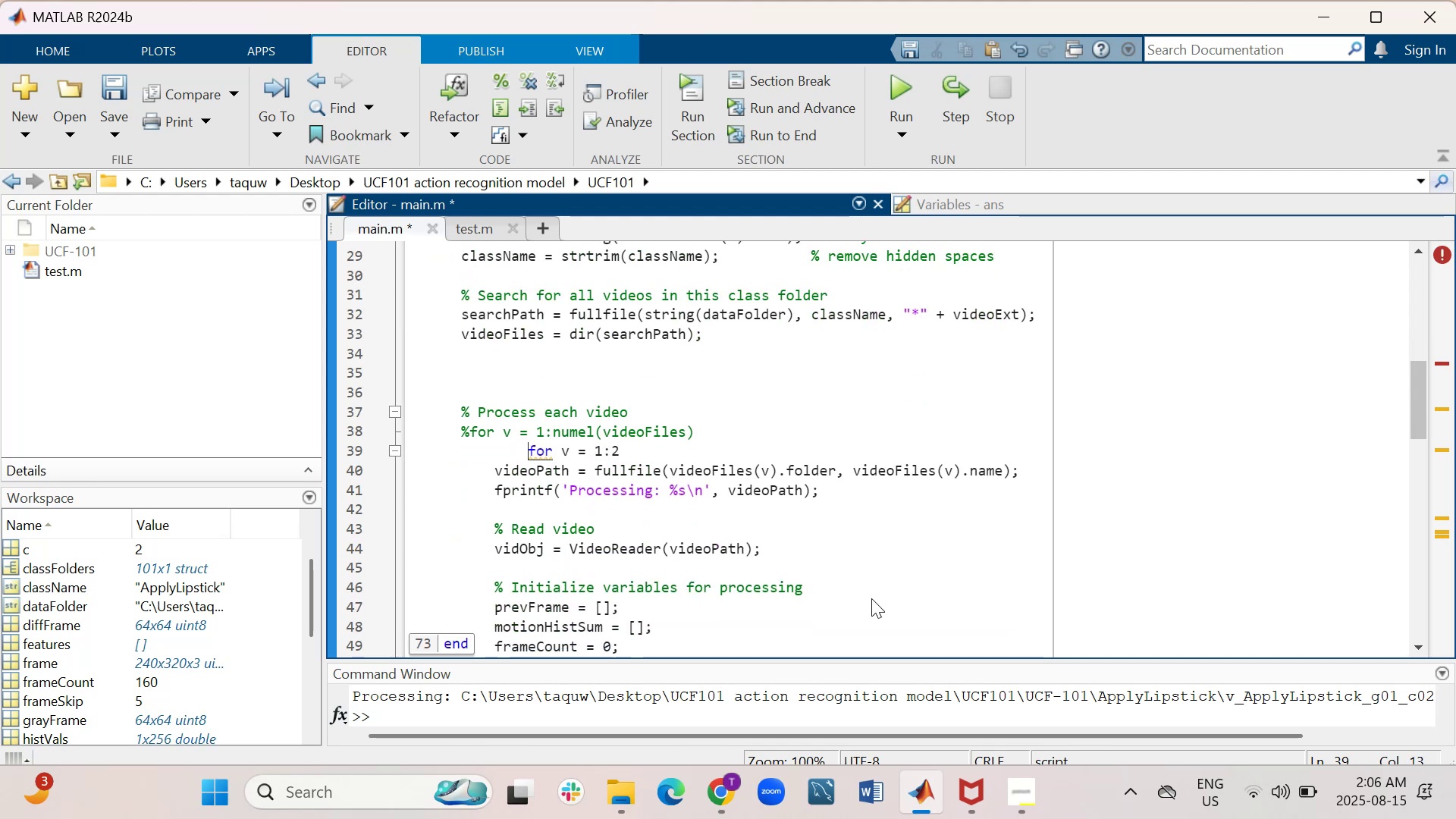 
key(Backspace)
 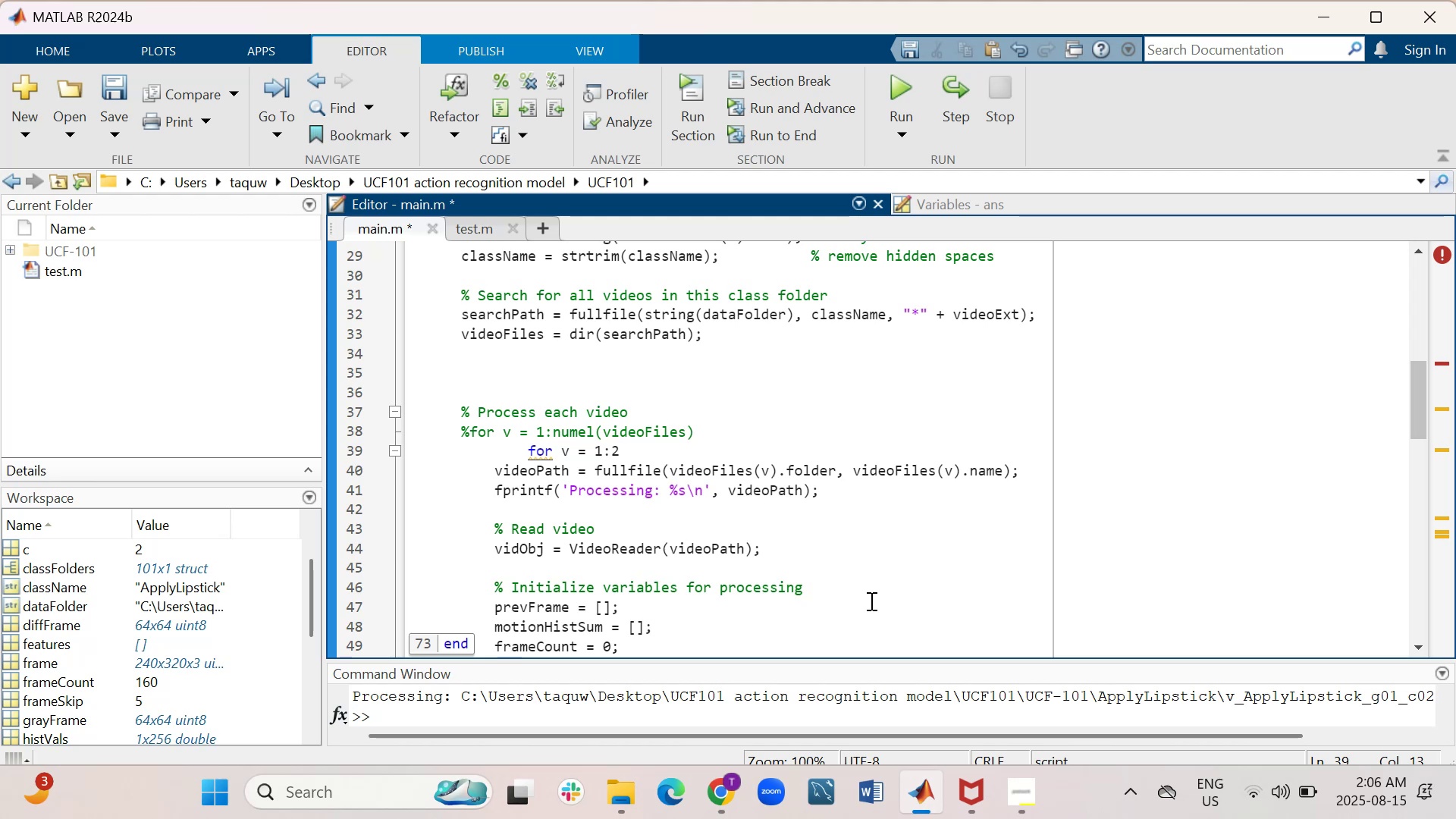 
key(Backspace)
 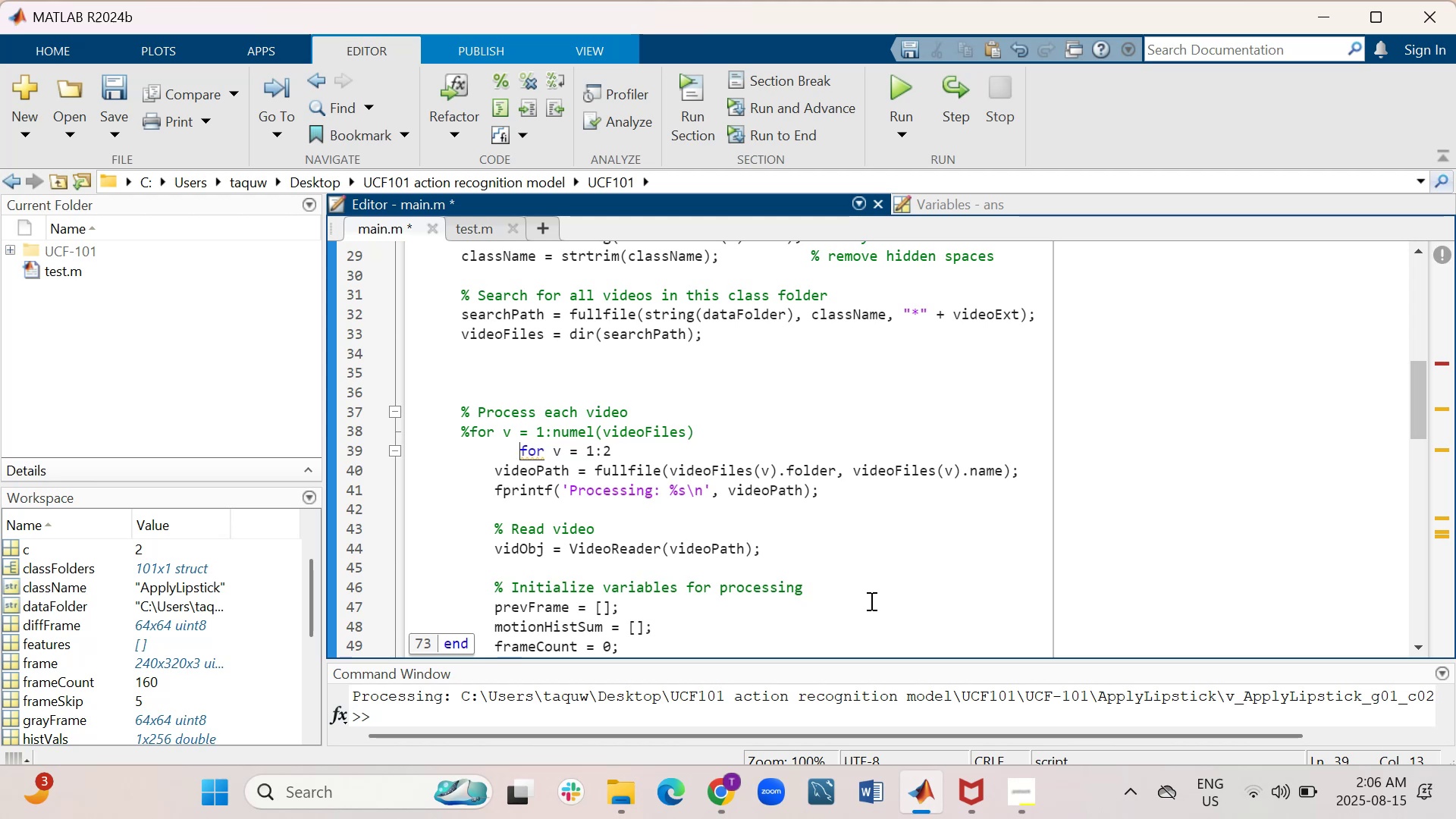 
key(Backspace)
 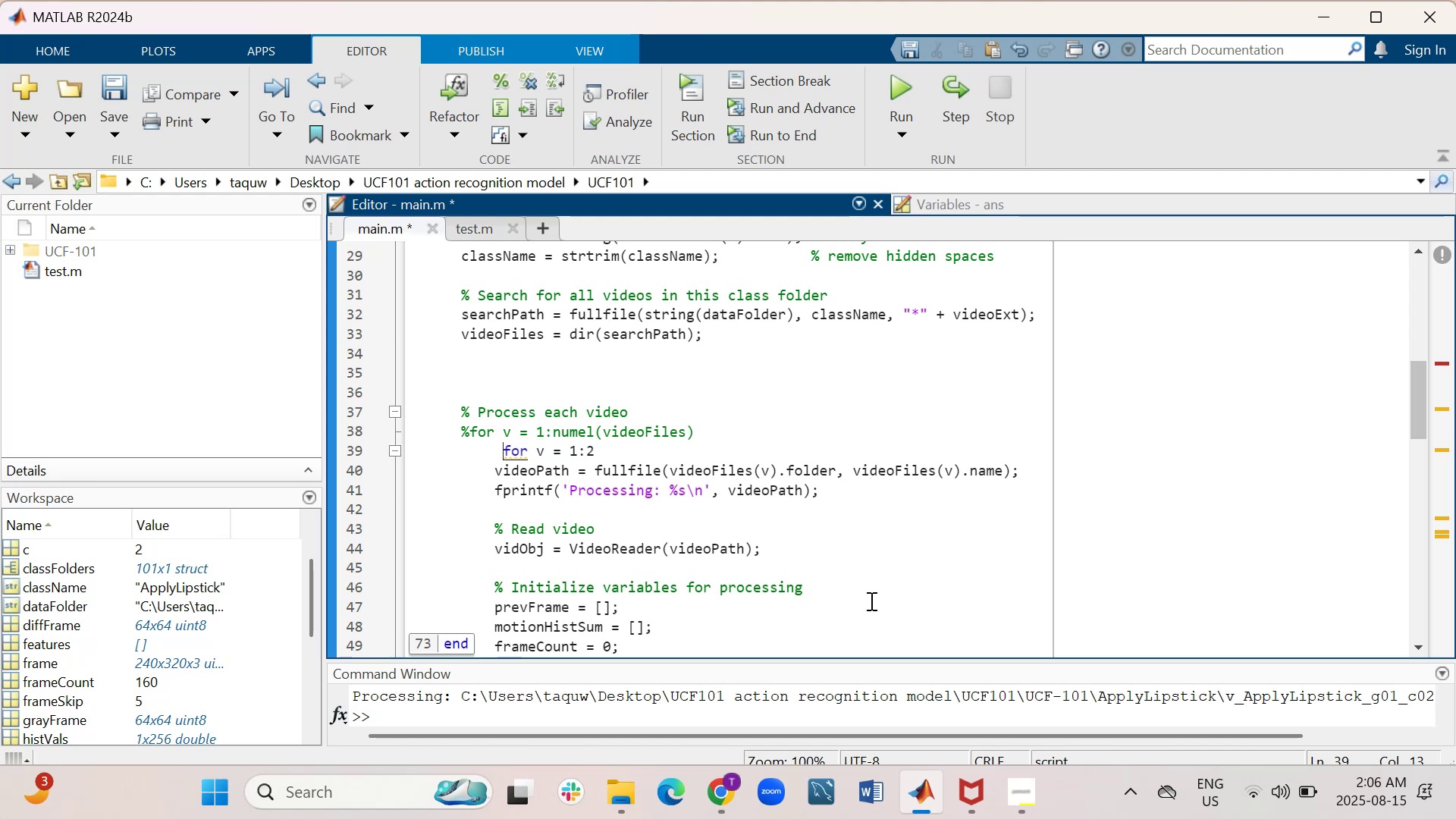 
key(Backspace)
 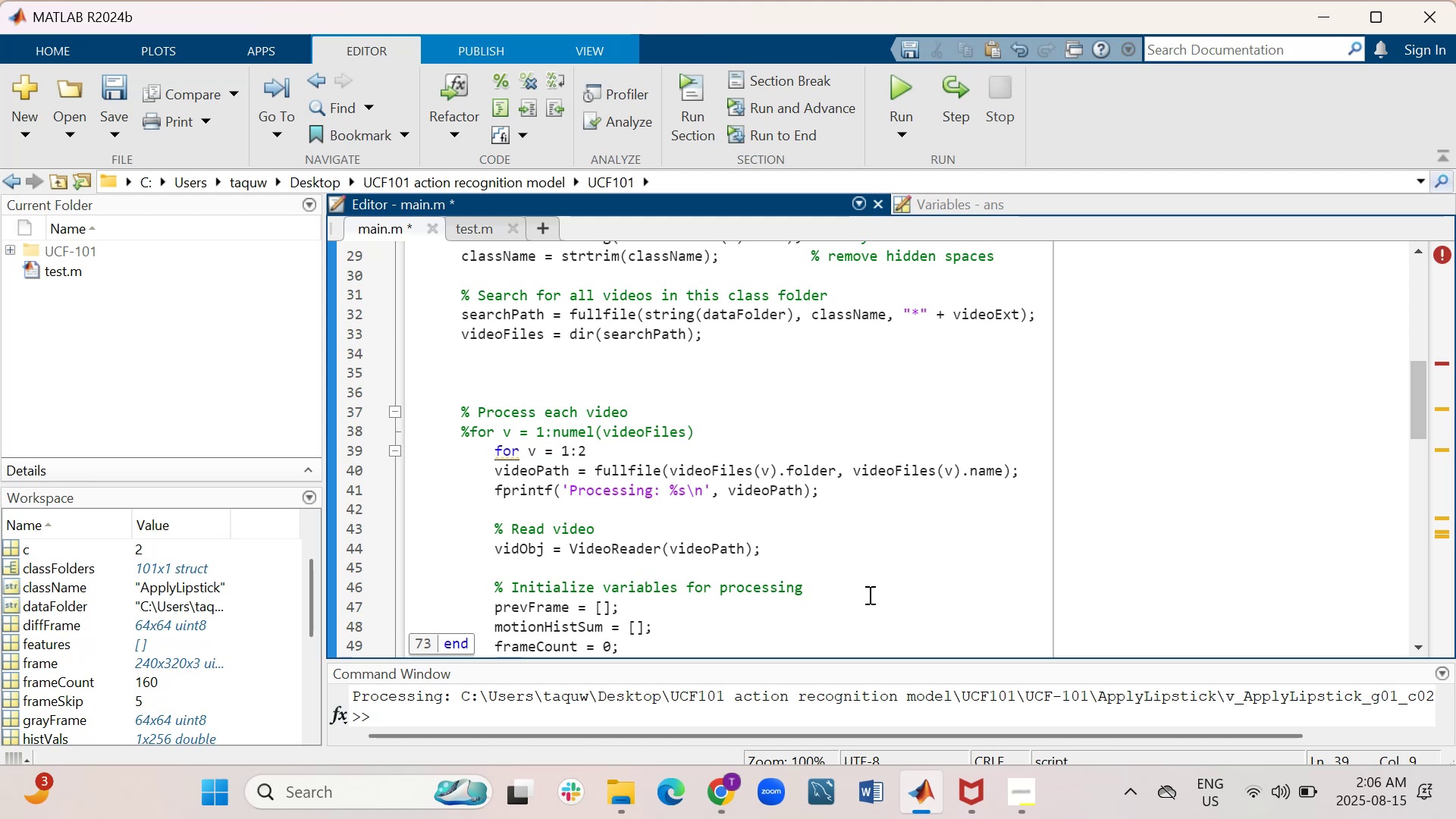 
scroll: coordinate [871, 579], scroll_direction: down, amount: 5.0
 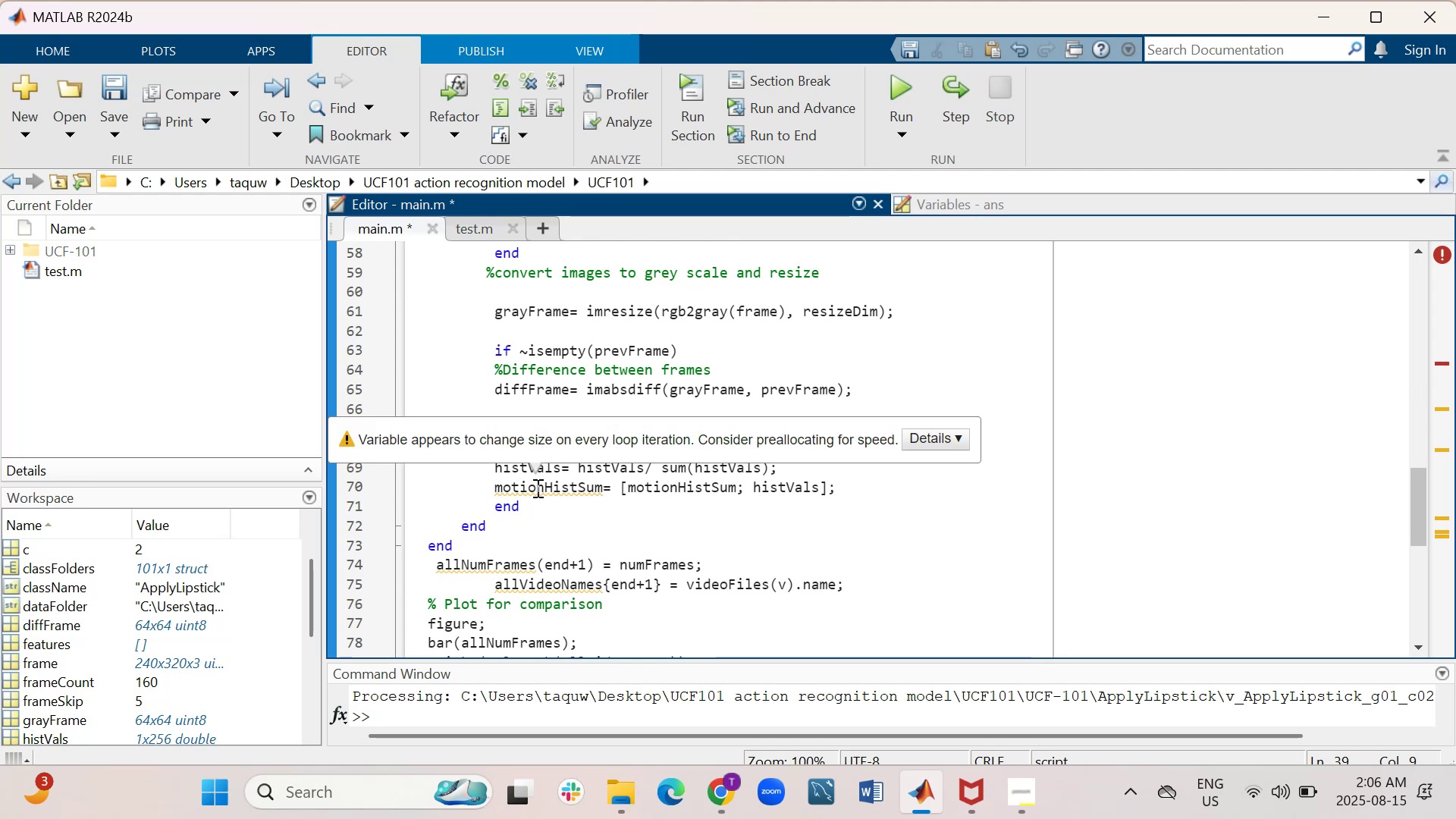 
wait(12.21)
 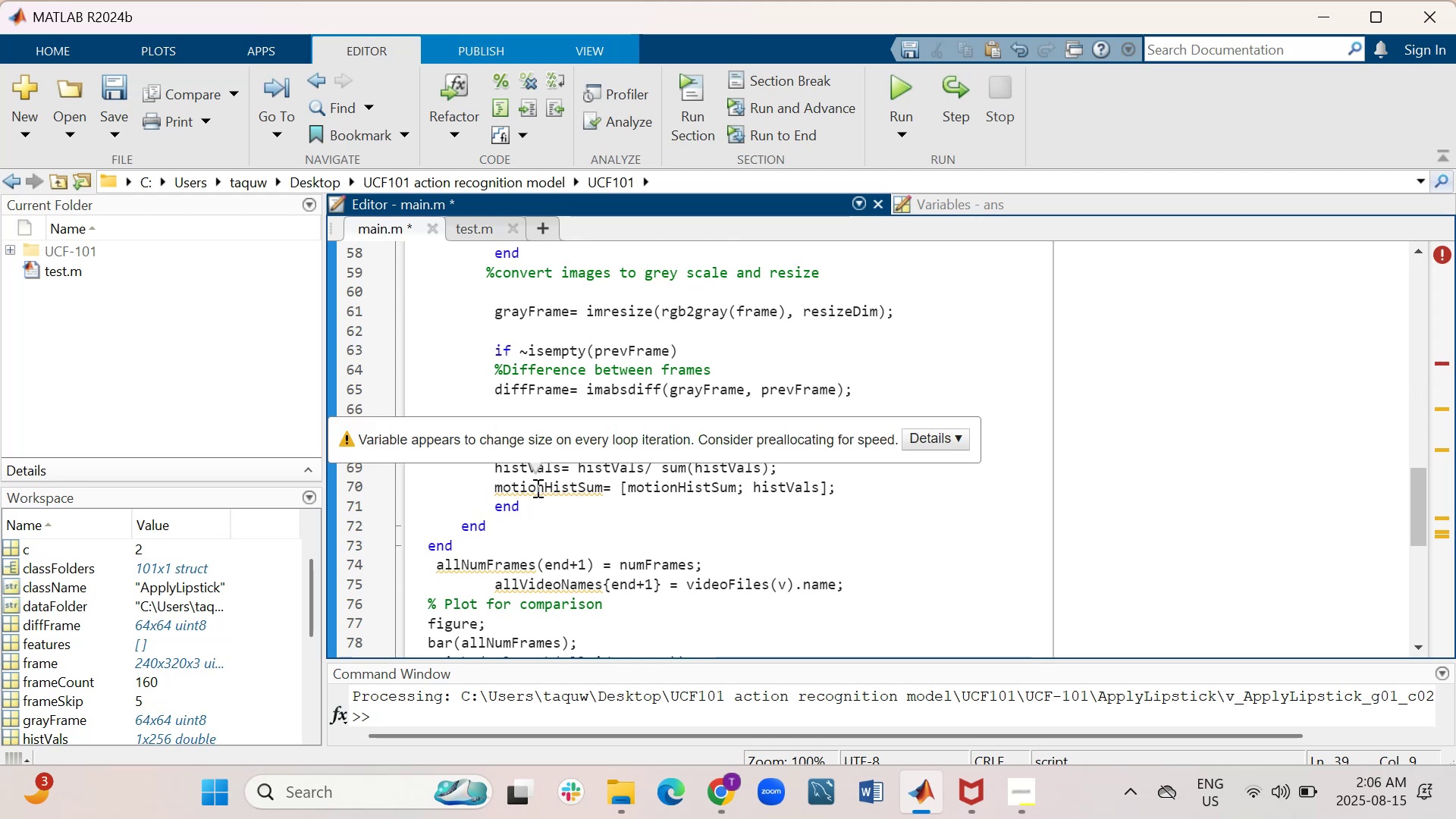 
left_click([953, 441])
 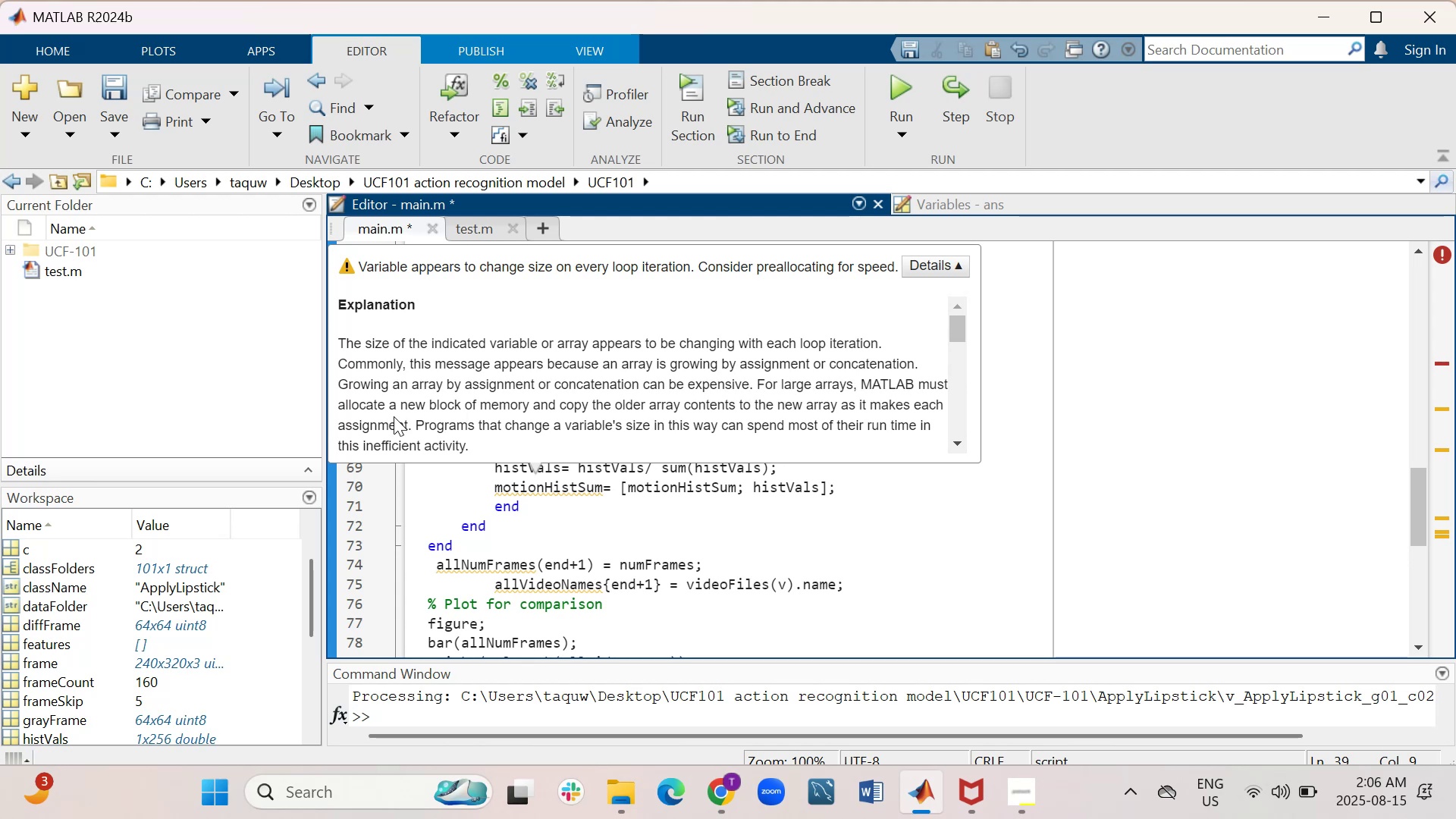 
wait(27.11)
 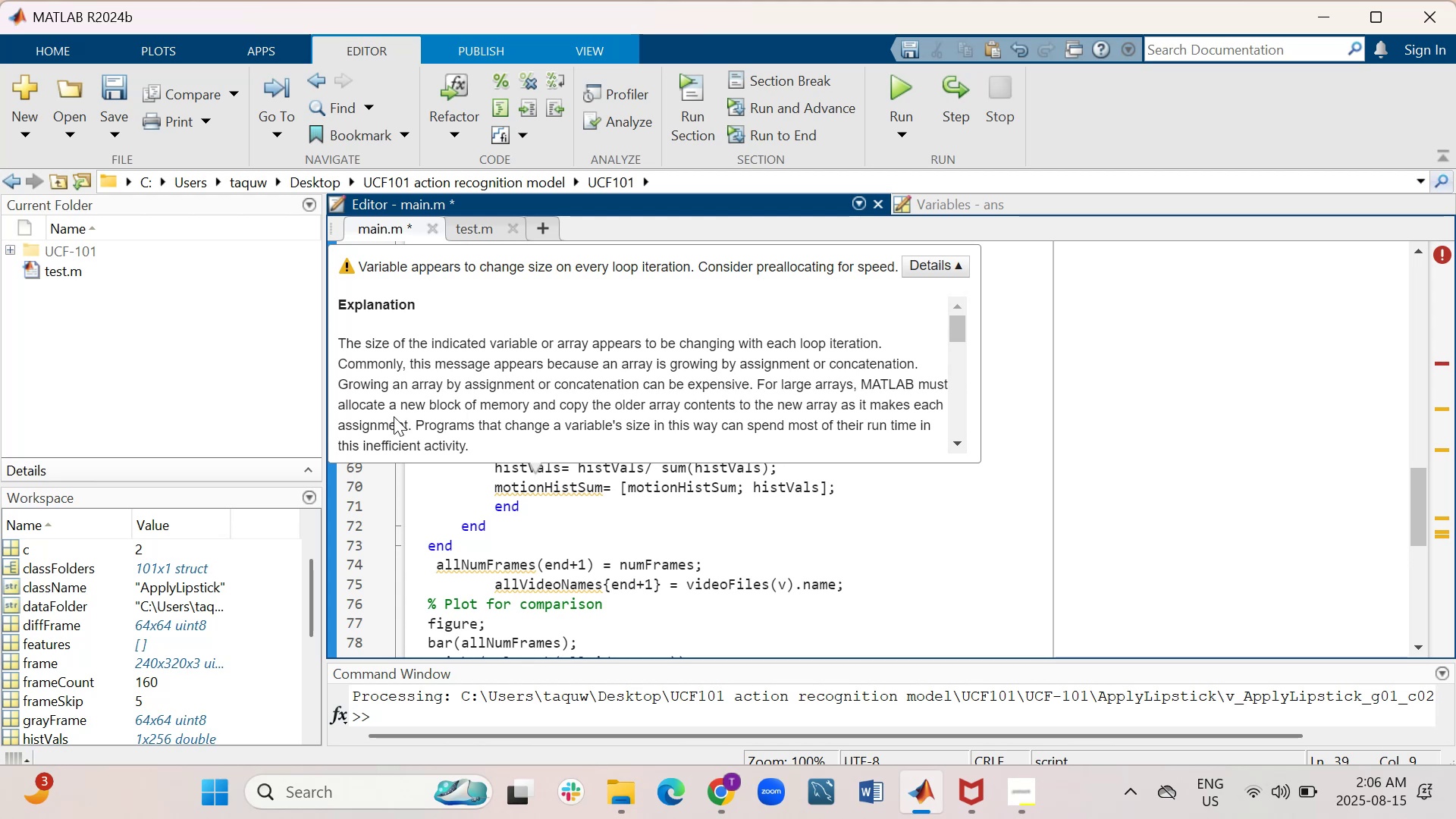 
scroll: coordinate [689, 391], scroll_direction: down, amount: 2.0
 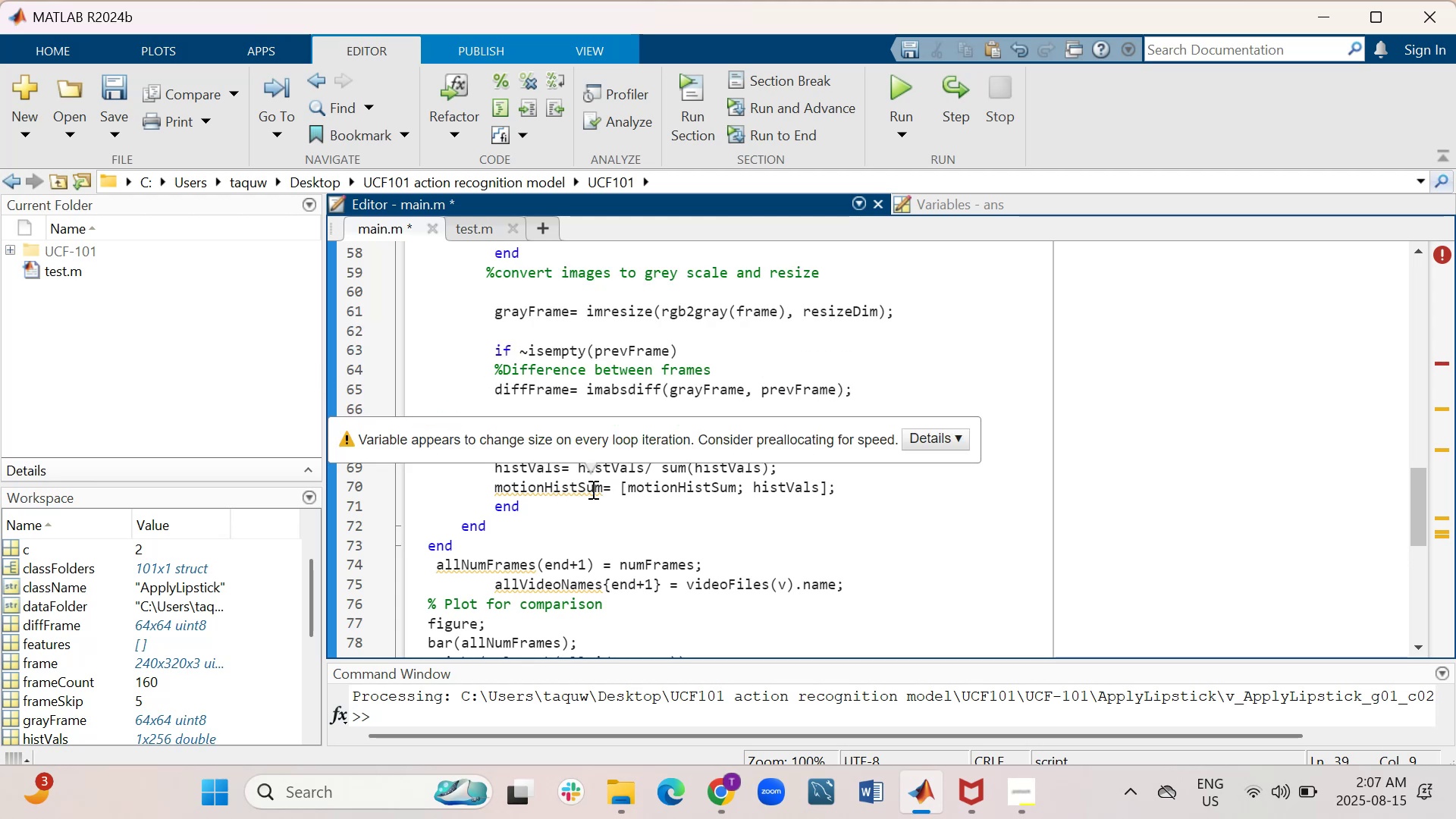 
wait(7.37)
 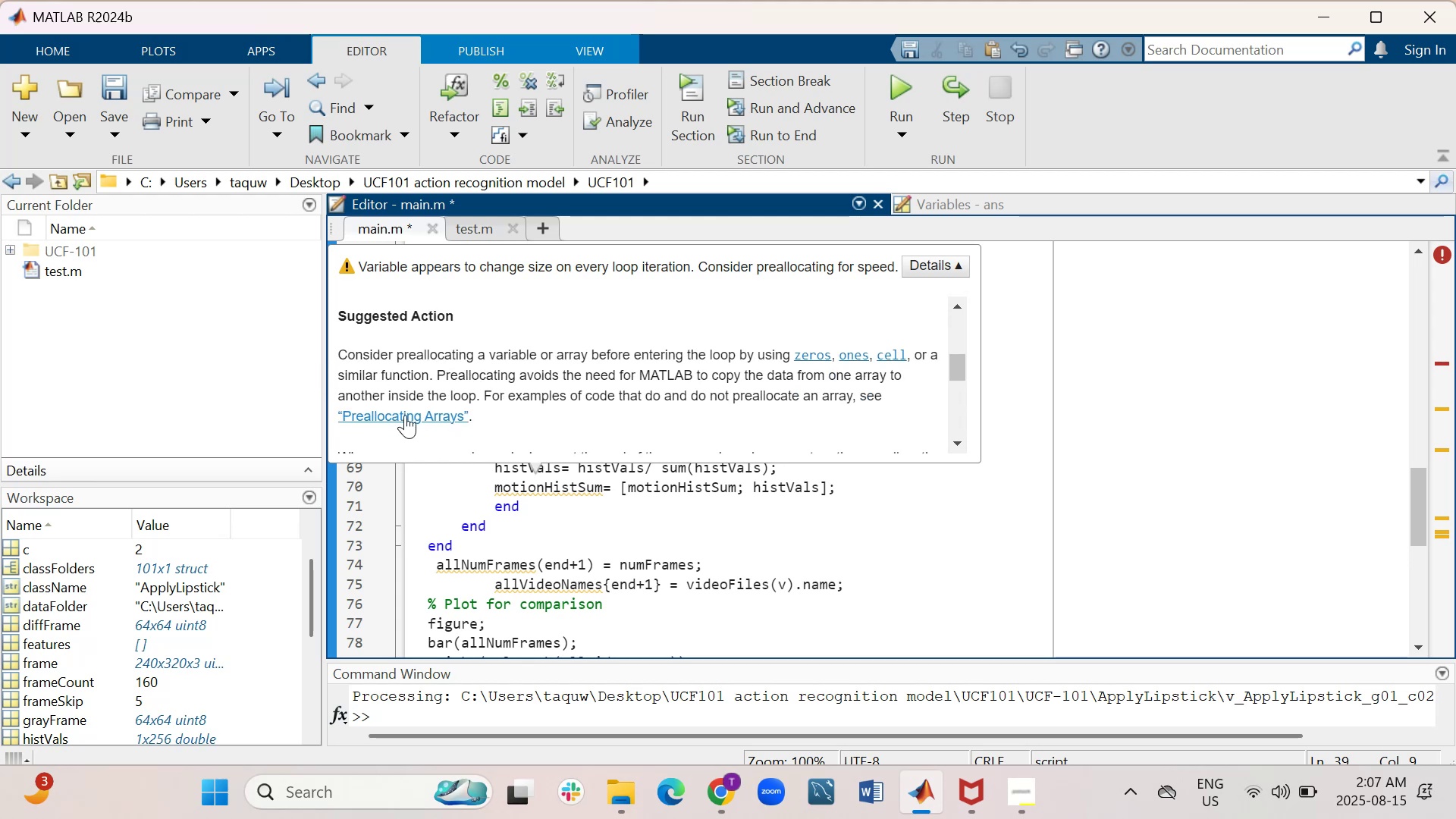 
left_click([914, 443])
 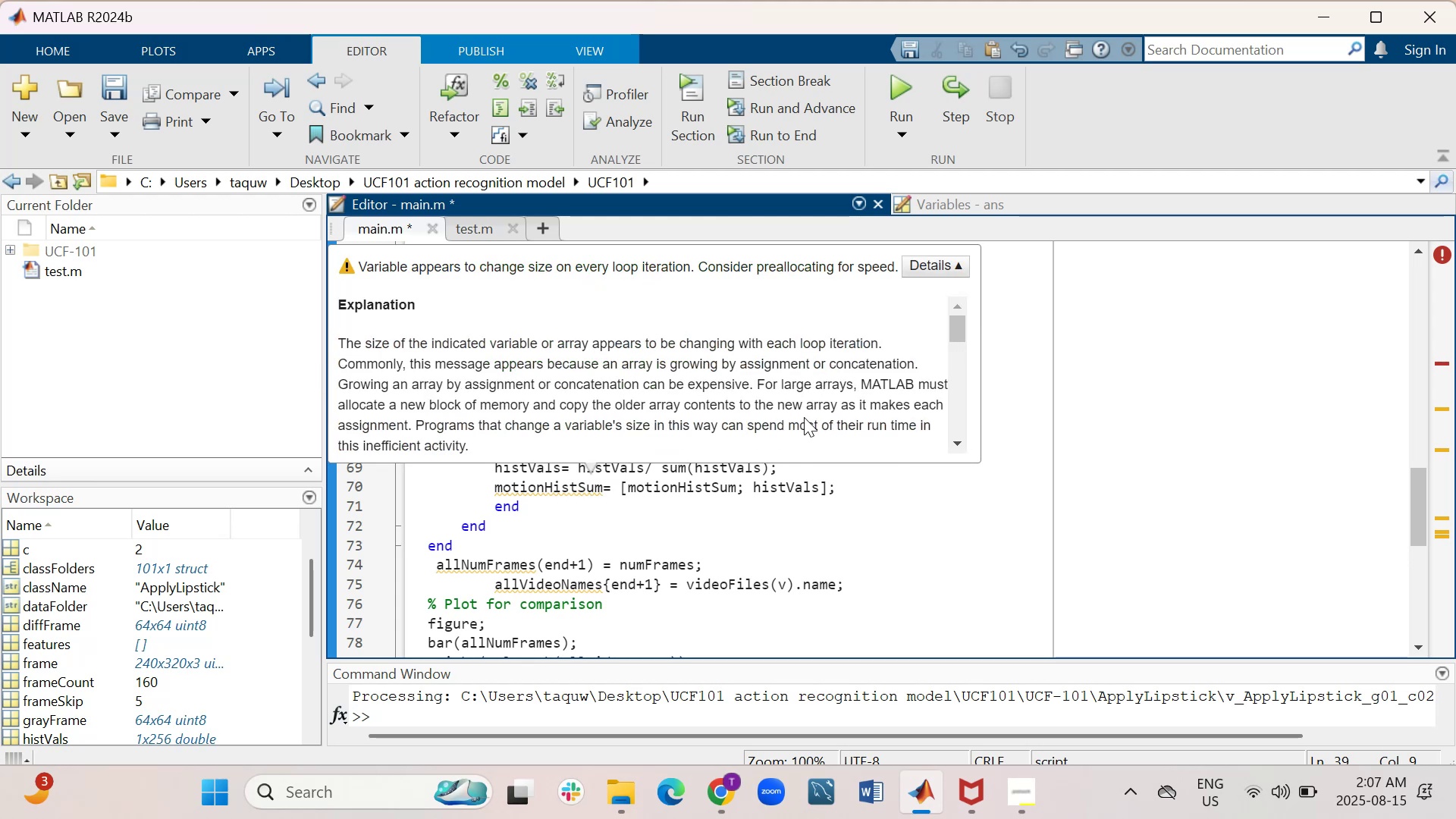 
scroll: coordinate [662, 387], scroll_direction: down, amount: 3.0
 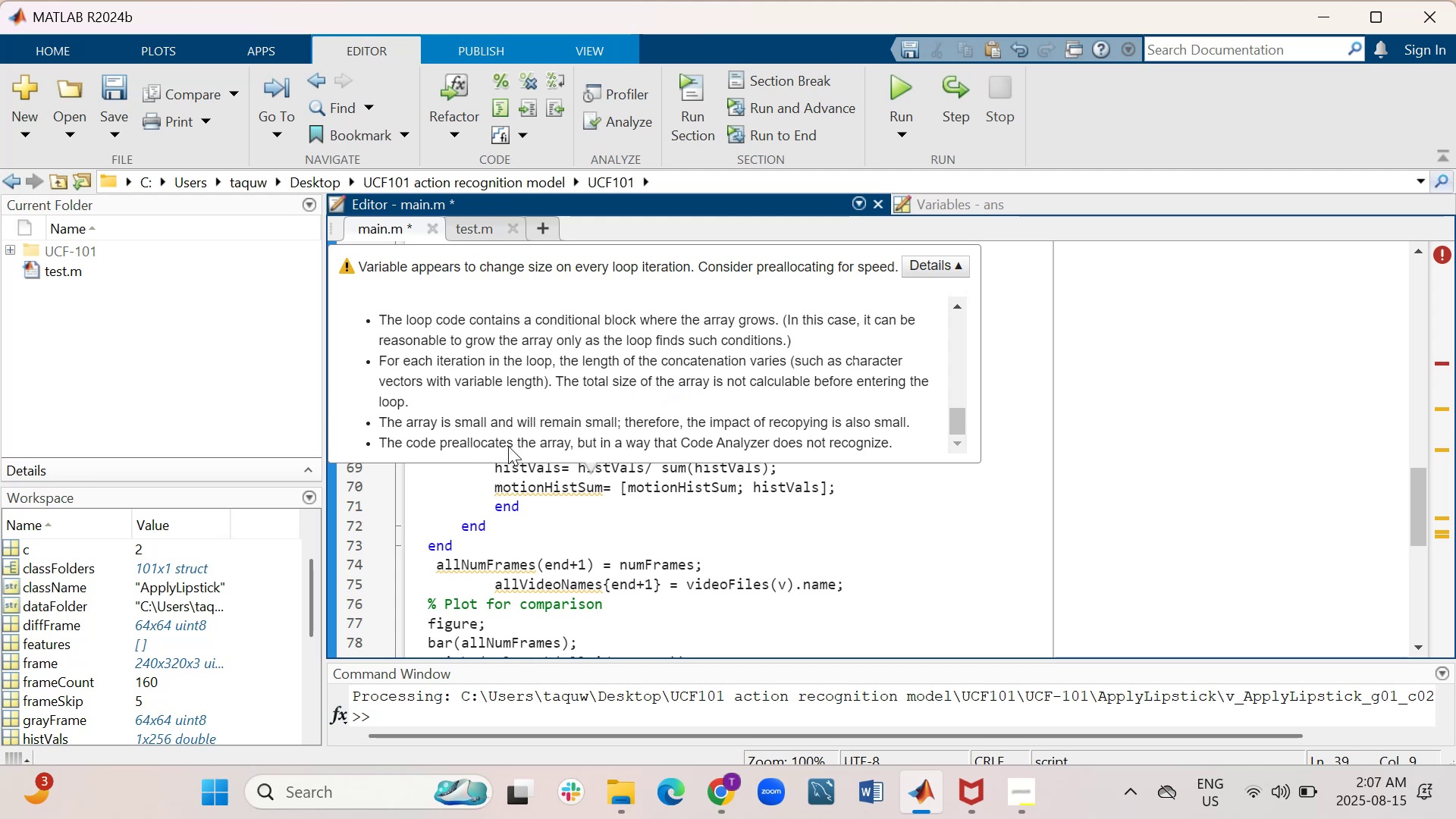 
wait(10.45)
 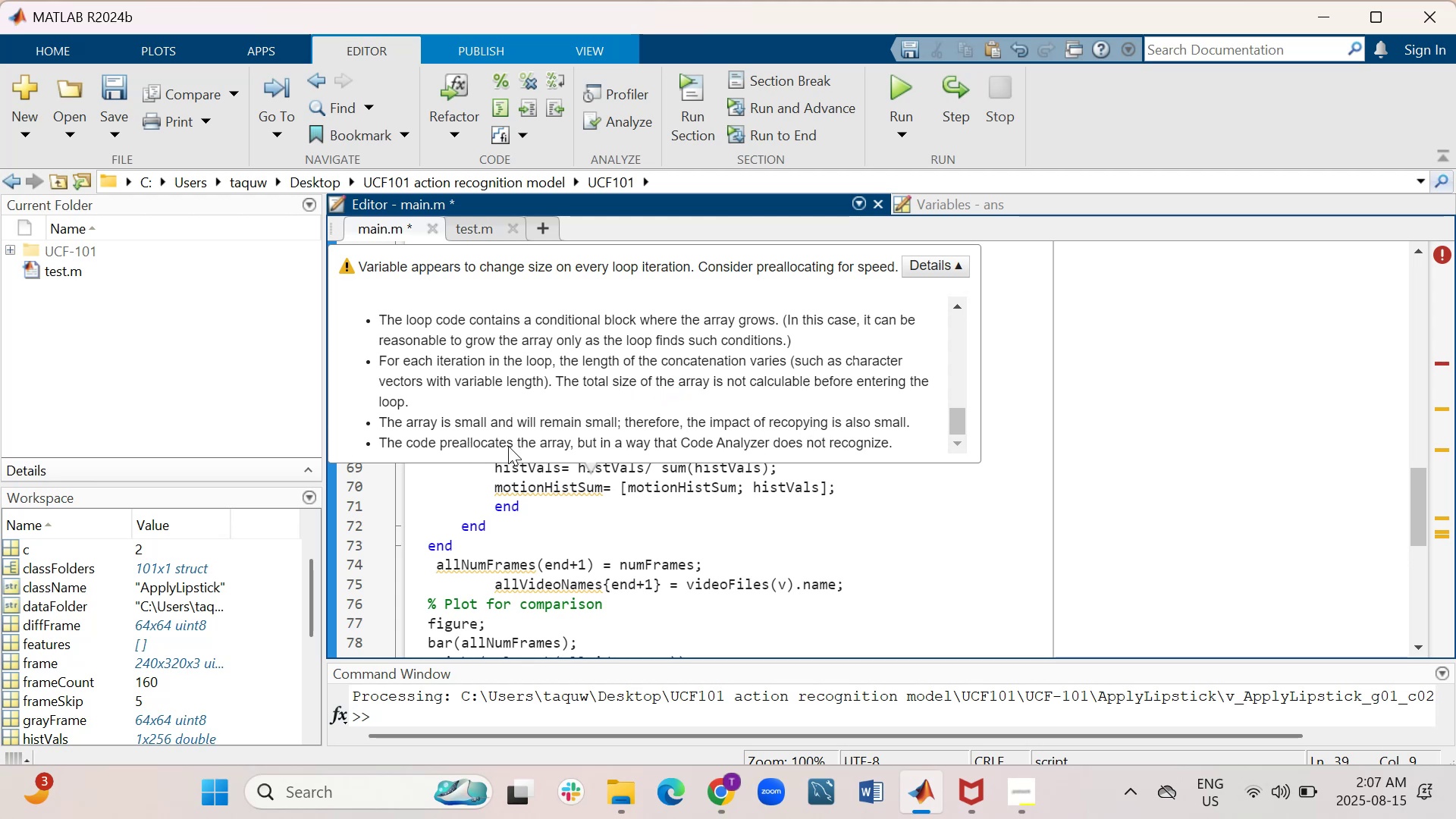 
left_click([912, 506])
 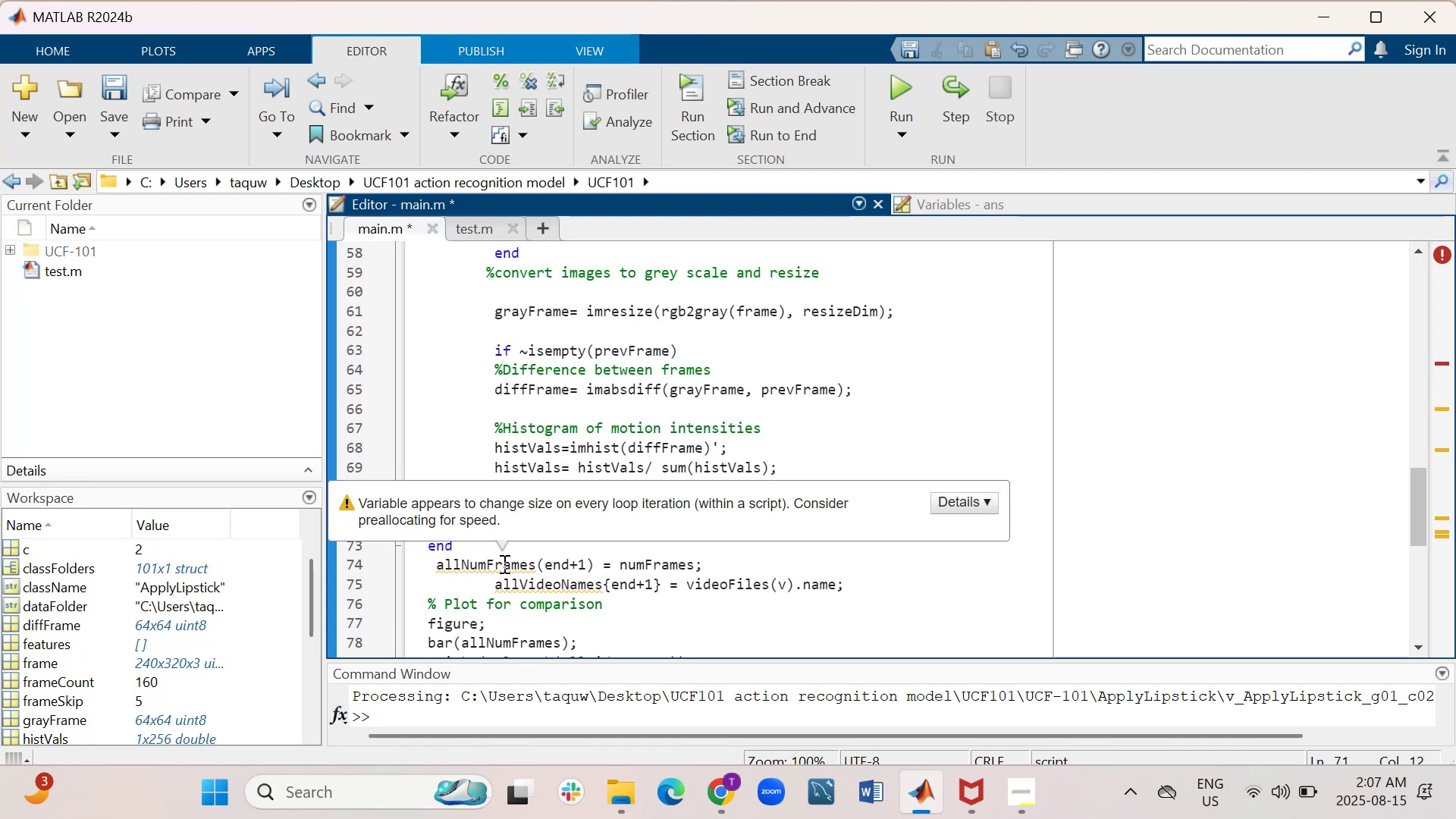 
left_click([902, 91])
 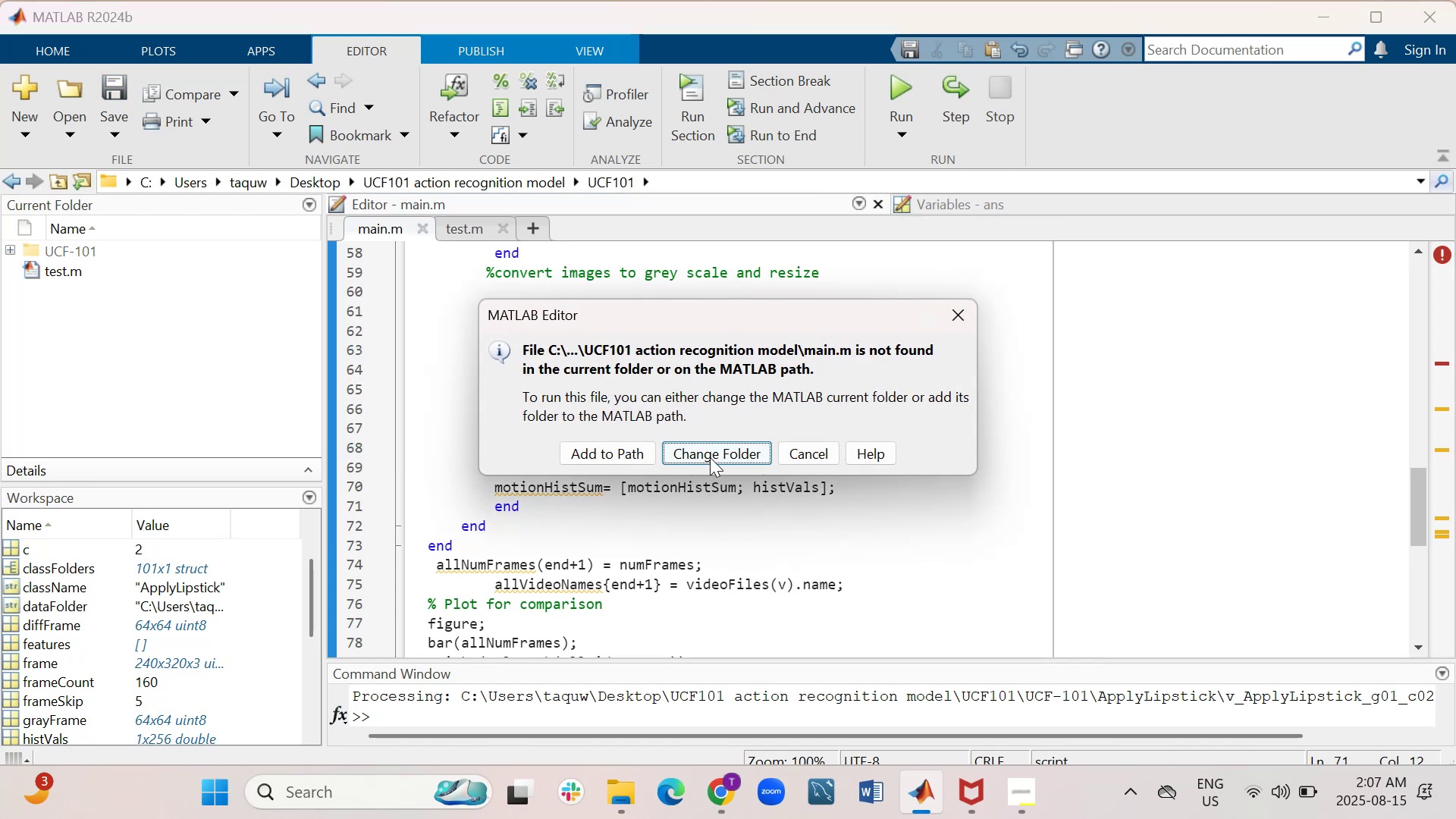 
left_click([709, 441])
 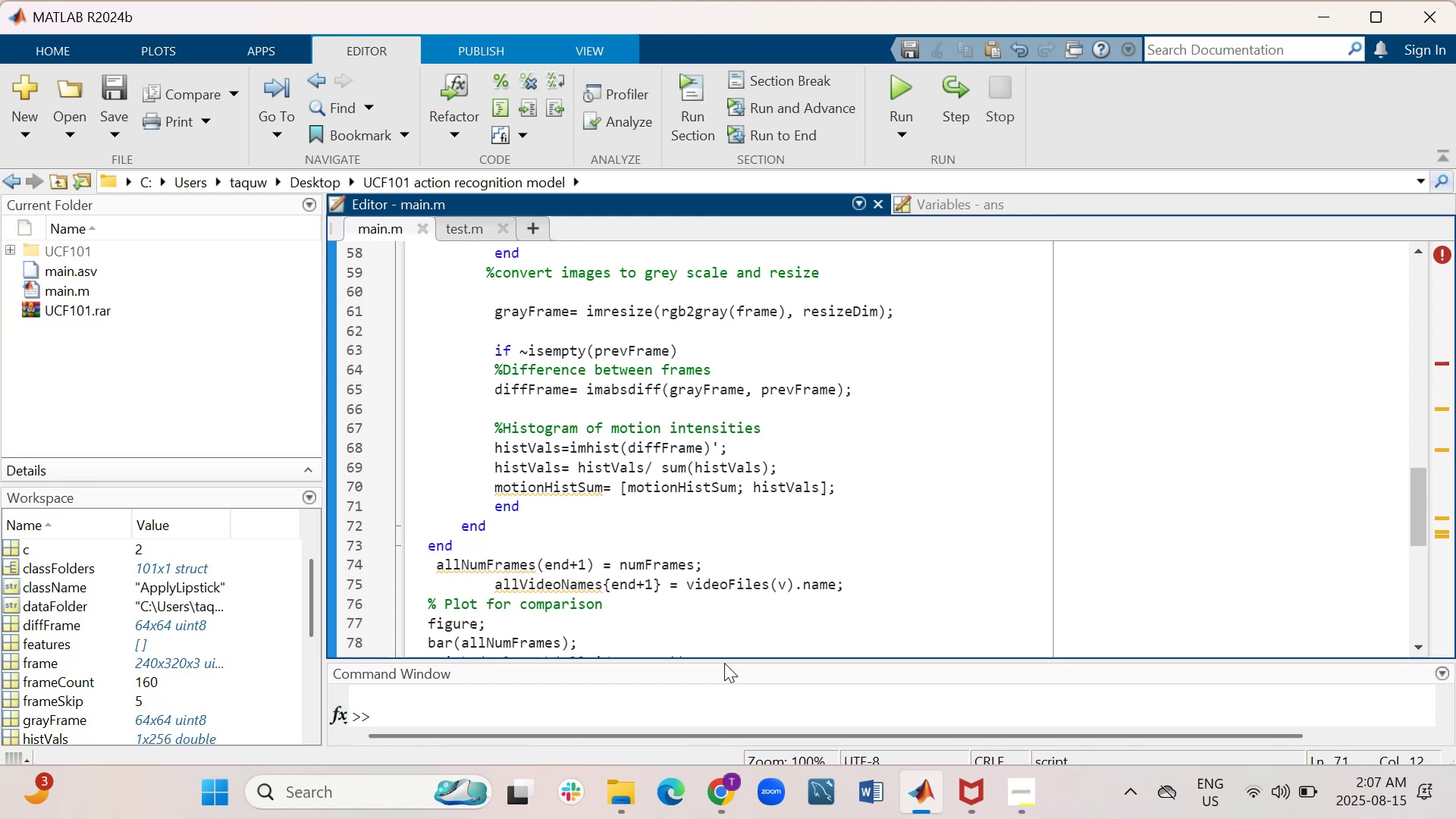 
left_click_drag(start_coordinate=[720, 659], to_coordinate=[720, 439])
 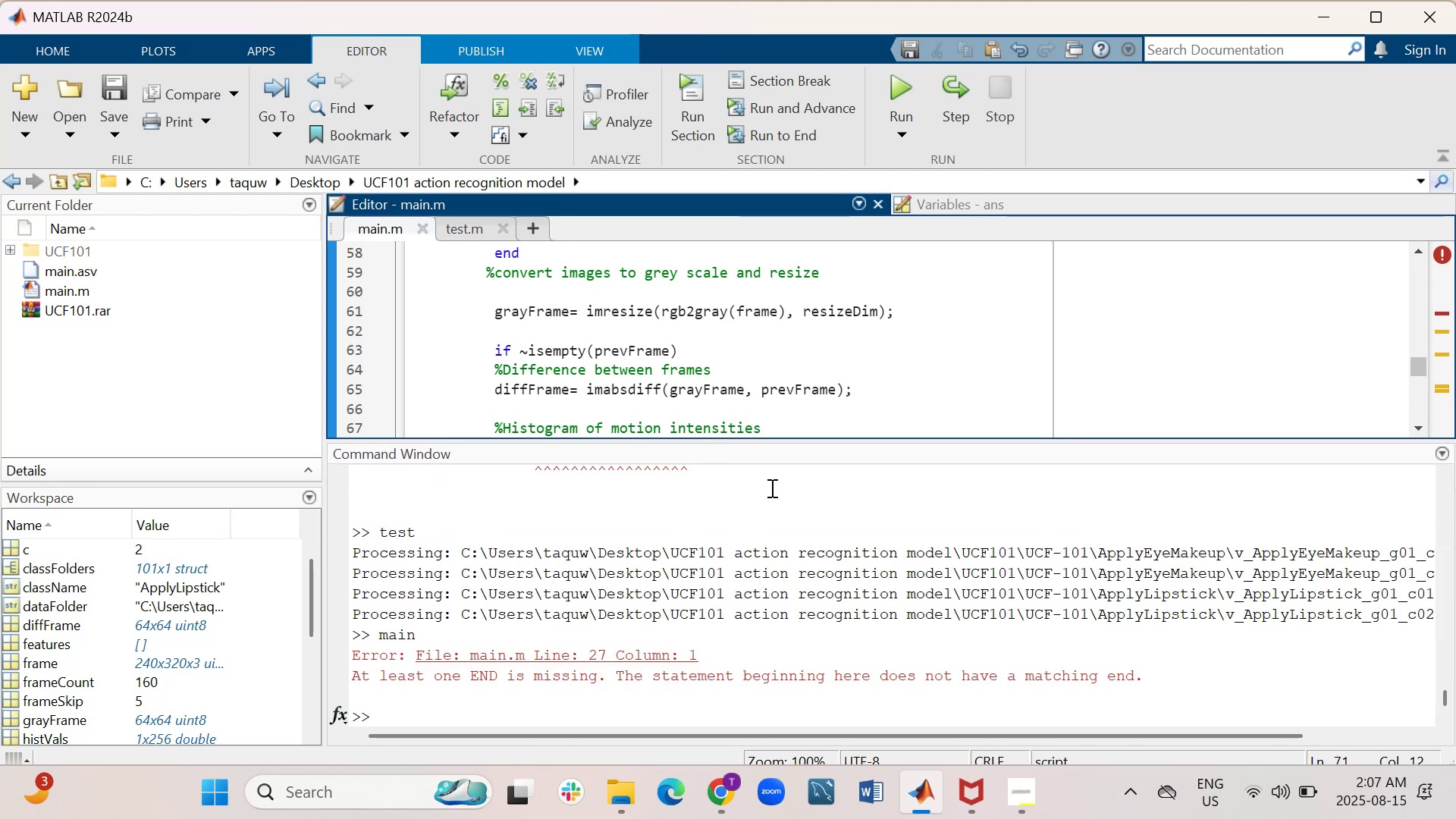 
left_click_drag(start_coordinate=[805, 439], to_coordinate=[768, 641])
 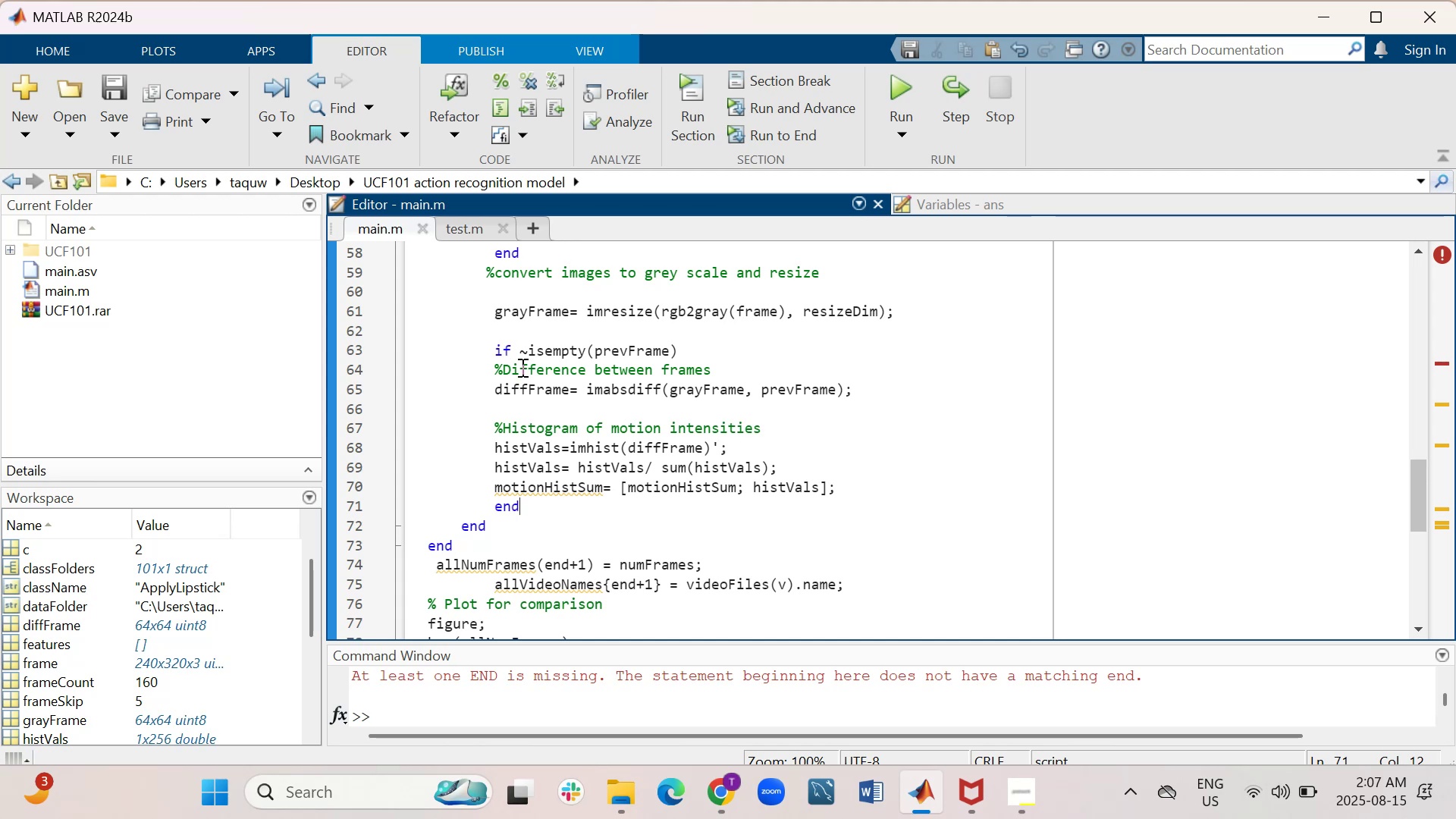 
left_click([890, 486])
 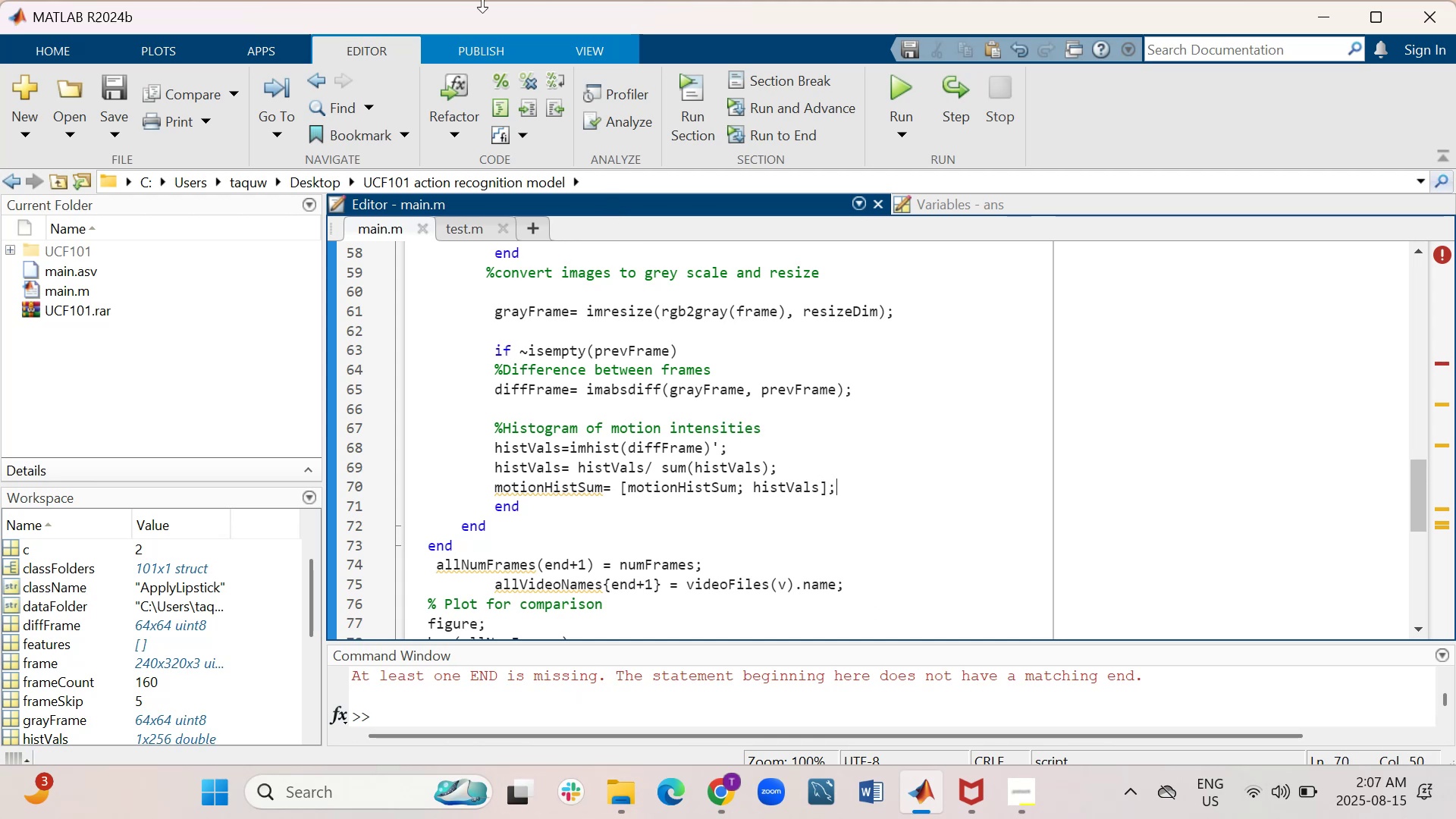 
key(Enter)
 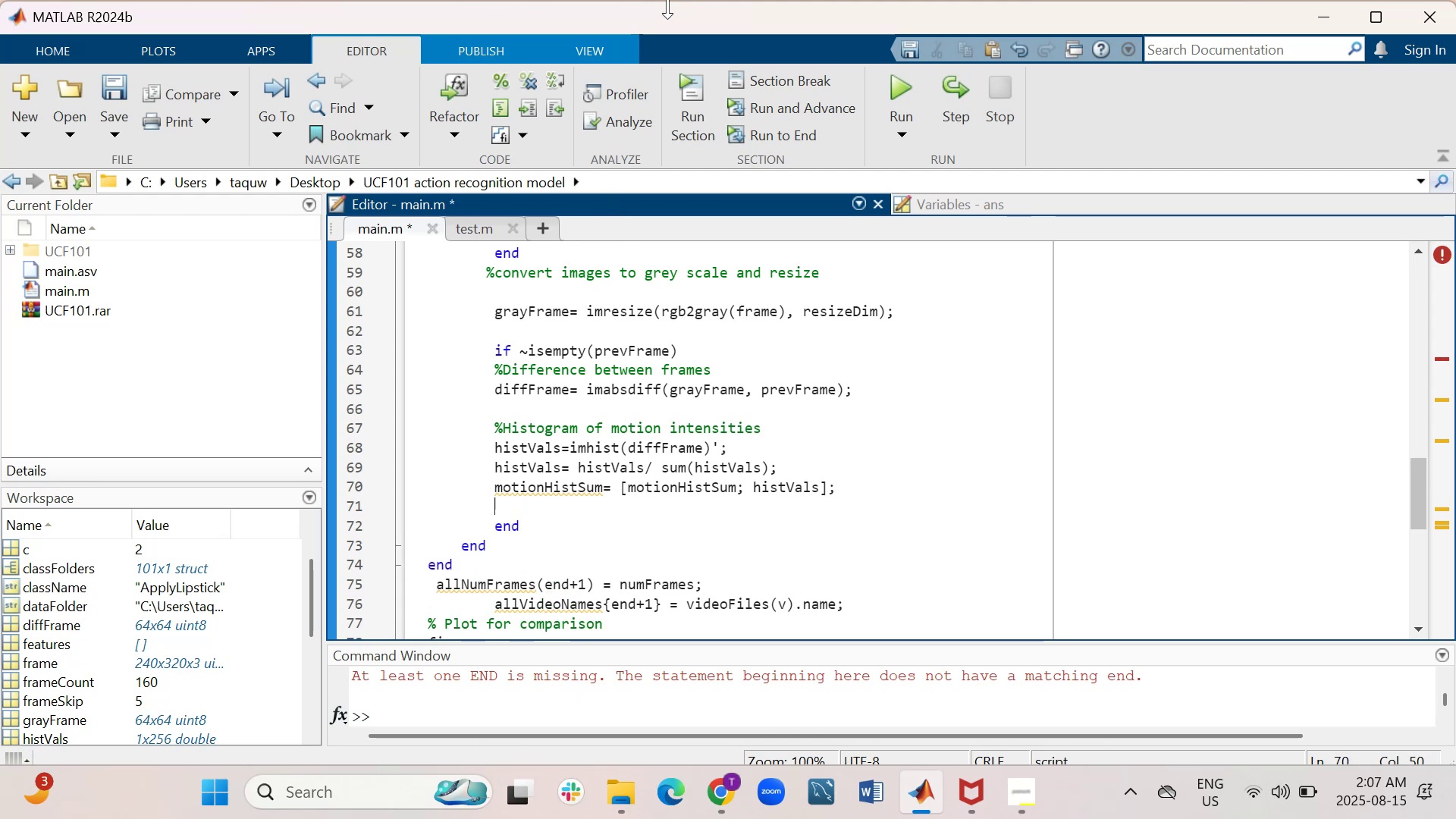 
type(end)
 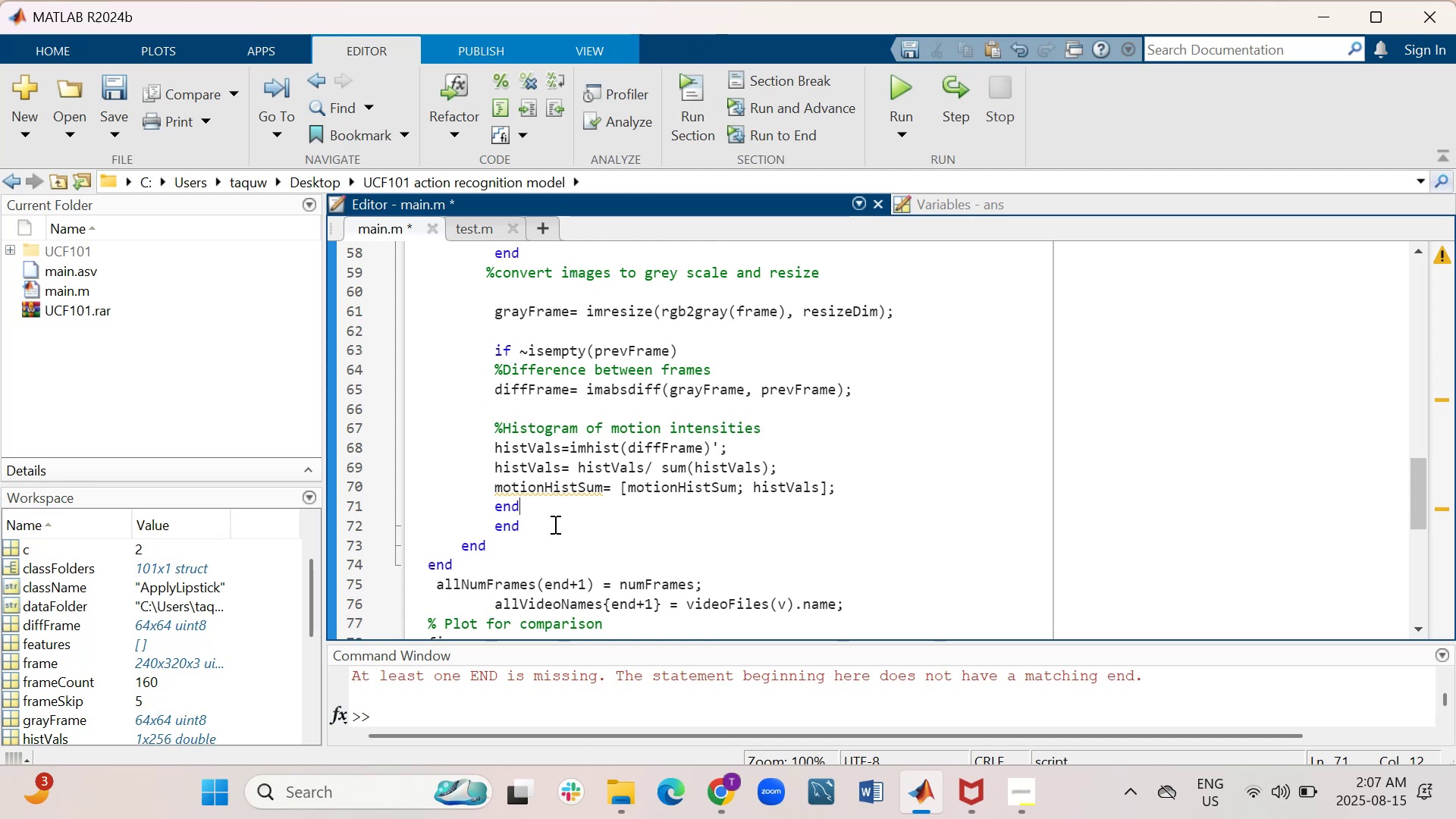 
wait(5.71)
 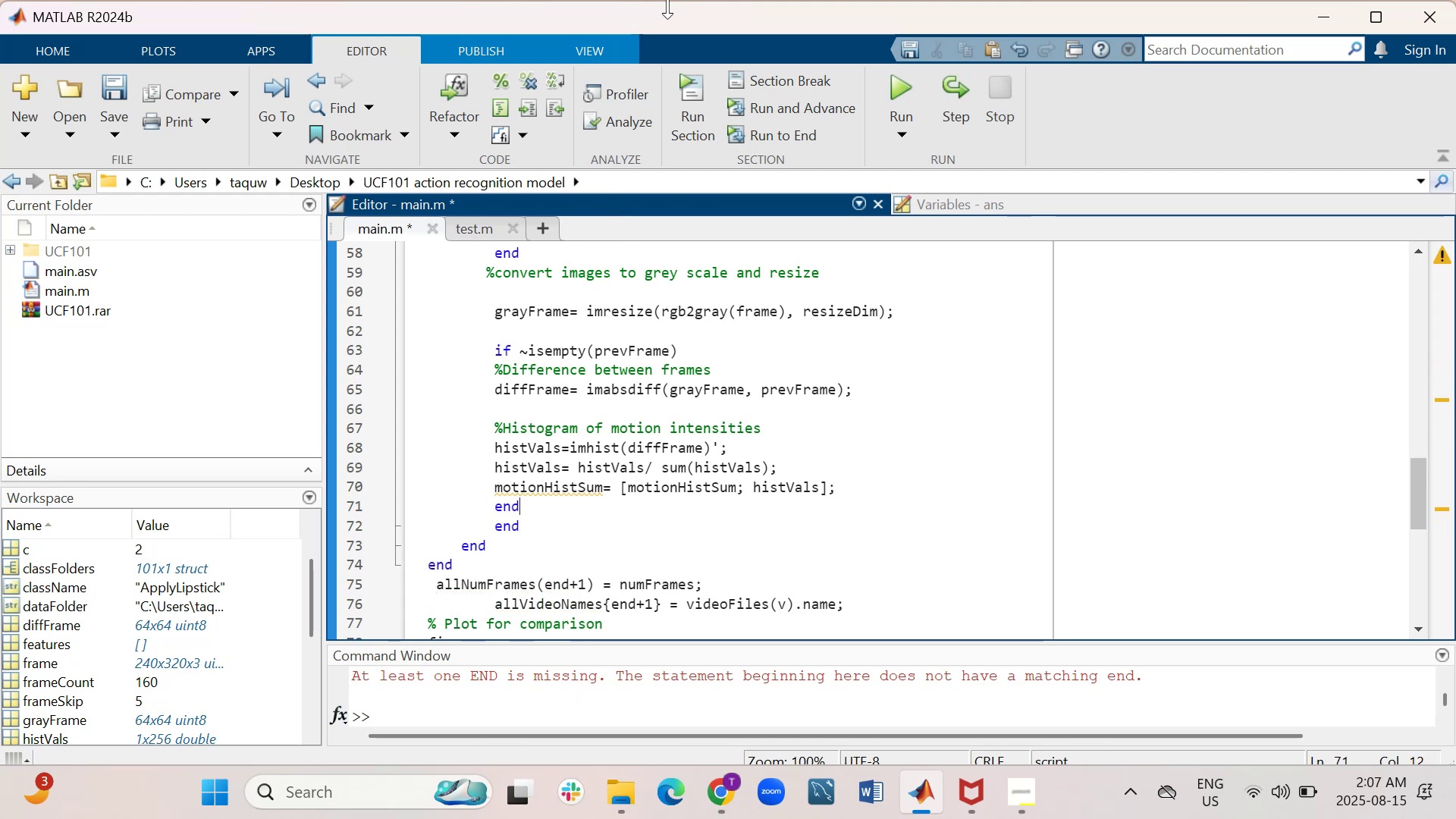 
scroll: coordinate [630, 529], scroll_direction: up, amount: 1.0
 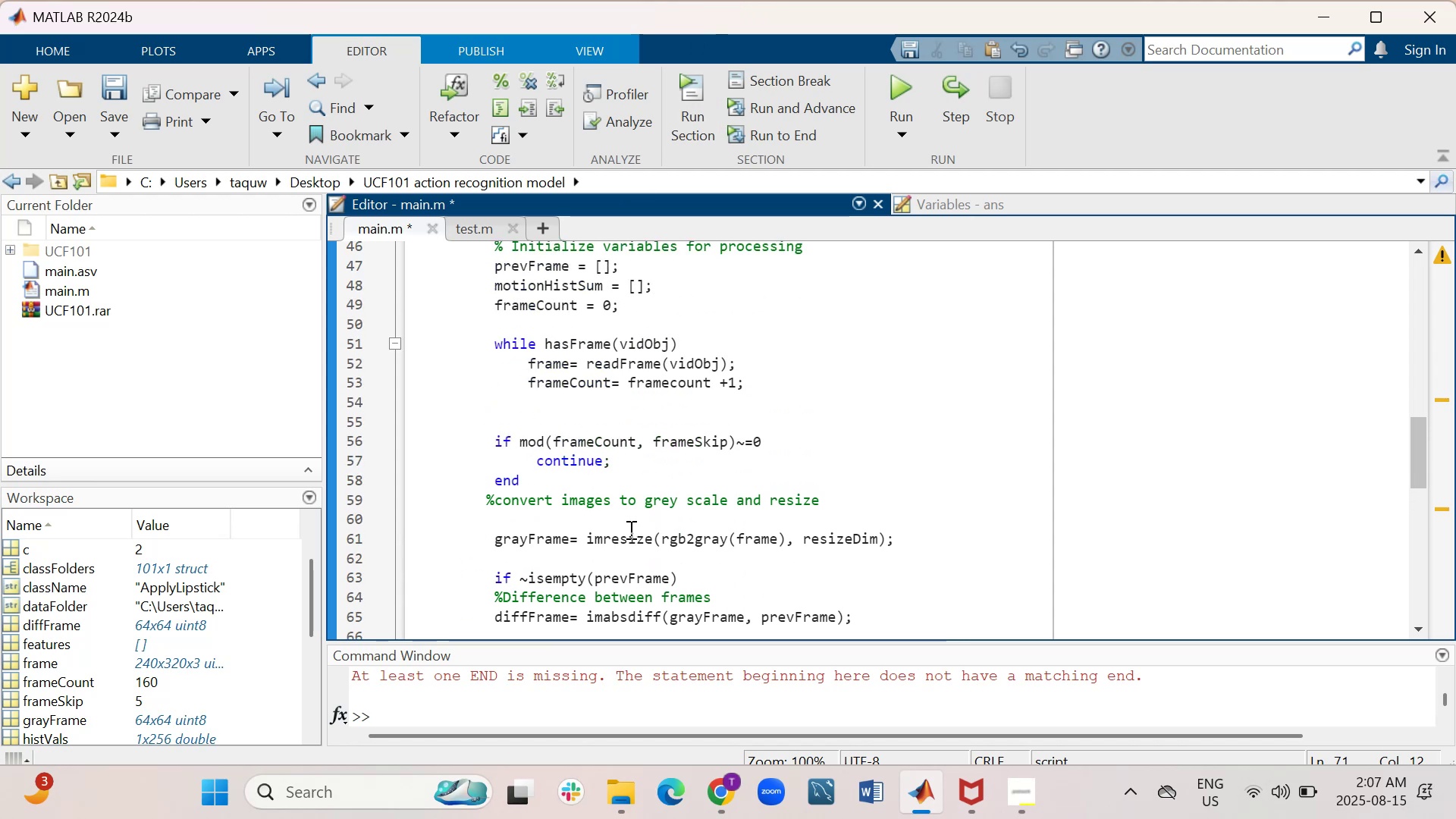 
left_click([899, 86])
 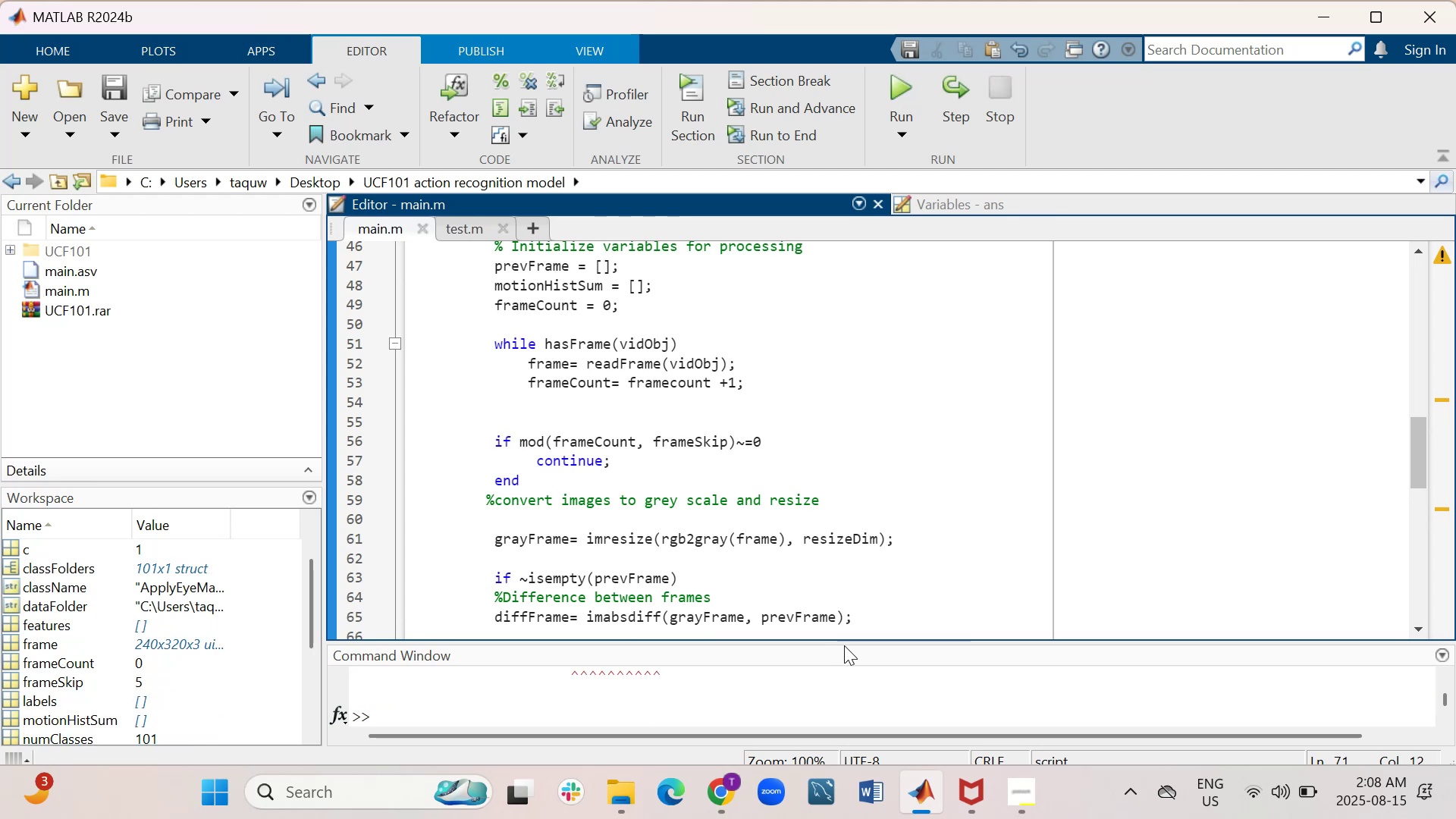 
left_click_drag(start_coordinate=[844, 641], to_coordinate=[832, 444])
 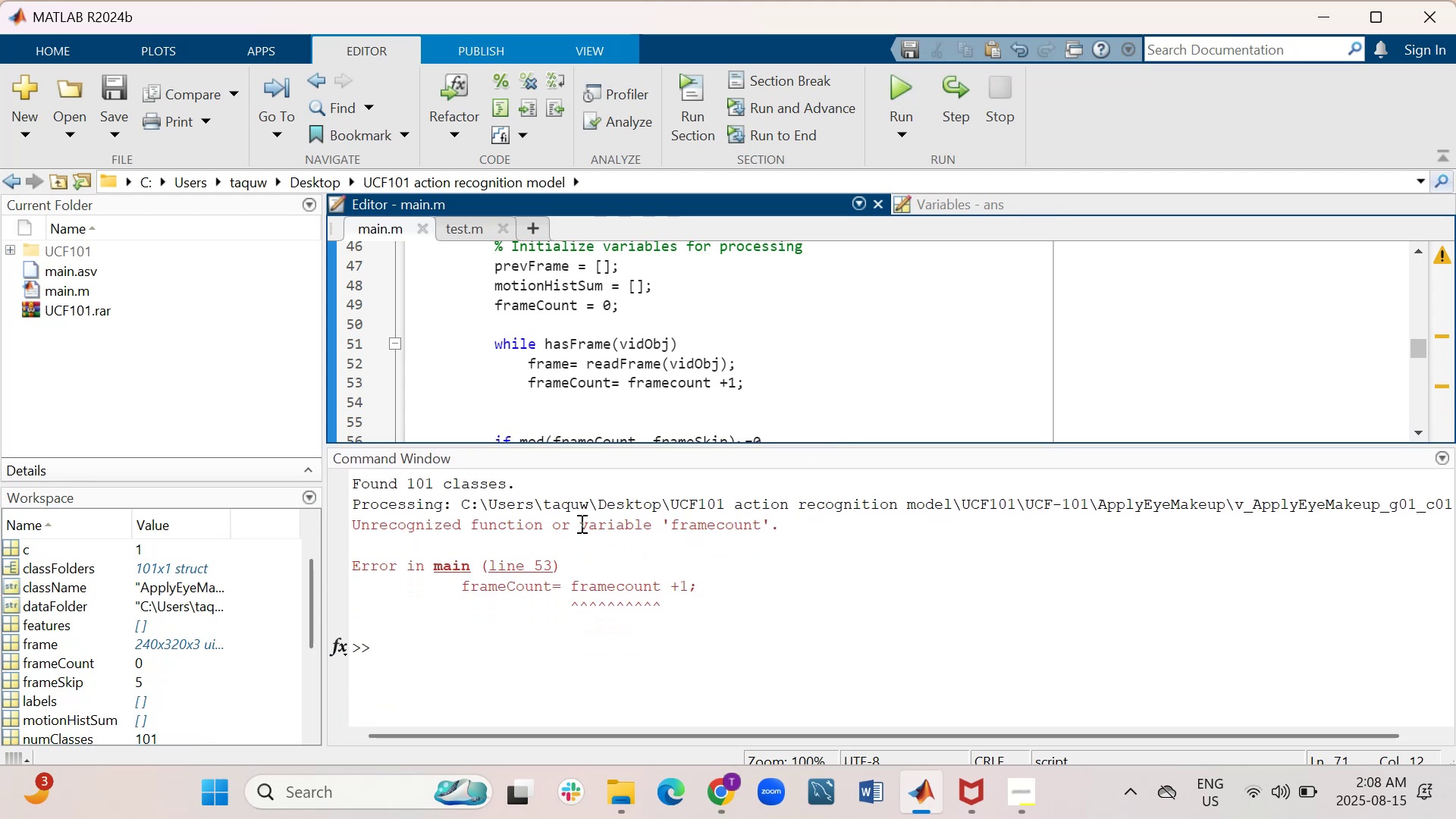 
left_click_drag(start_coordinate=[667, 614], to_coordinate=[484, 557])
 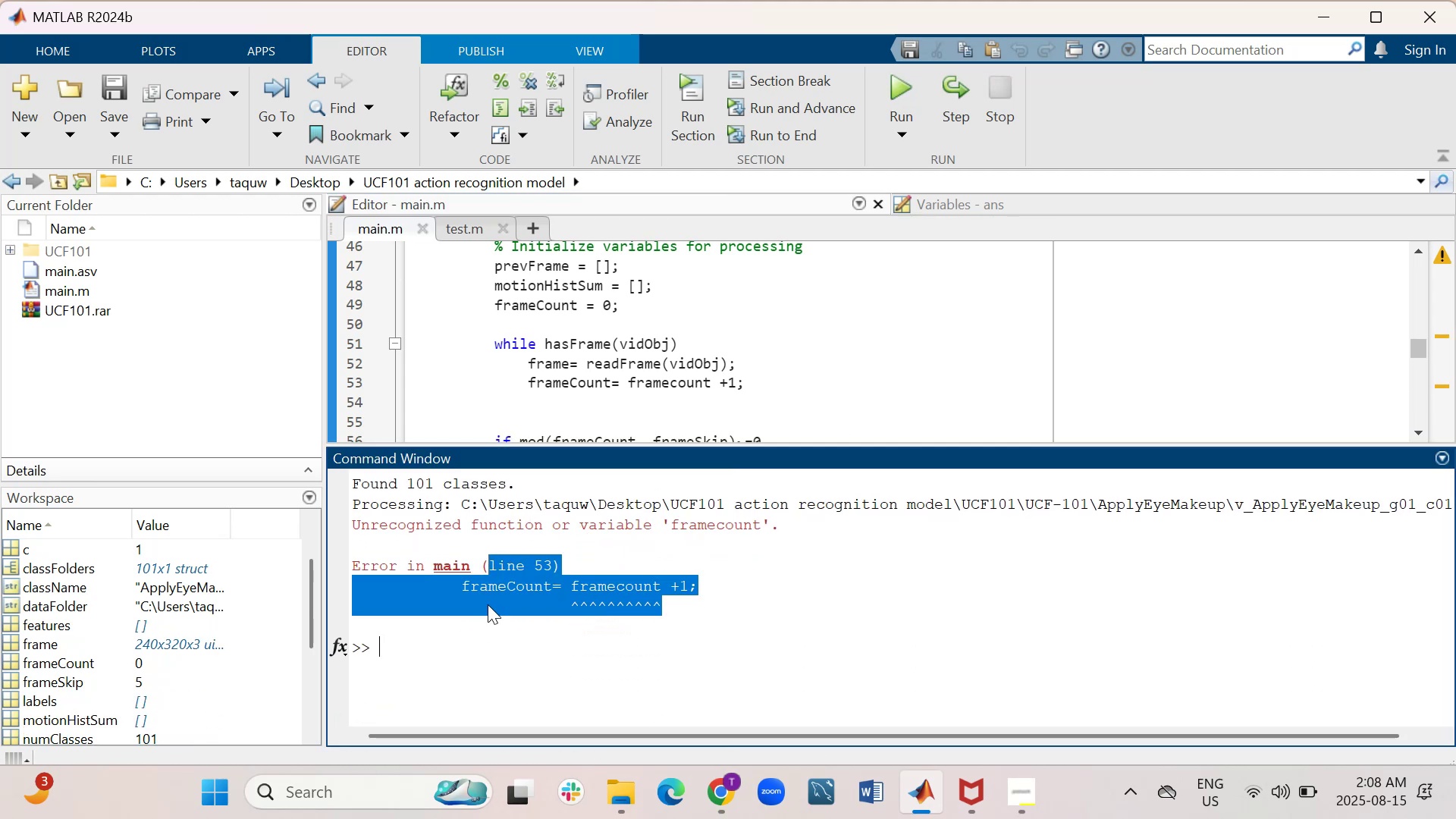 
left_click([491, 617])
 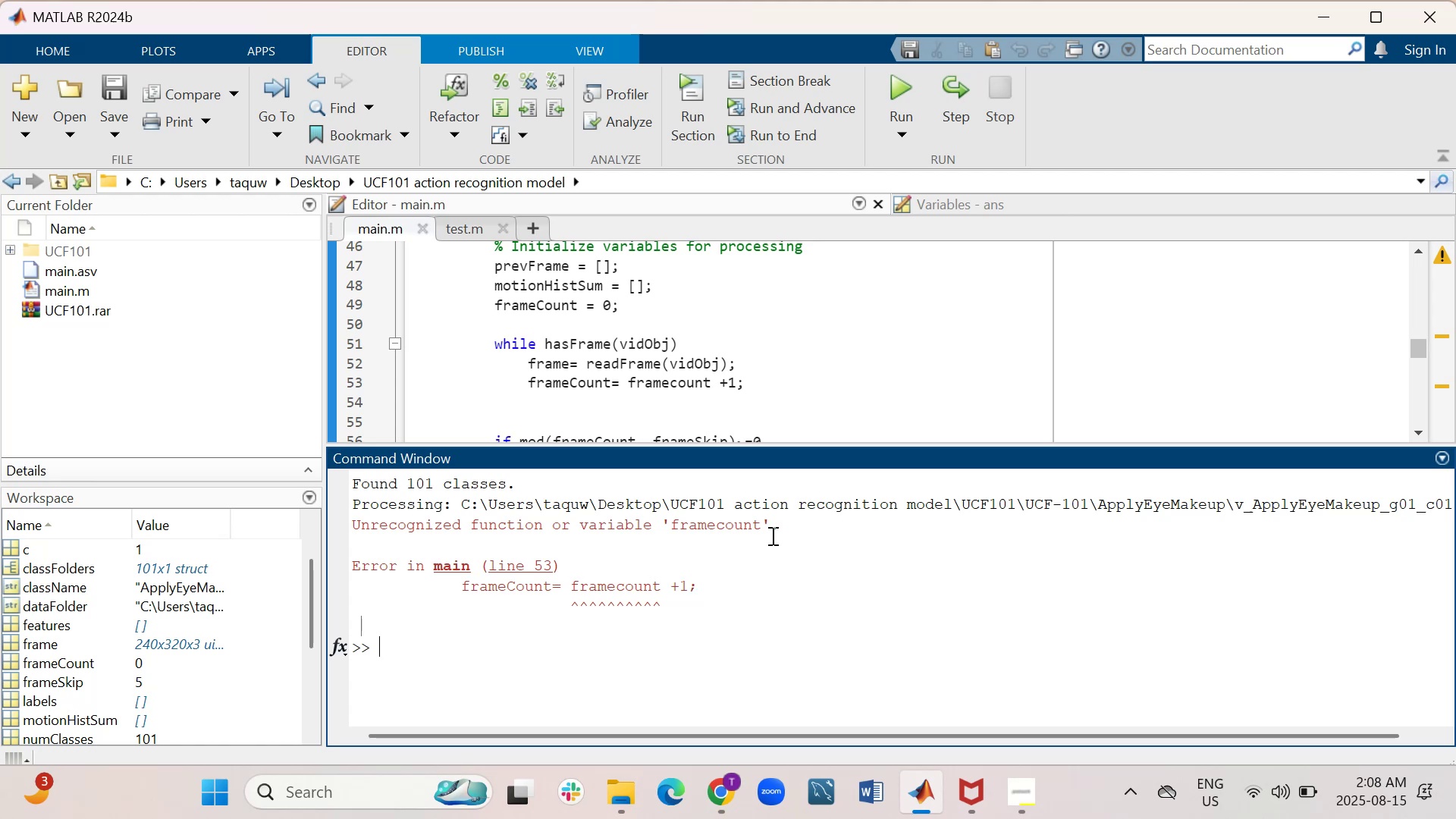 
left_click_drag(start_coordinate=[783, 528], to_coordinate=[352, 524])
 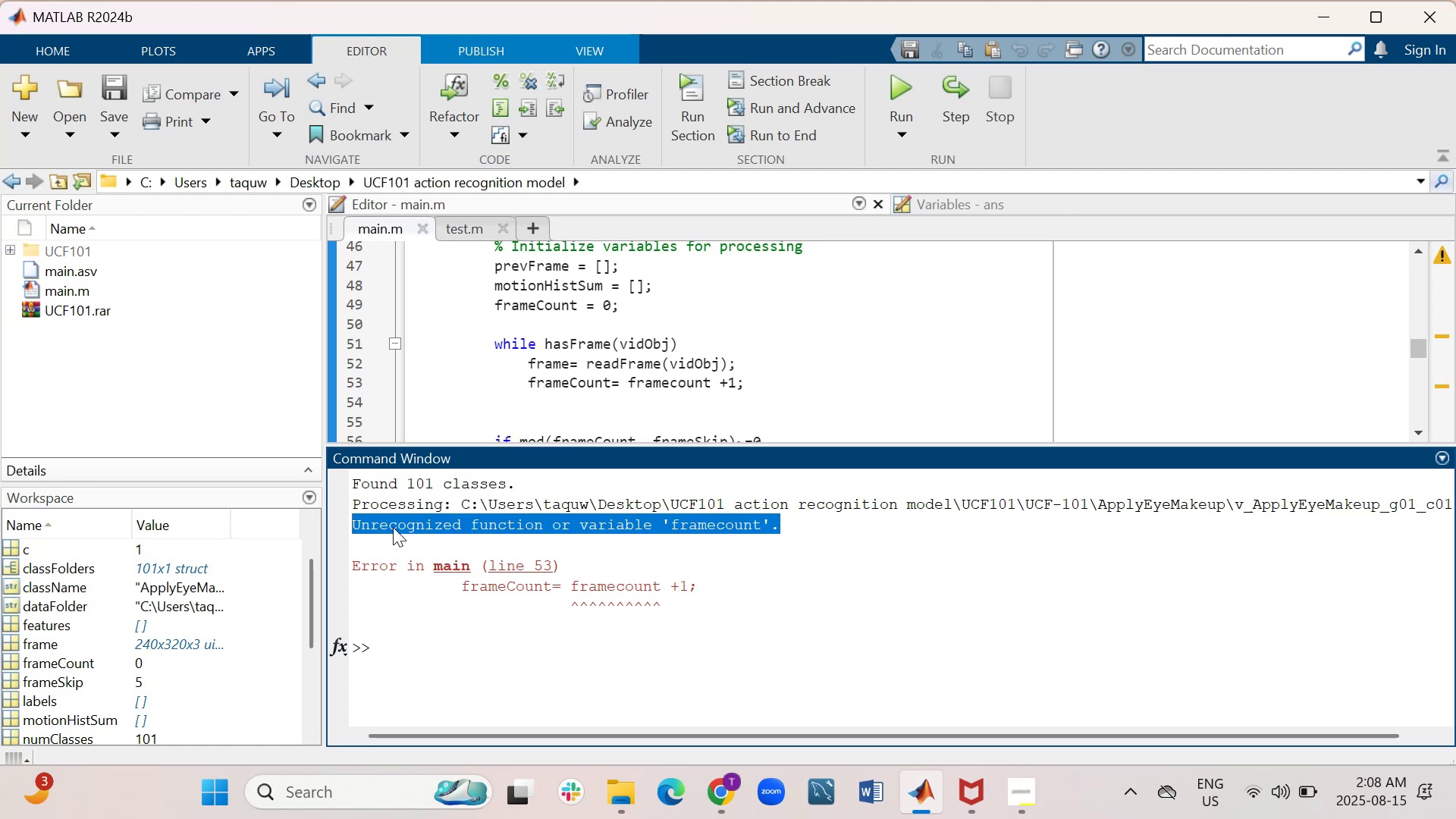 
right_click([403, 526])
 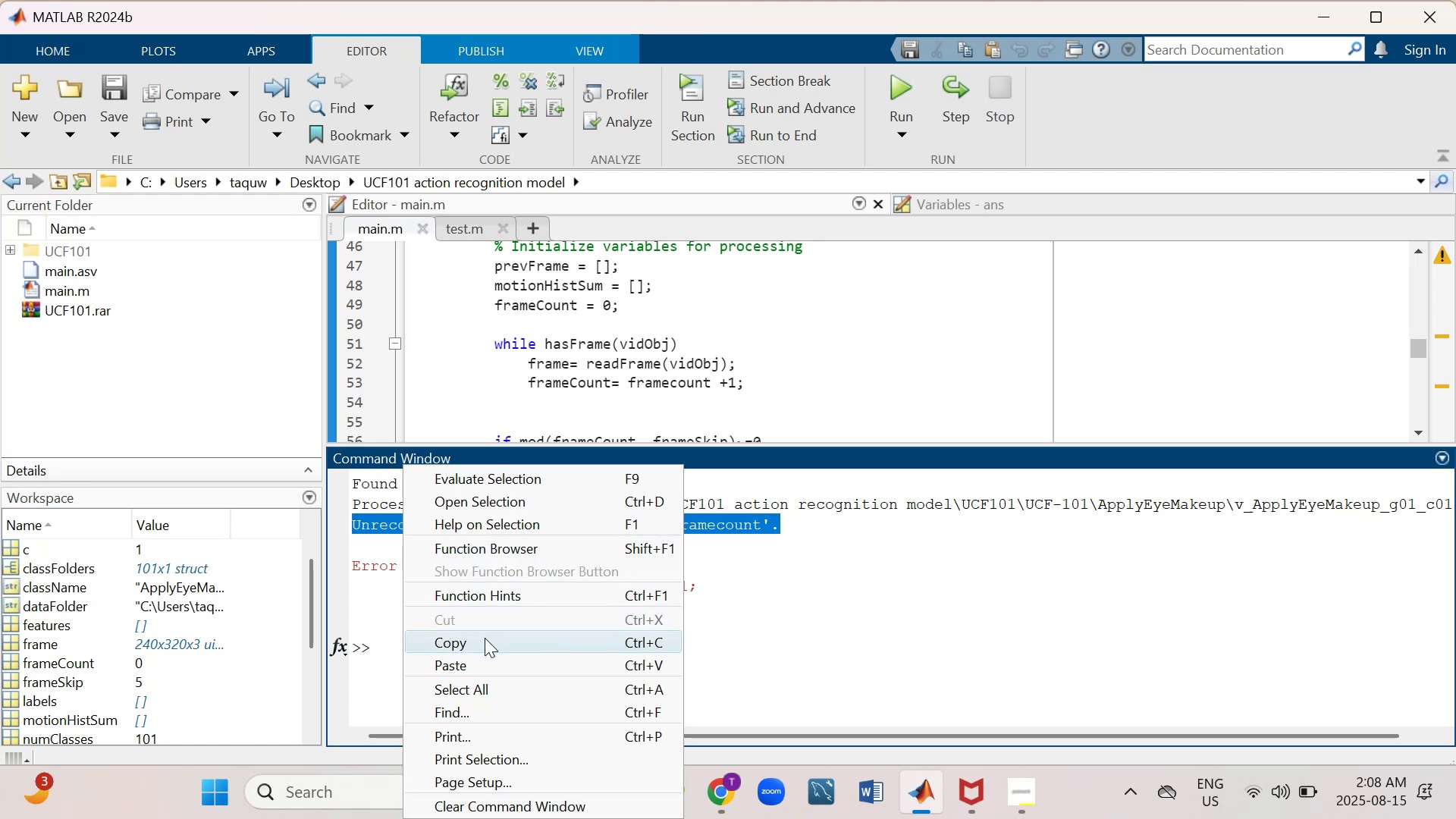 
left_click([485, 638])
 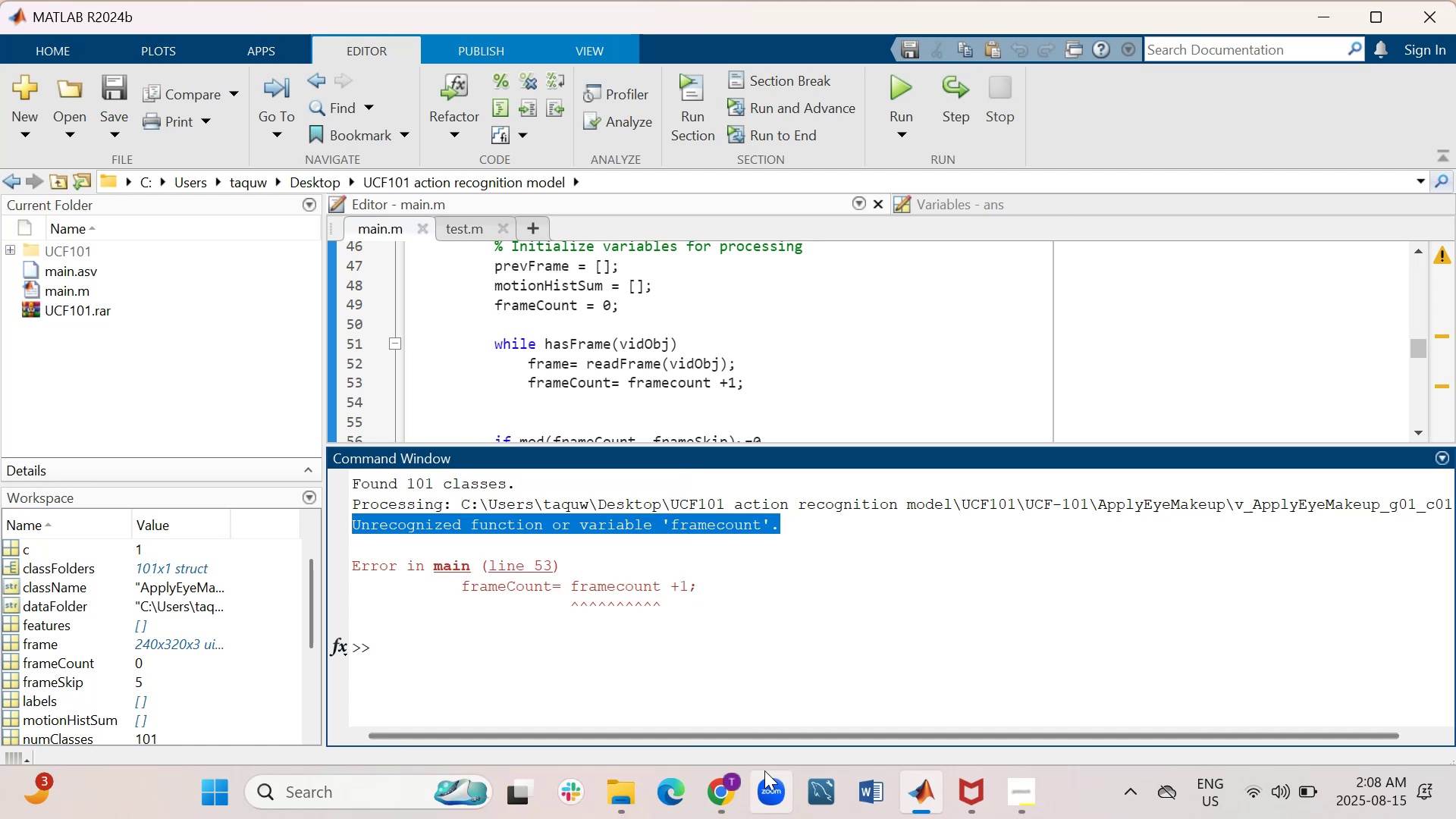 
left_click([732, 783])
 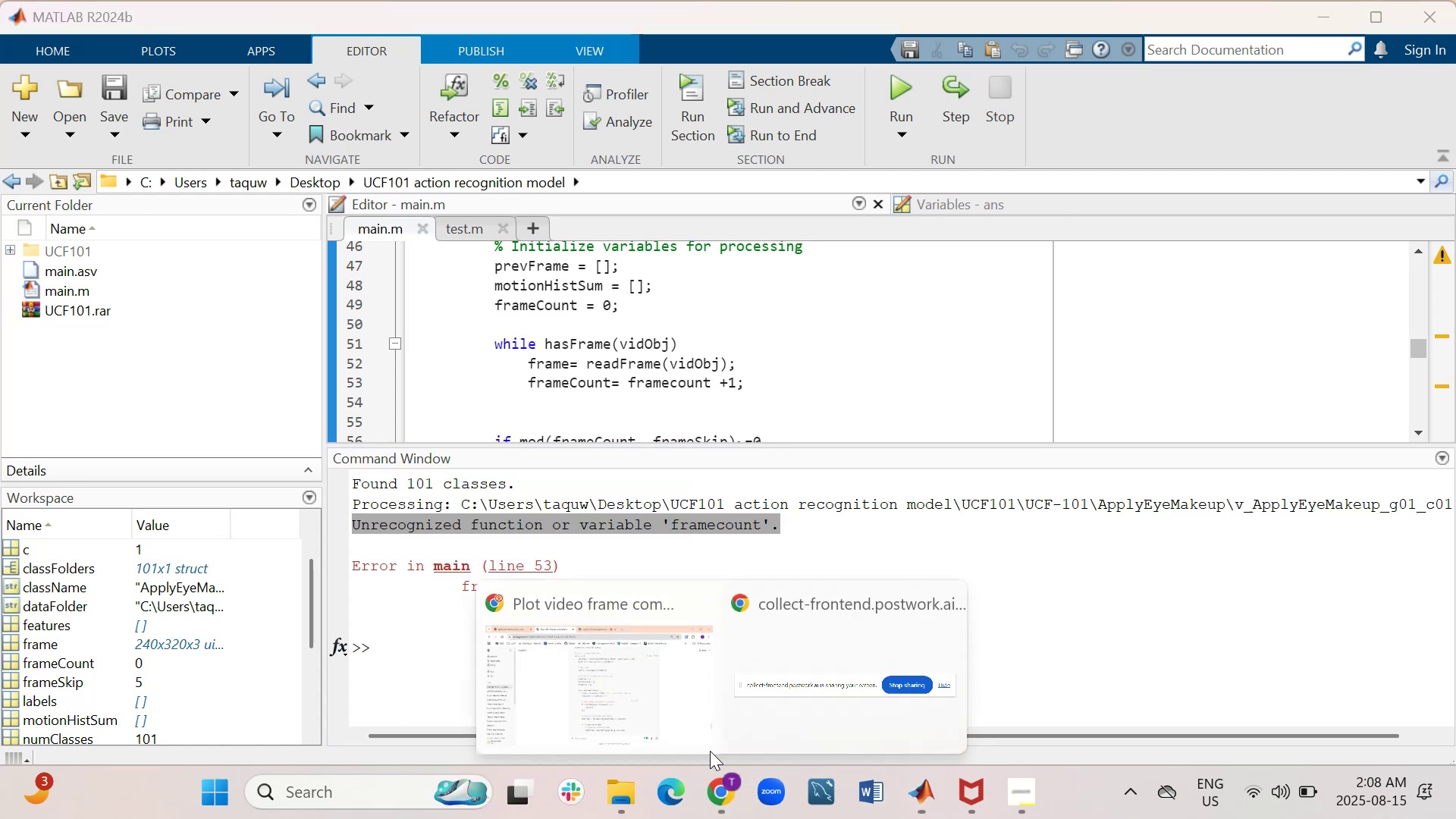 
left_click_drag(start_coordinate=[673, 690], to_coordinate=[673, 686])
 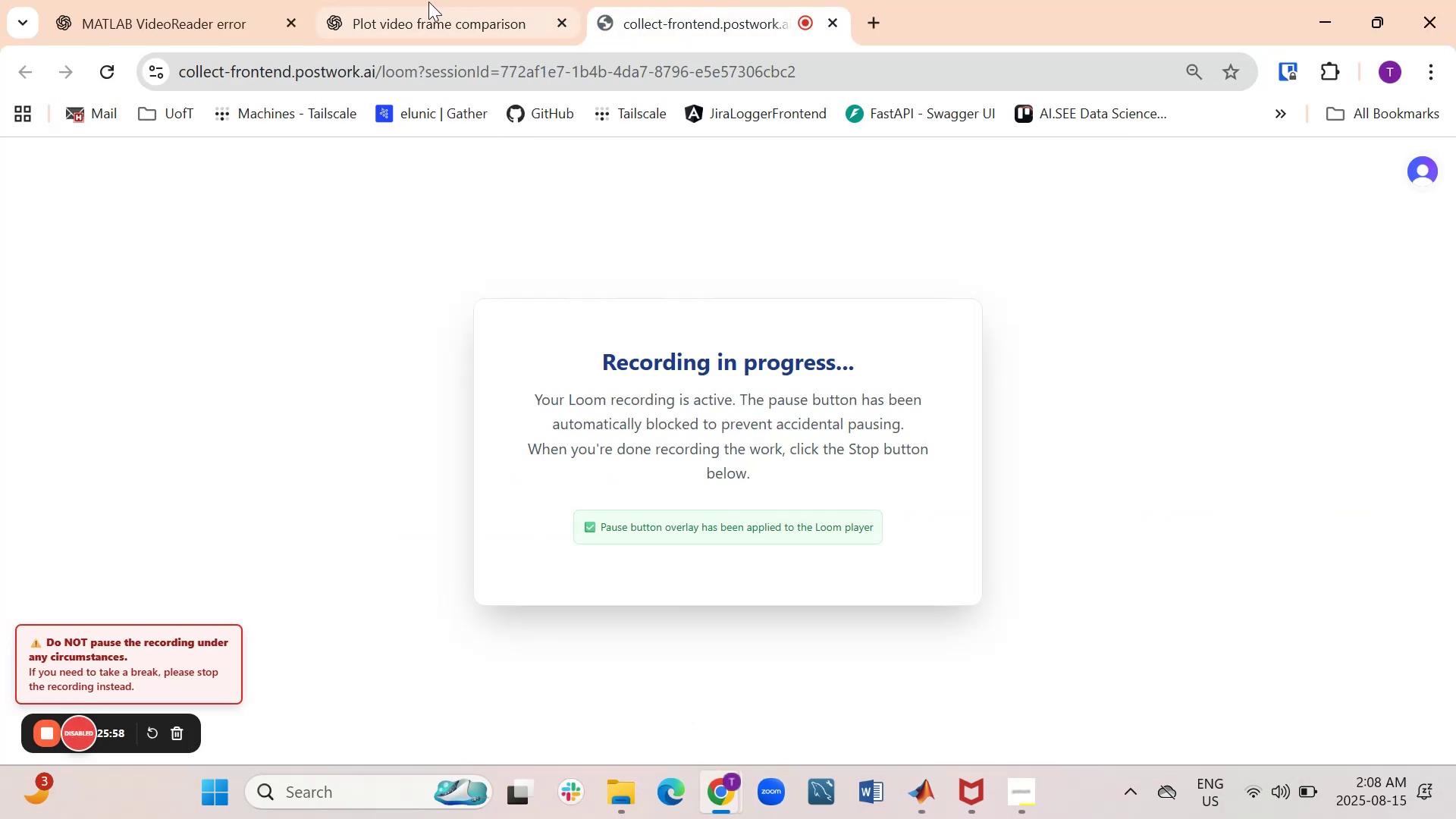 
left_click([394, 9])
 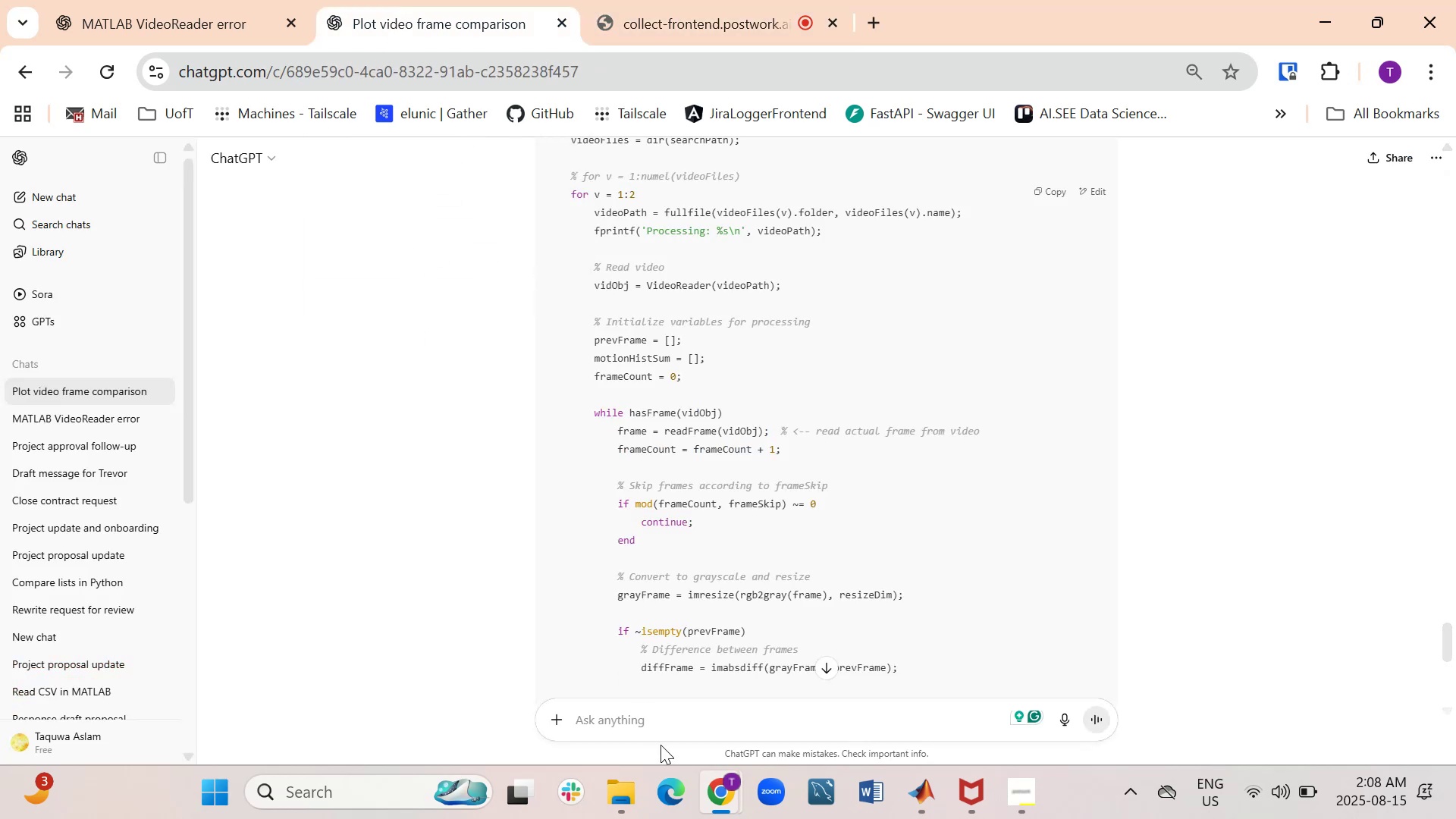 
left_click([666, 711])
 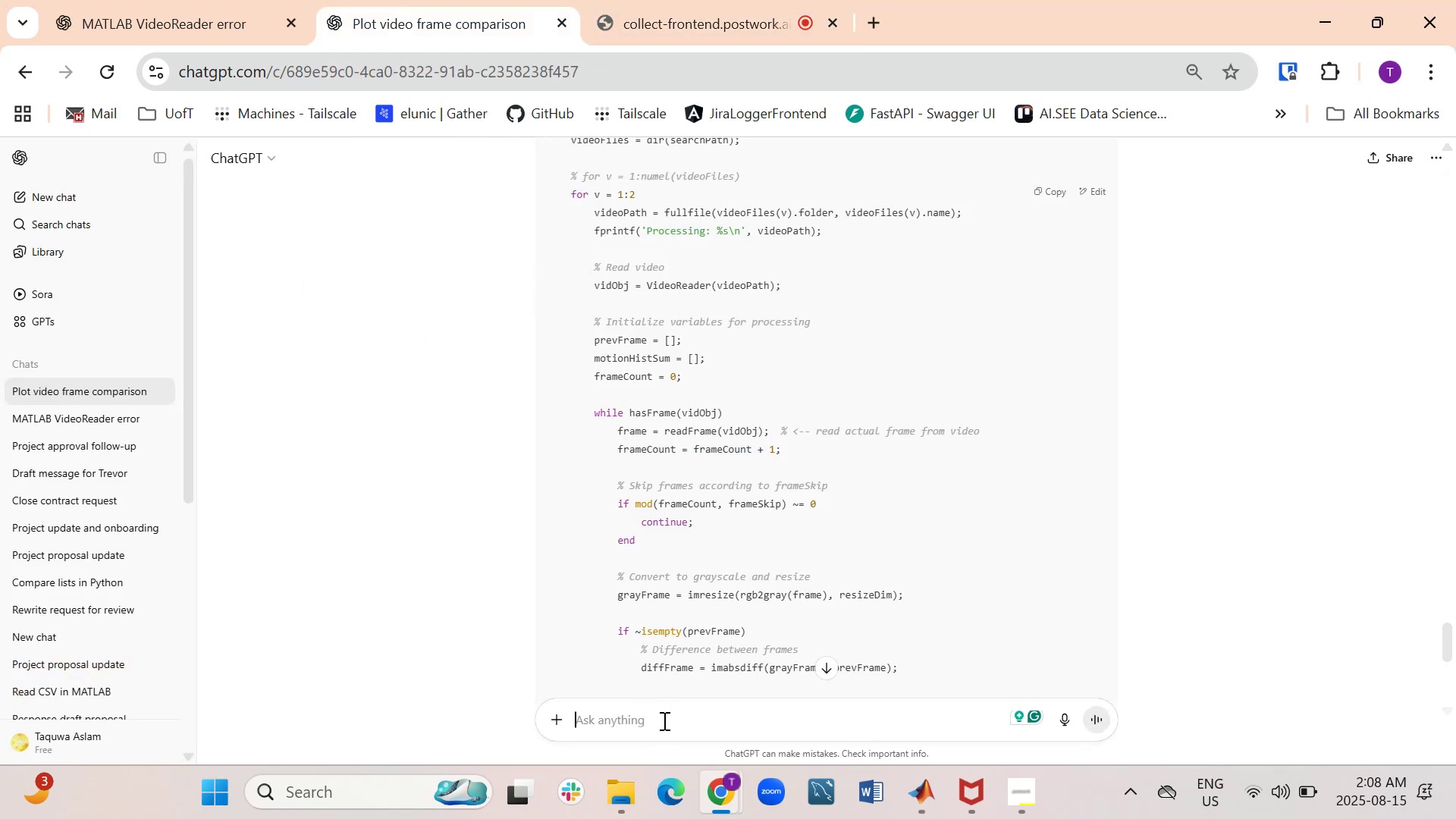 
right_click([663, 720])
 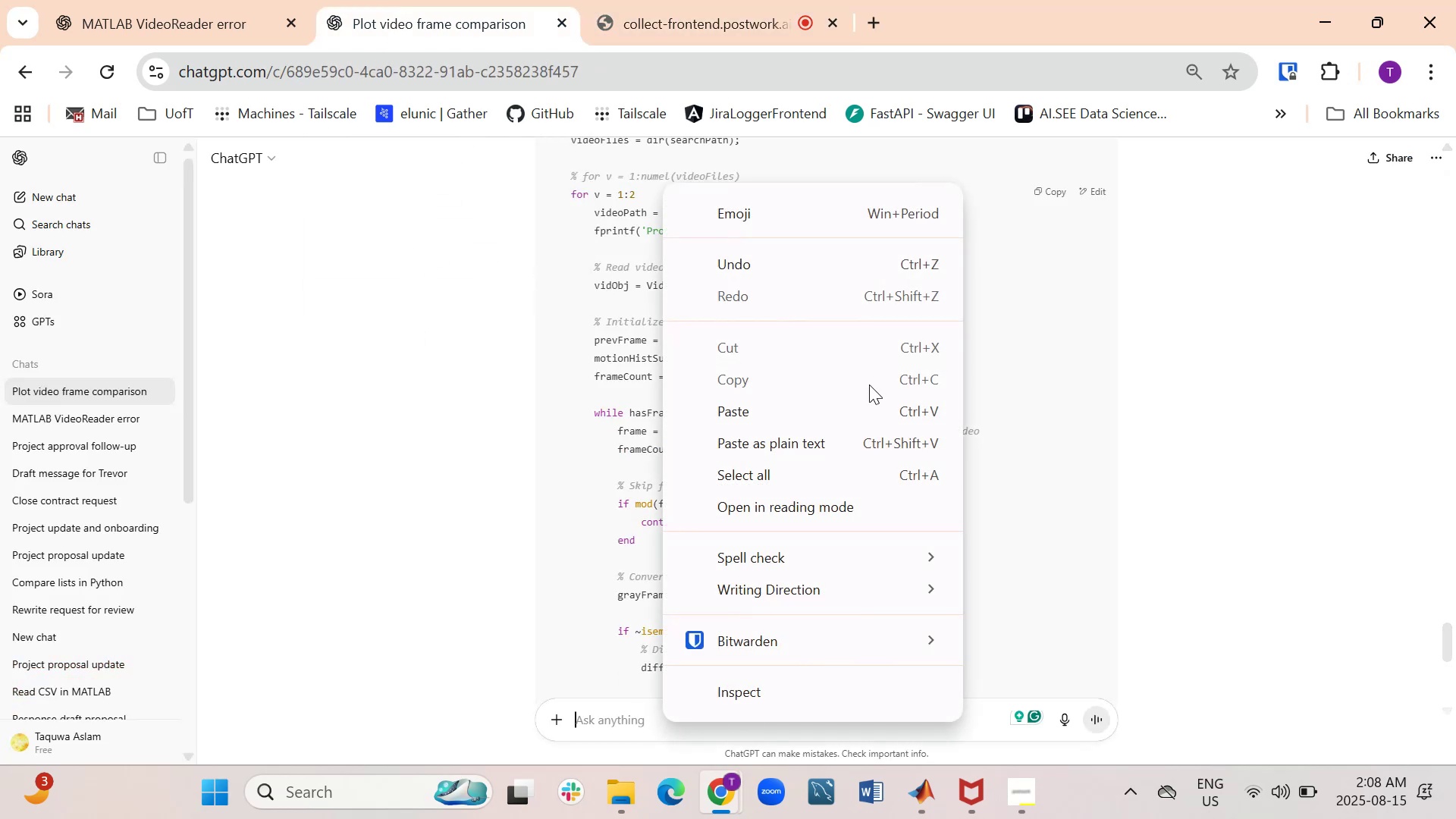 
left_click([849, 400])
 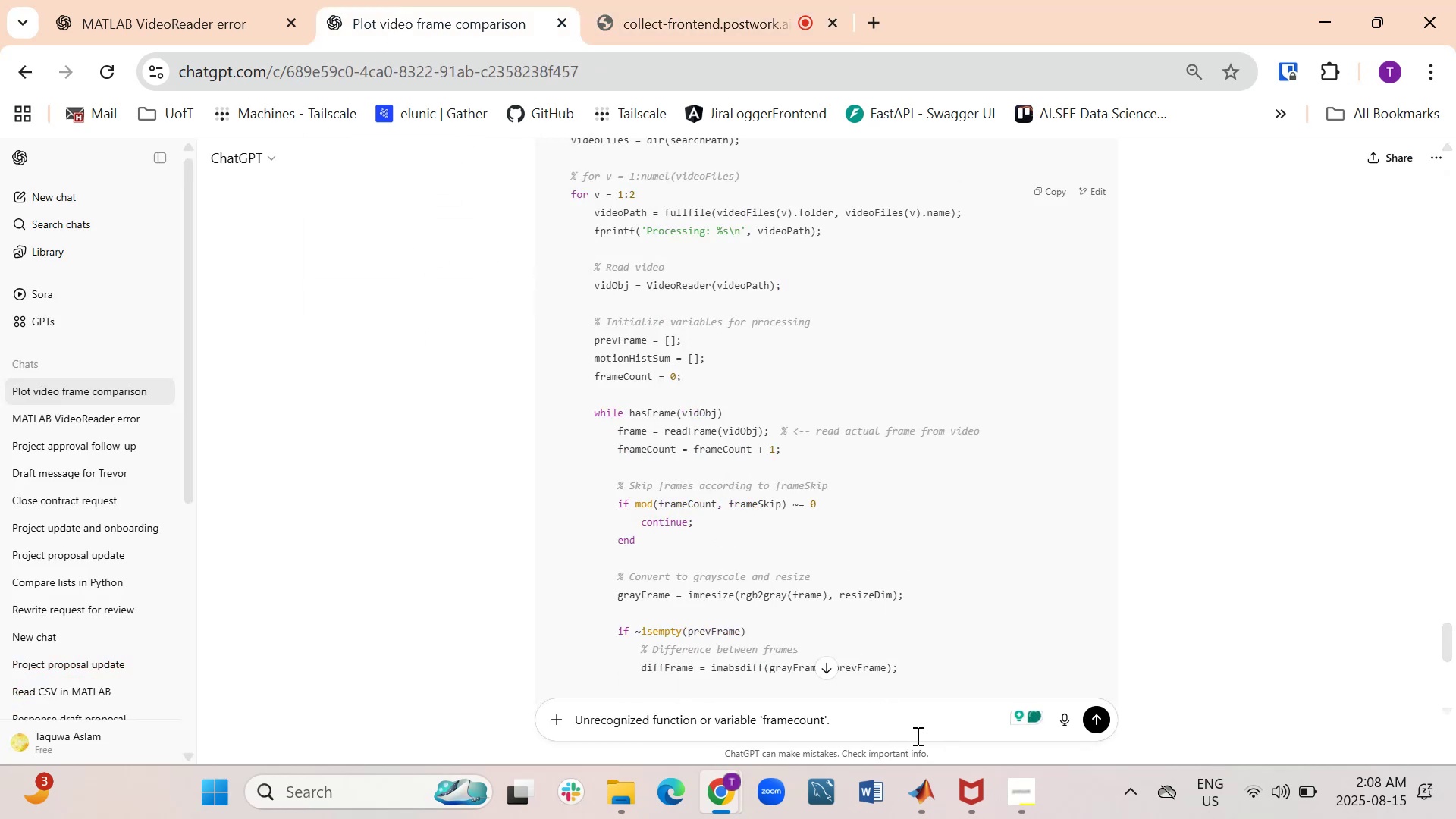 
left_click([1097, 726])
 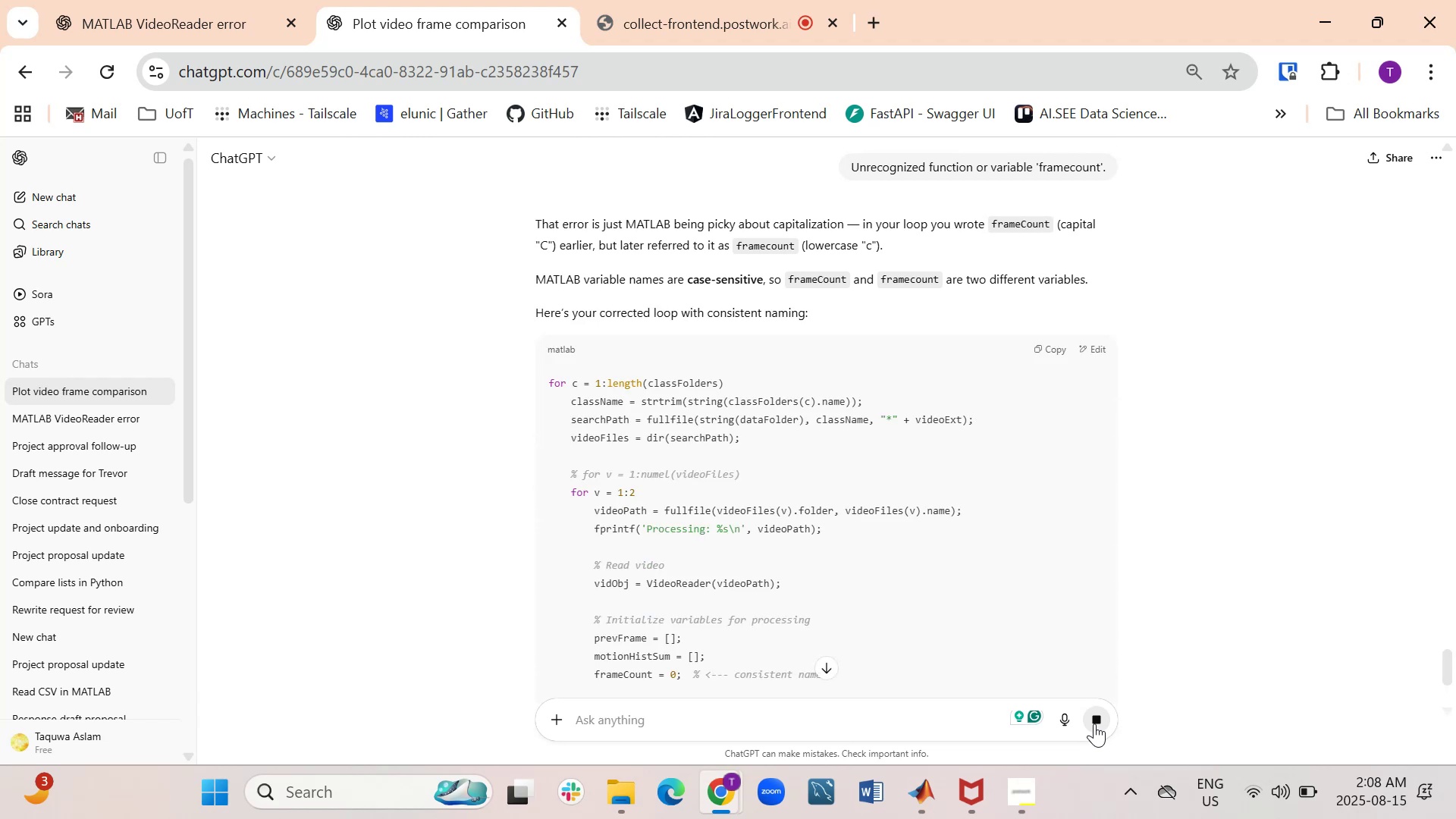 
wait(11.97)
 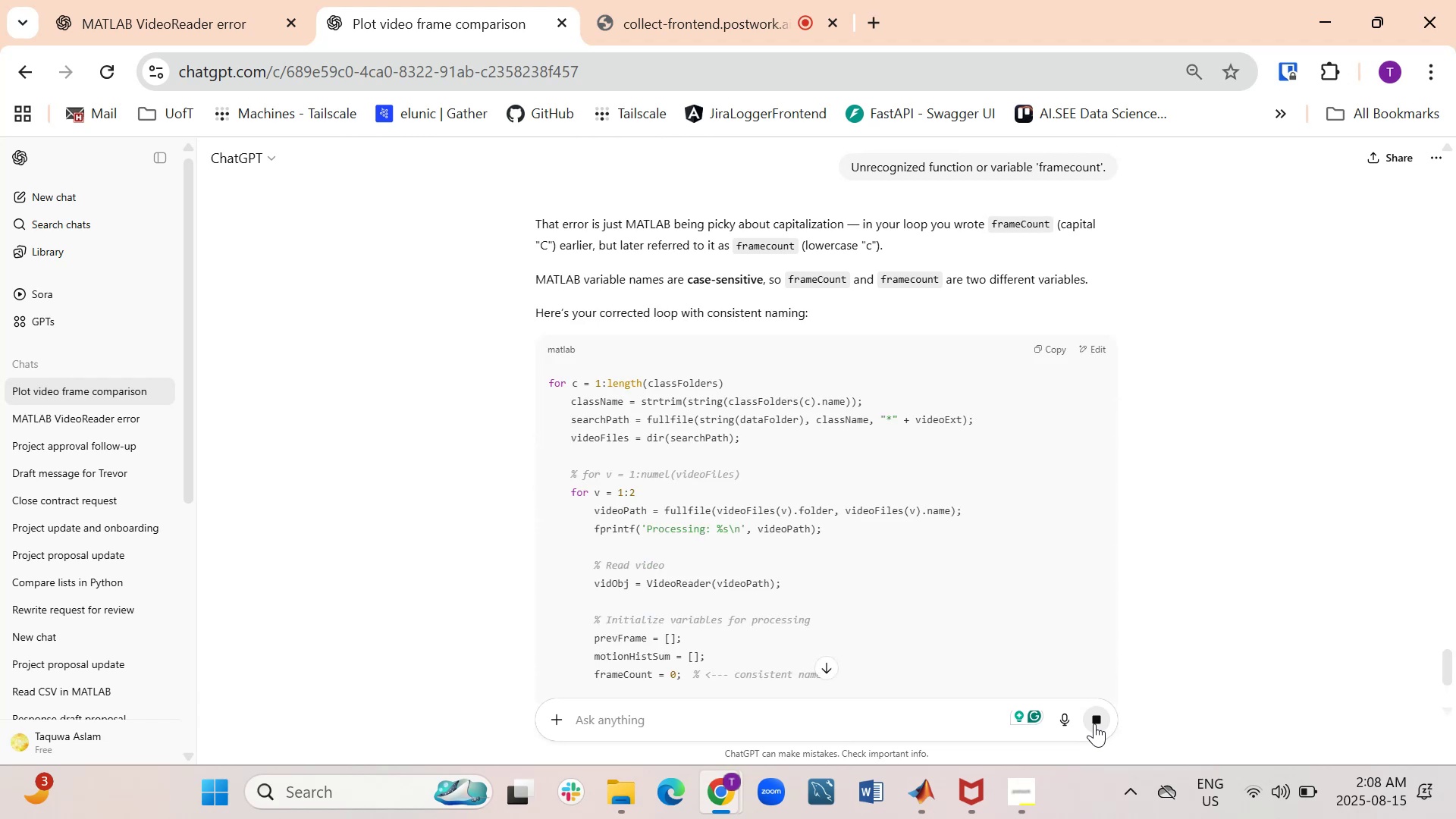 
scroll: coordinate [953, 497], scroll_direction: down, amount: 1.0
 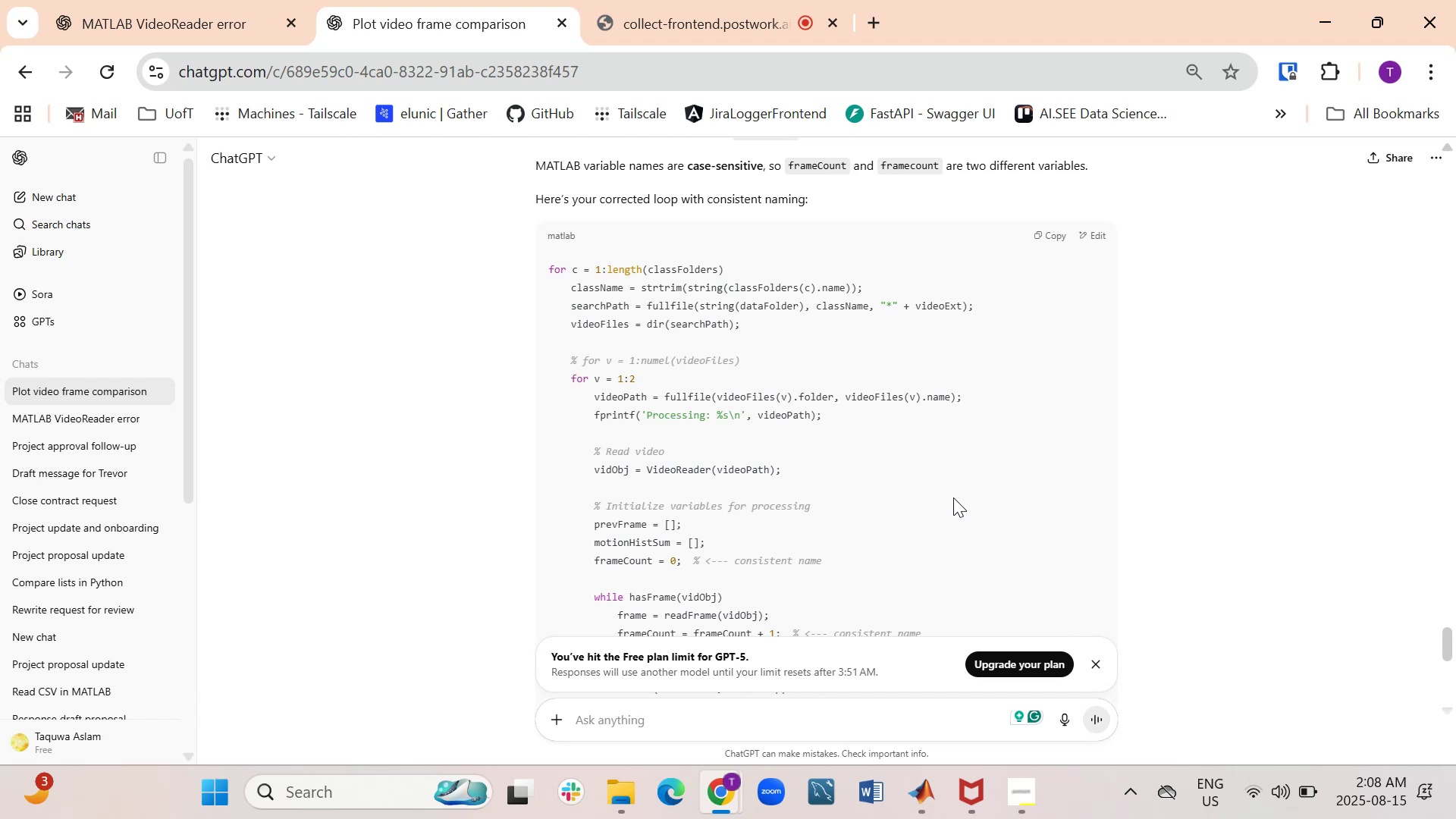 
wait(5.51)
 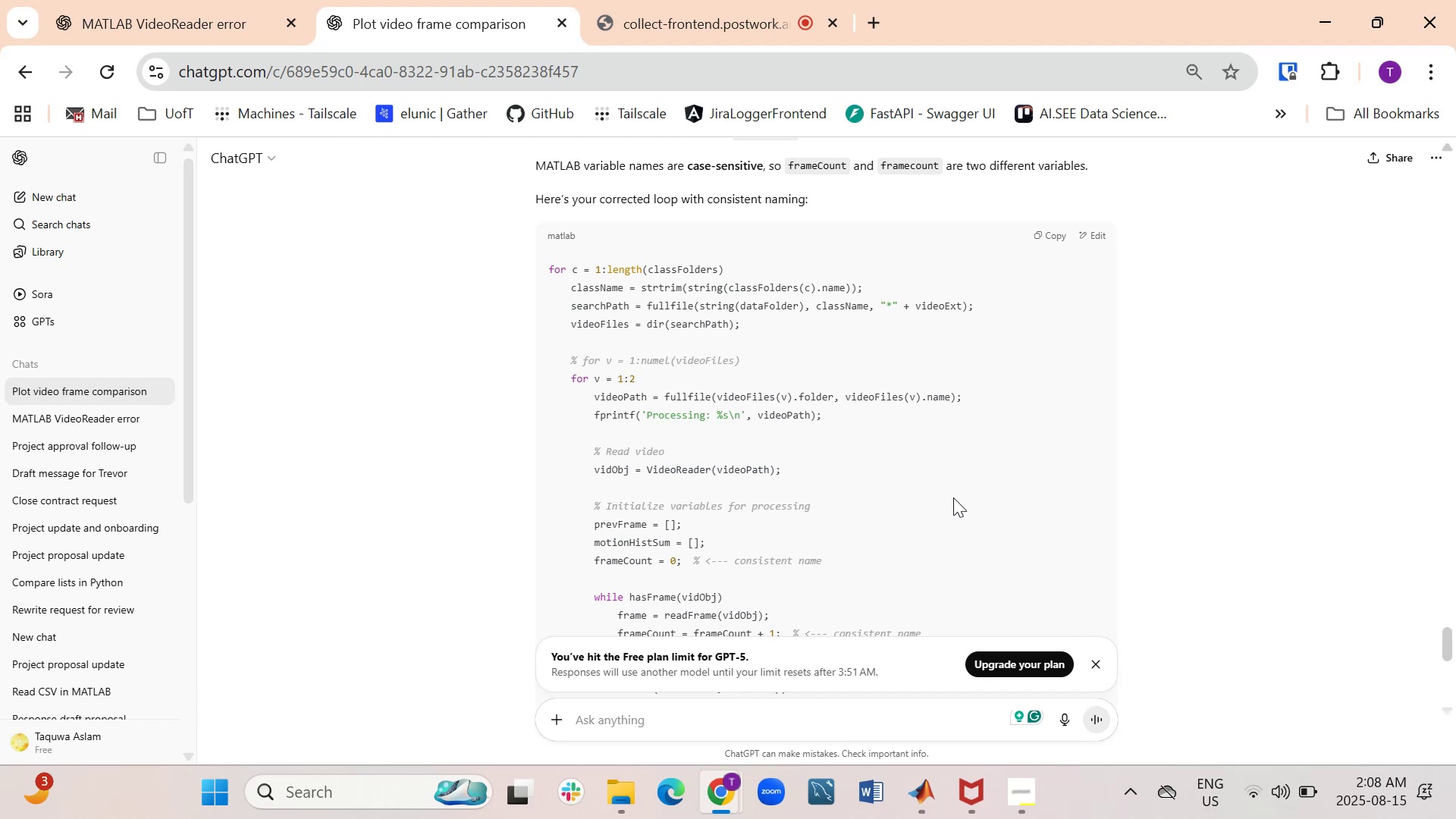 
scroll: coordinate [952, 497], scroll_direction: down, amount: 2.0
 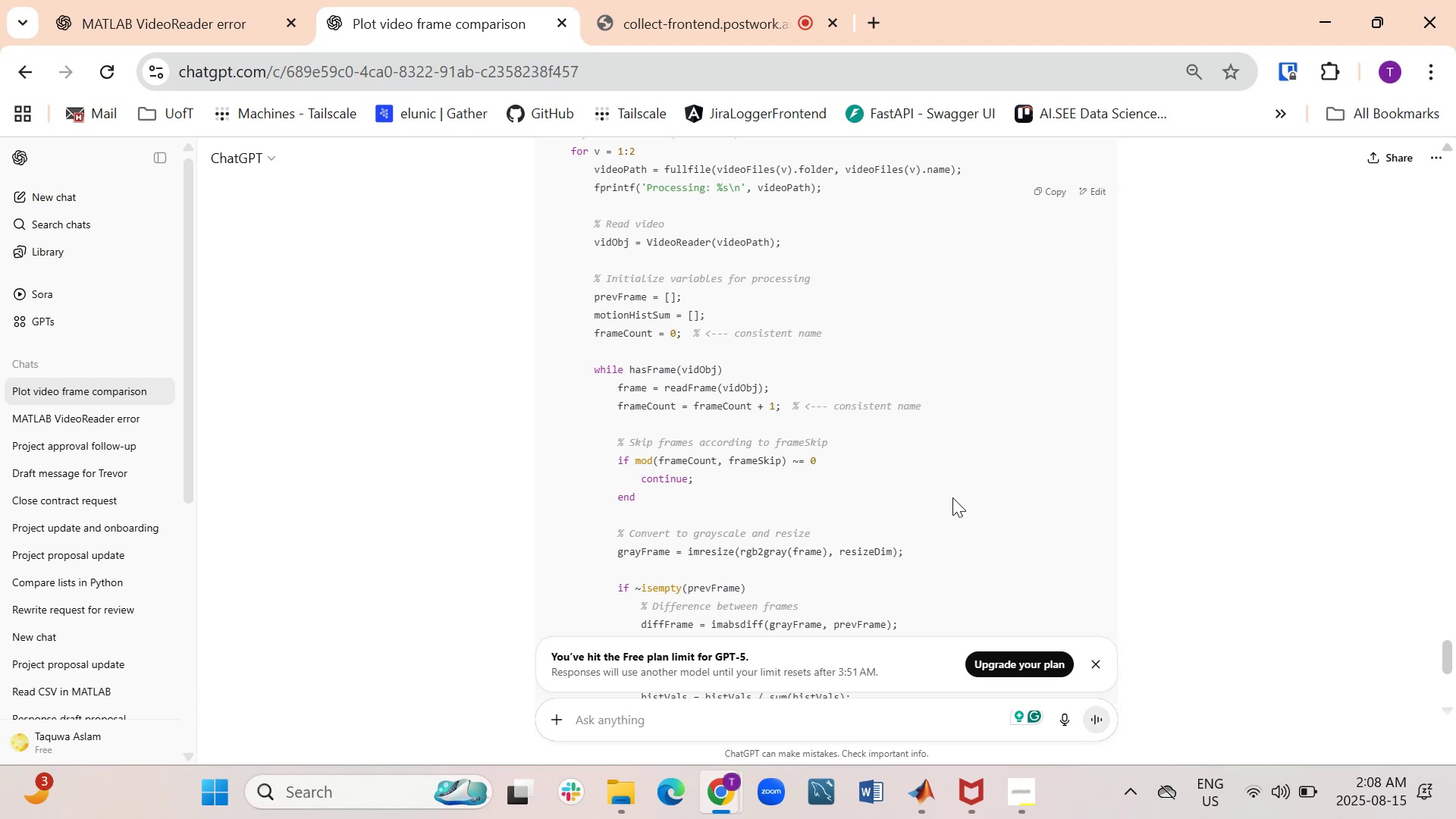 
wait(7.5)
 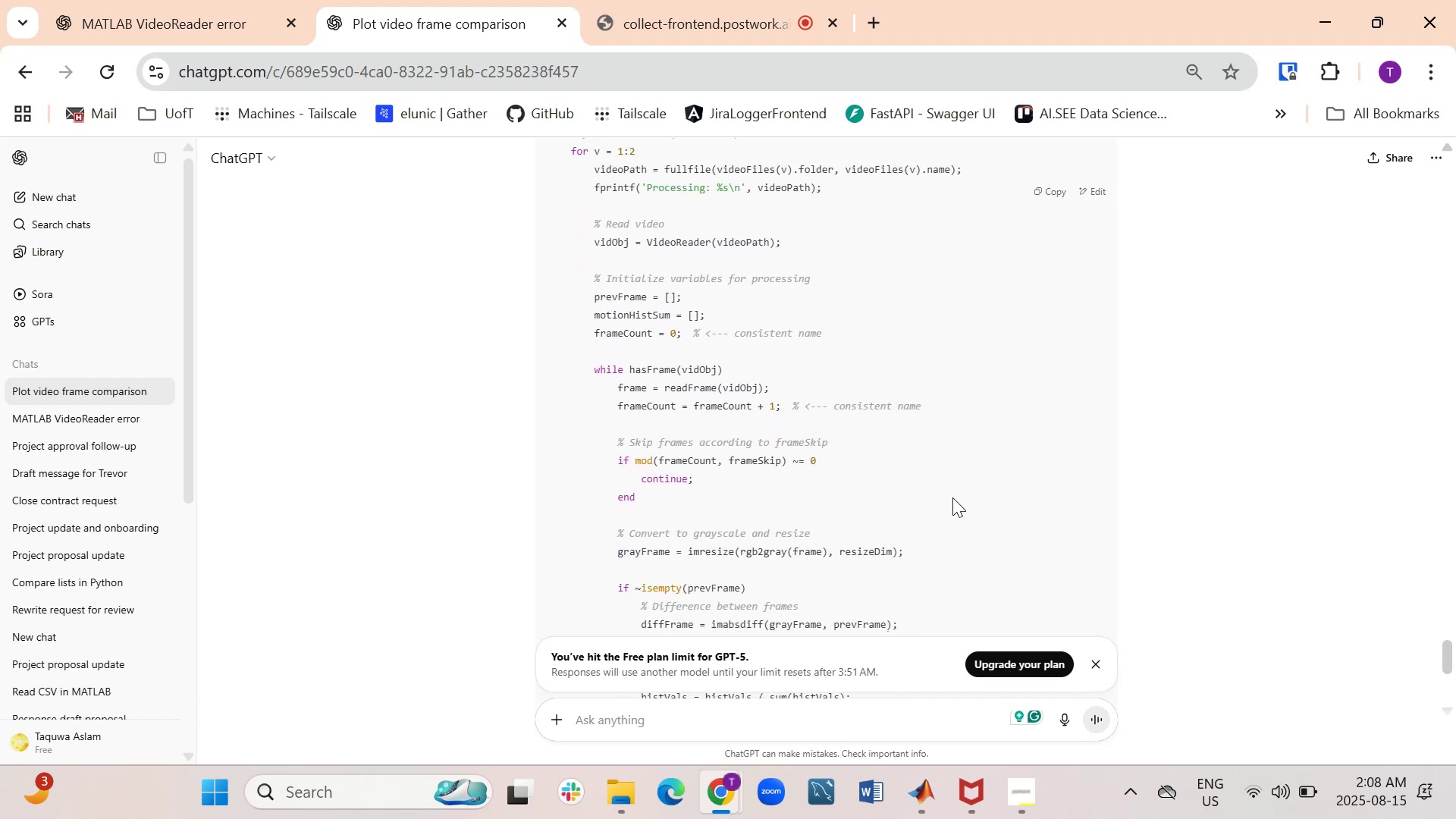 
scroll: coordinate [952, 497], scroll_direction: down, amount: 1.0
 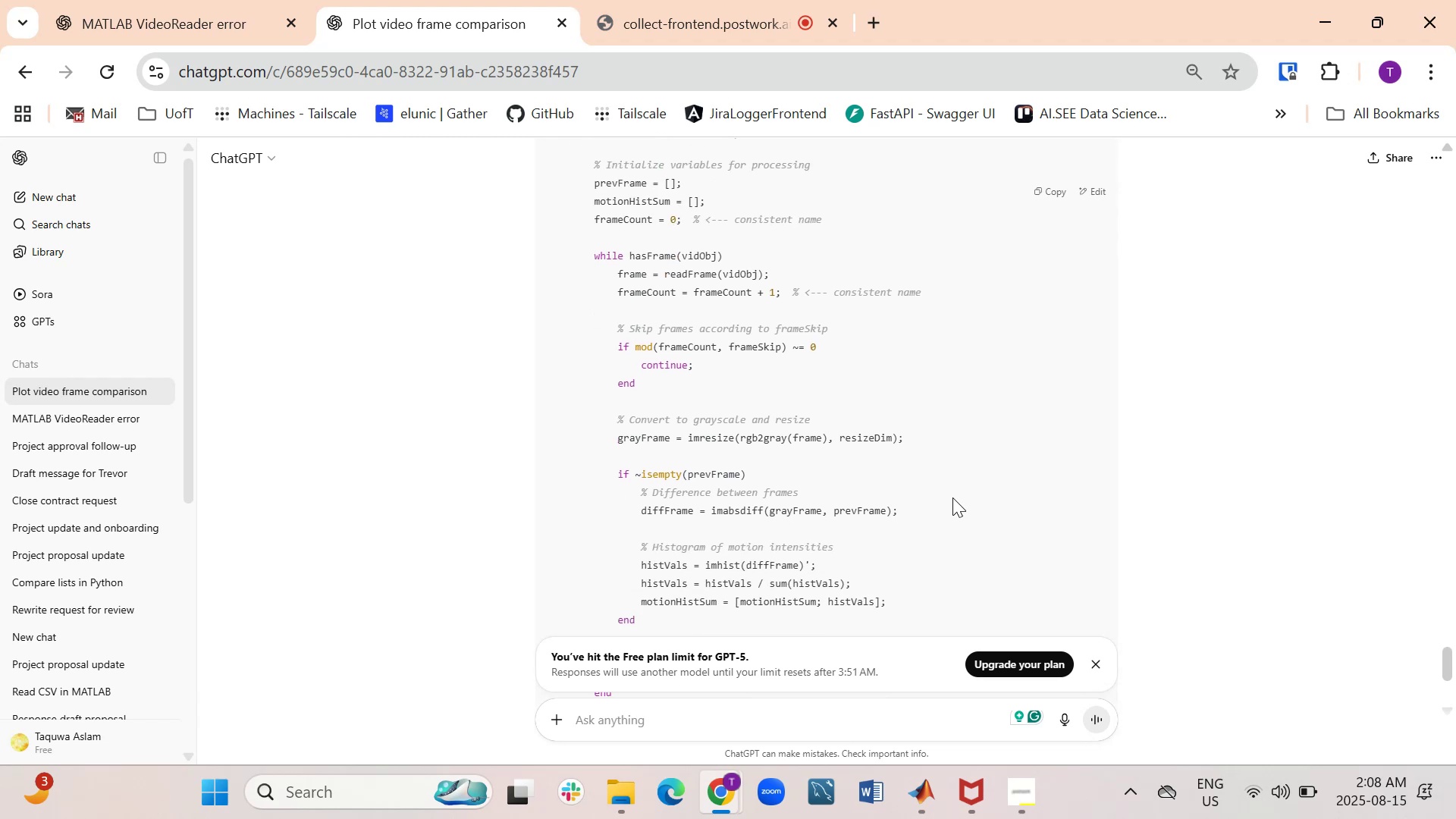 
scroll: coordinate [899, 458], scroll_direction: up, amount: 4.0
 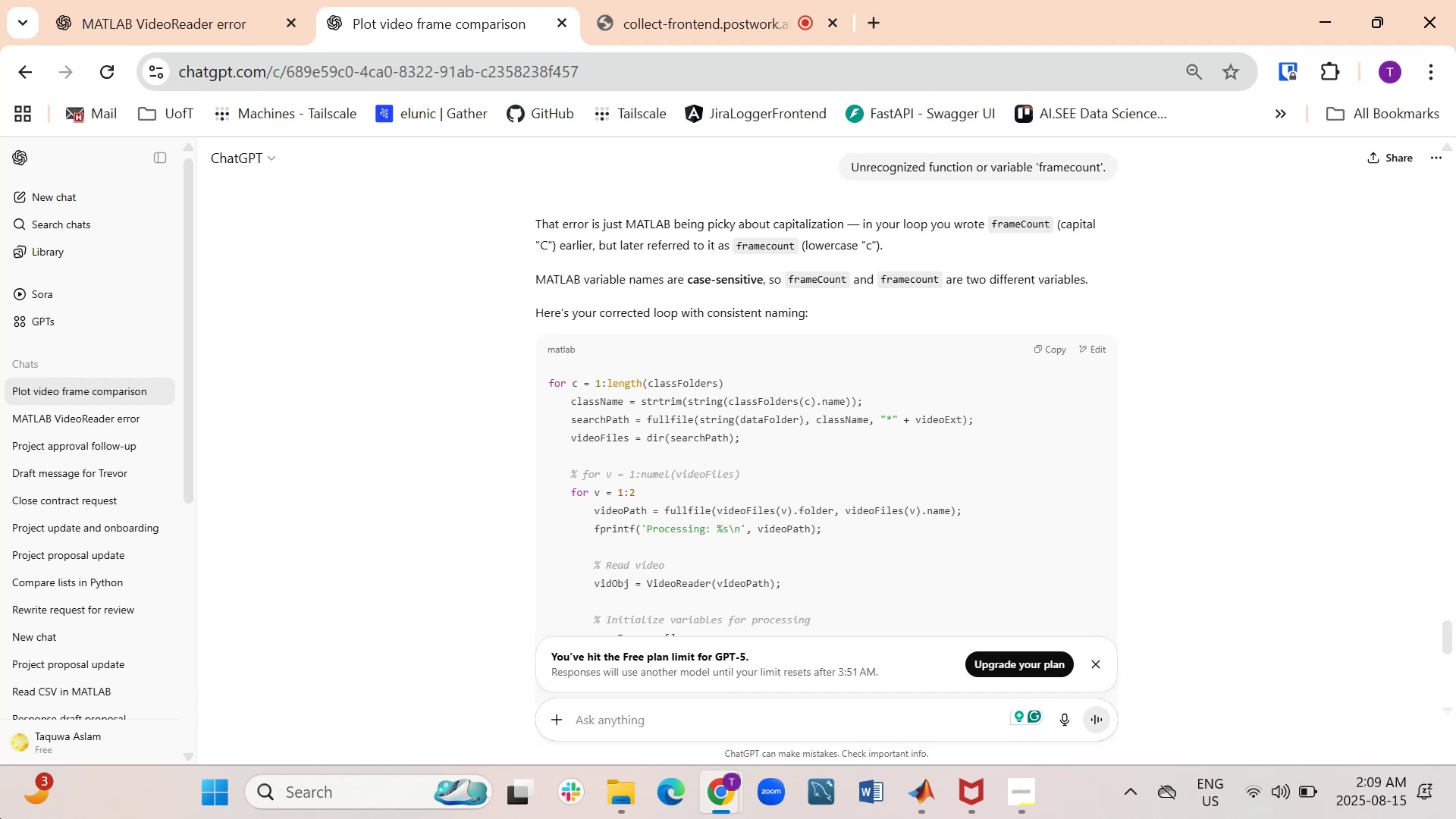 
wait(20.46)
 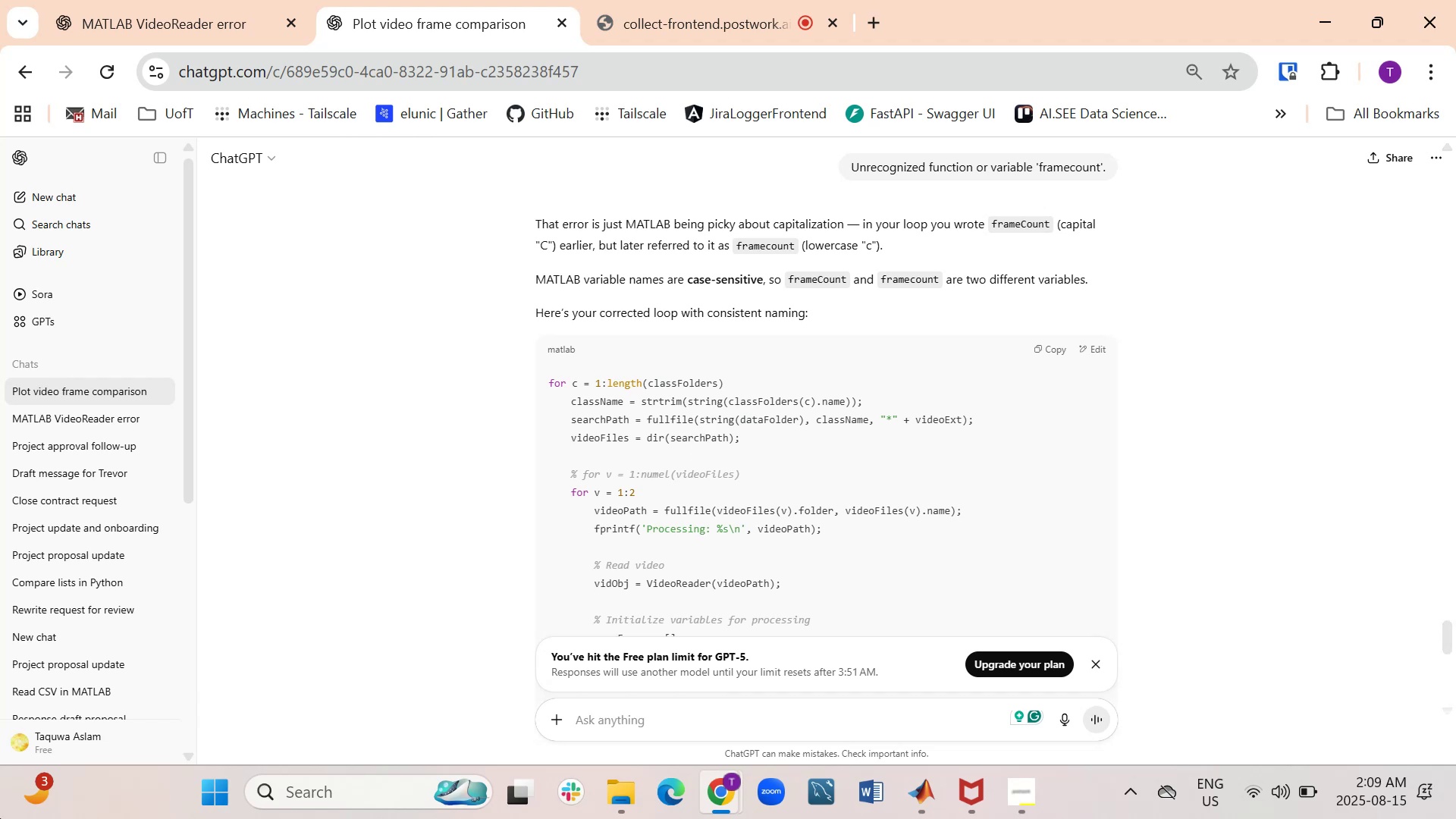 
scroll: coordinate [808, 478], scroll_direction: down, amount: 3.0
 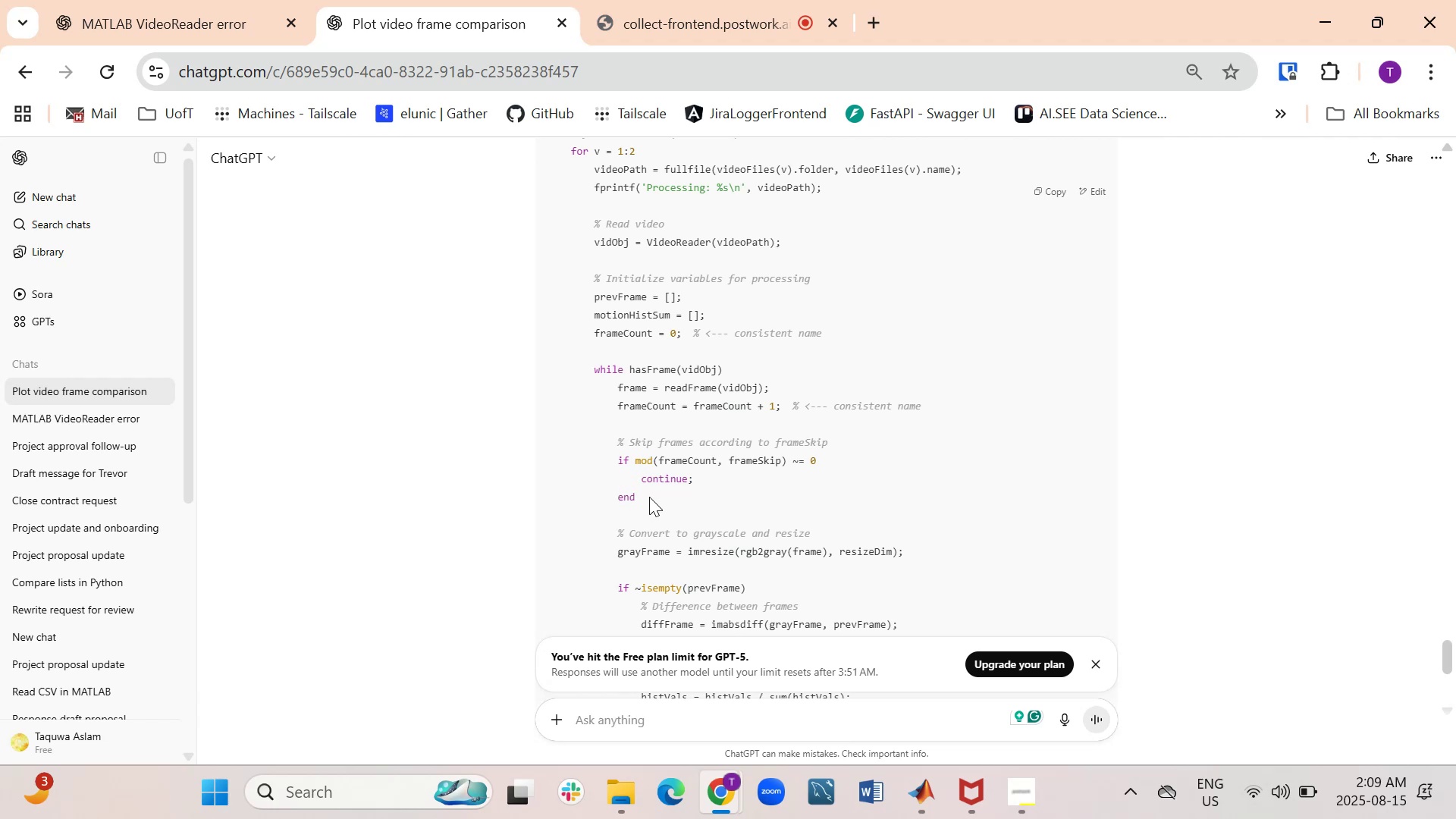 
wait(6.75)
 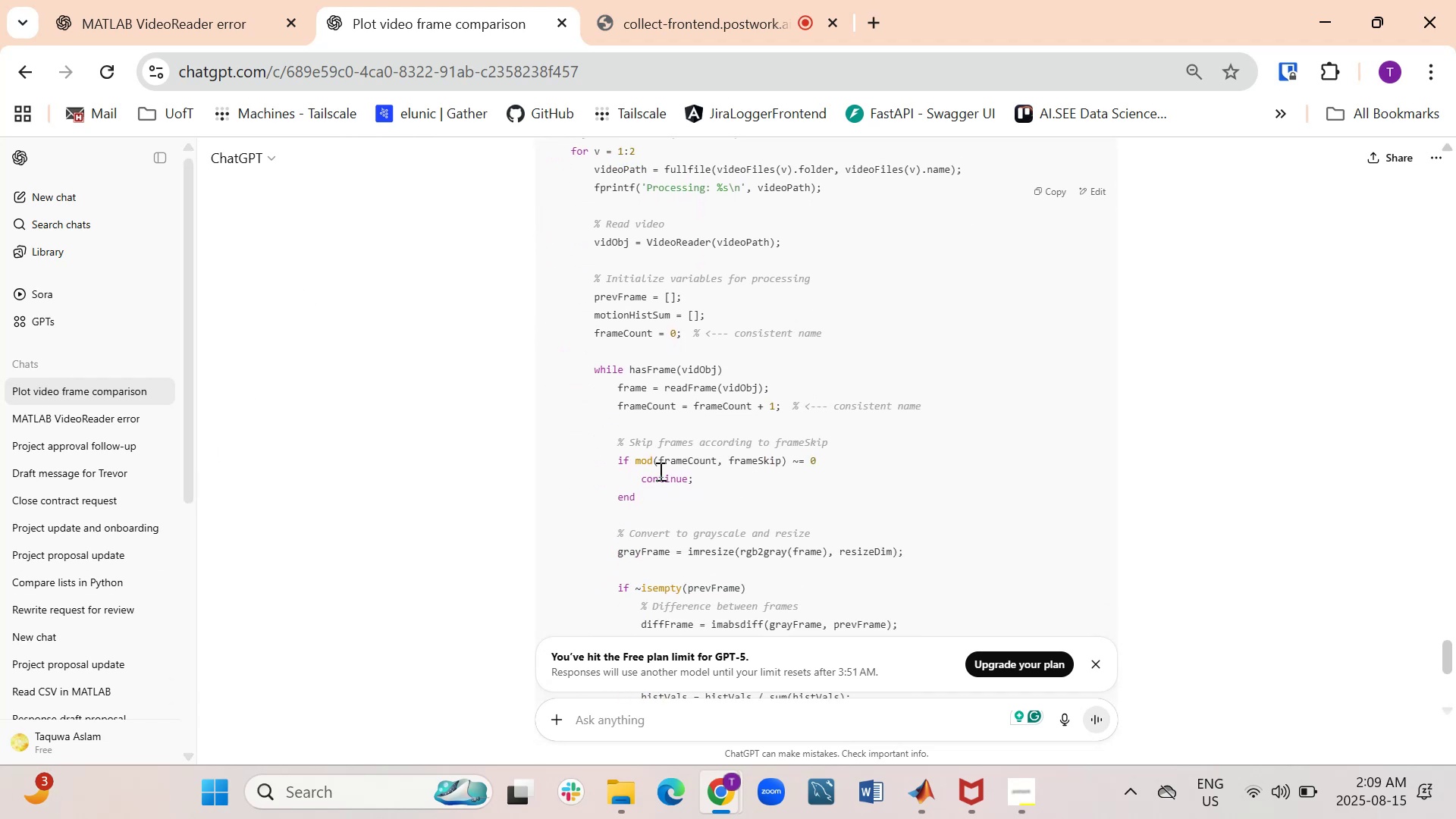 
scroll: coordinate [644, 499], scroll_direction: down, amount: 2.0
 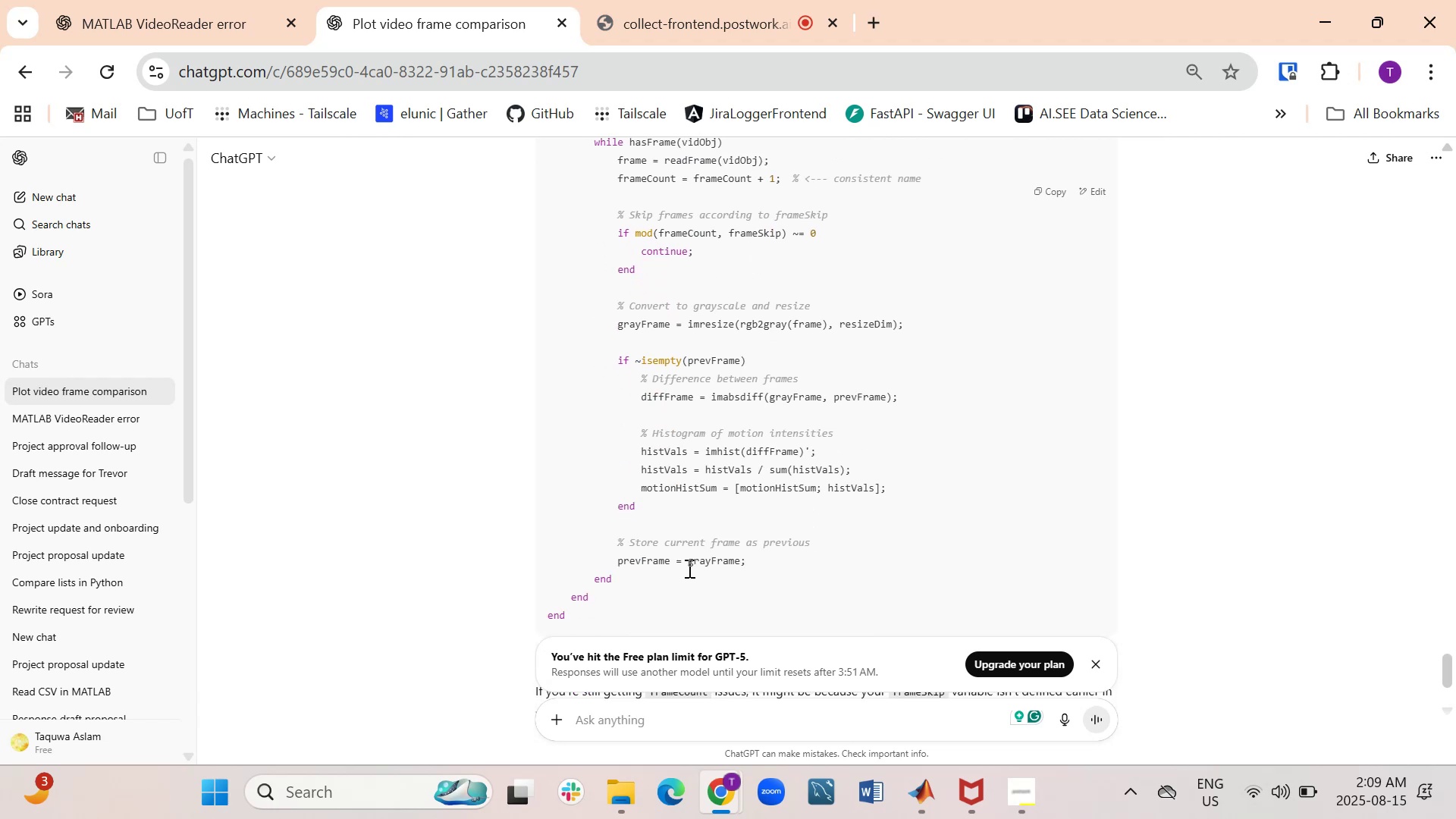 
wait(6.06)
 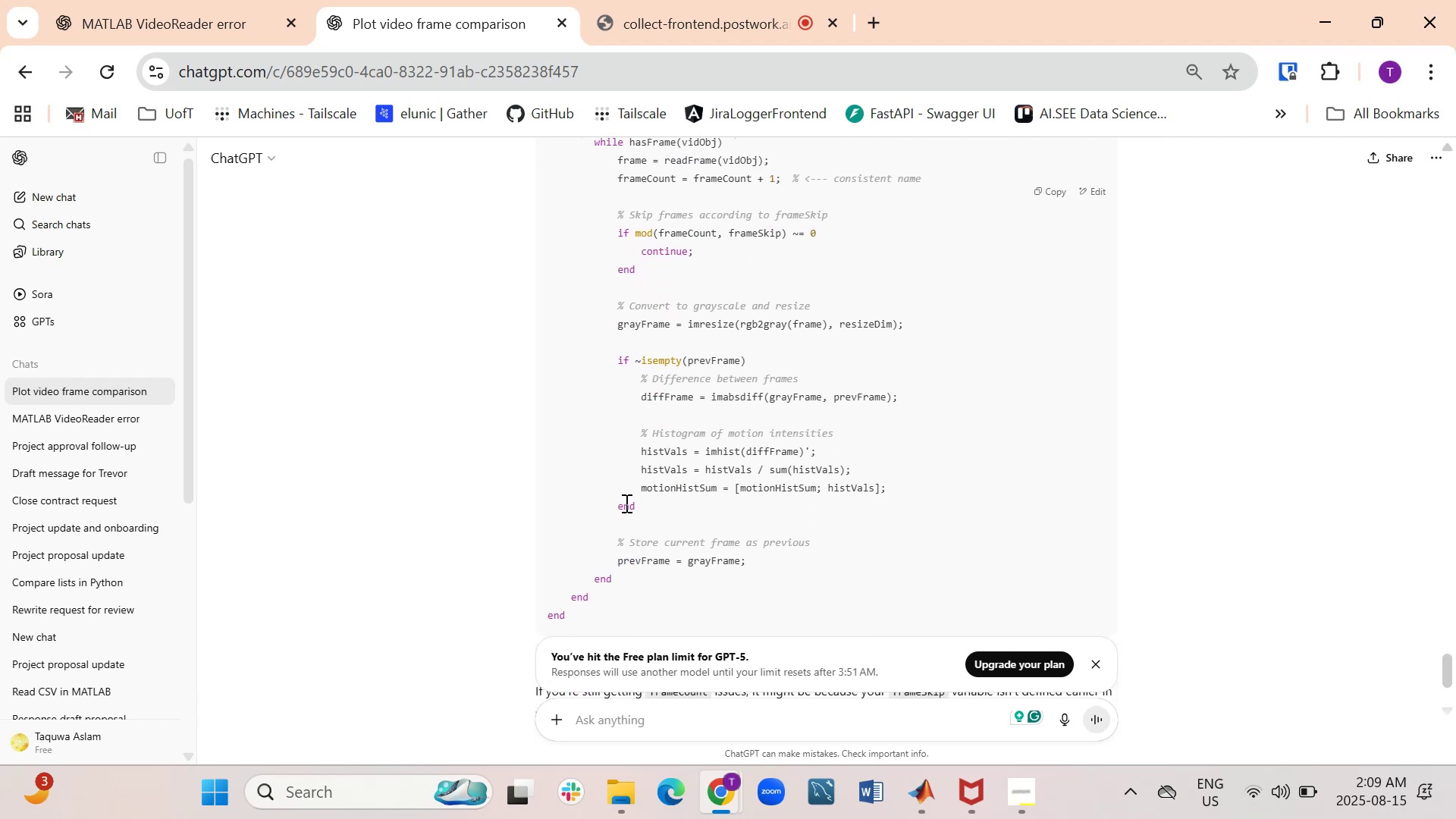 
left_click([925, 792])
 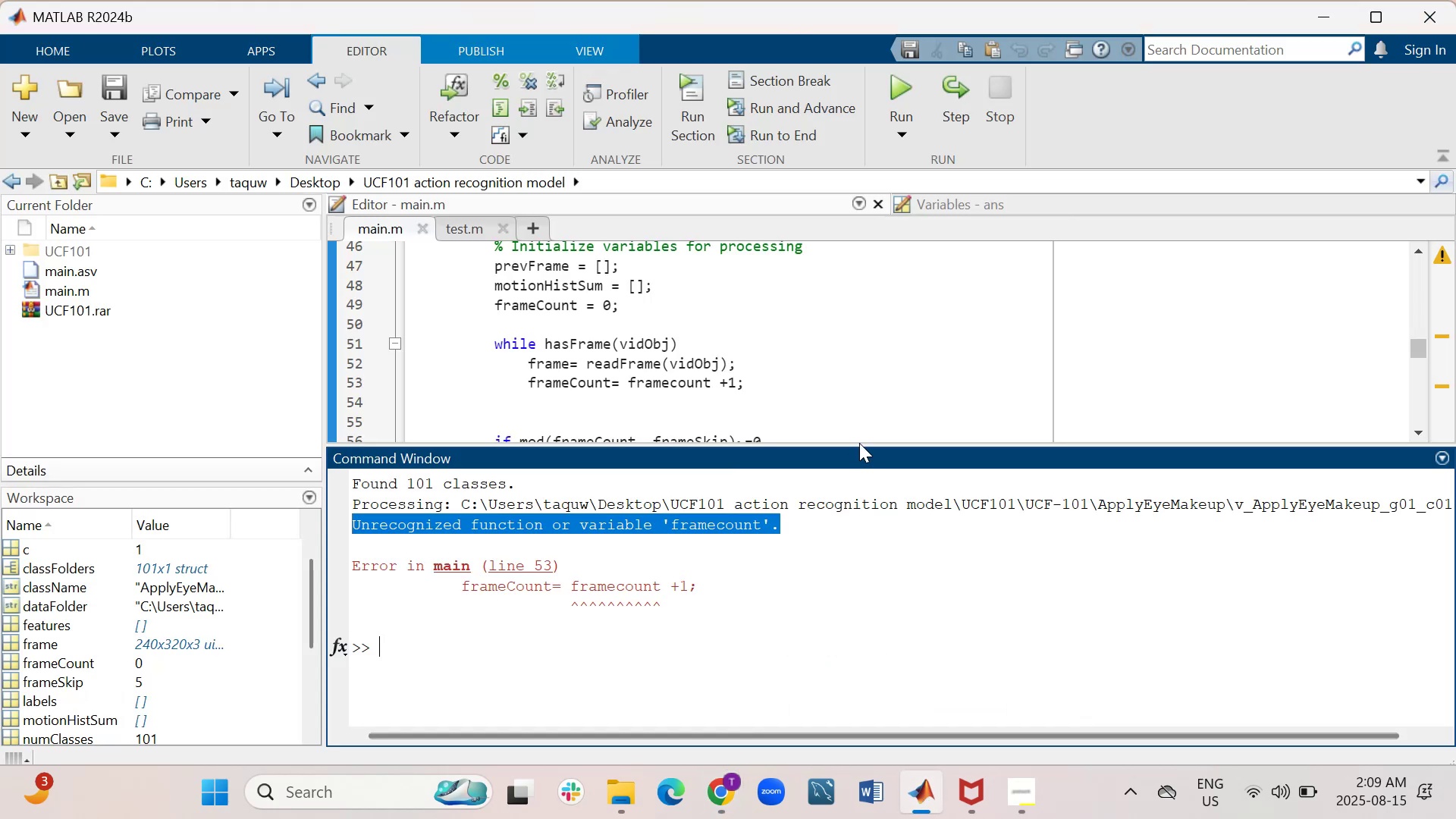 
left_click_drag(start_coordinate=[855, 446], to_coordinate=[837, 664])
 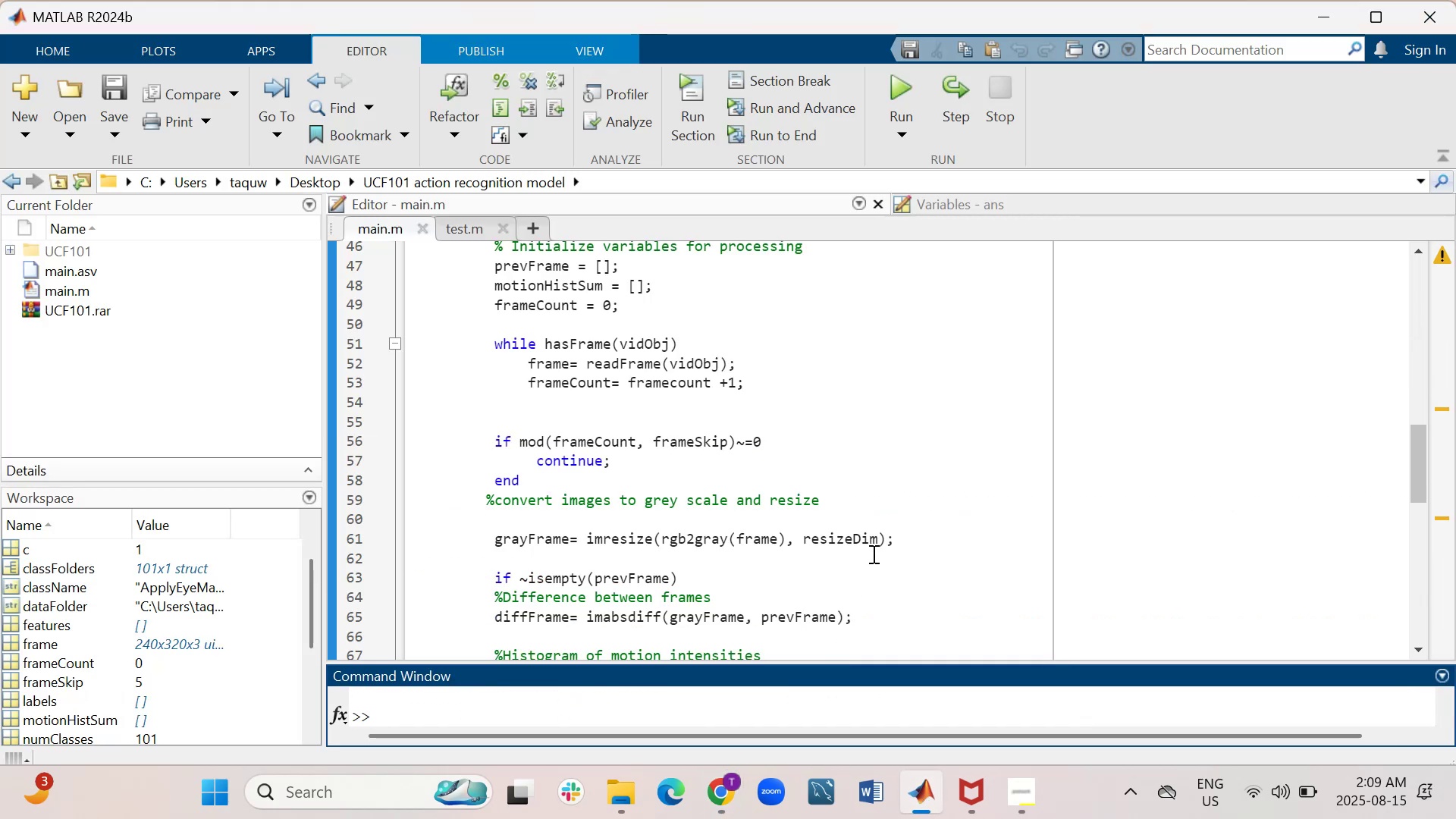 
scroll: coordinate [874, 516], scroll_direction: down, amount: 3.0
 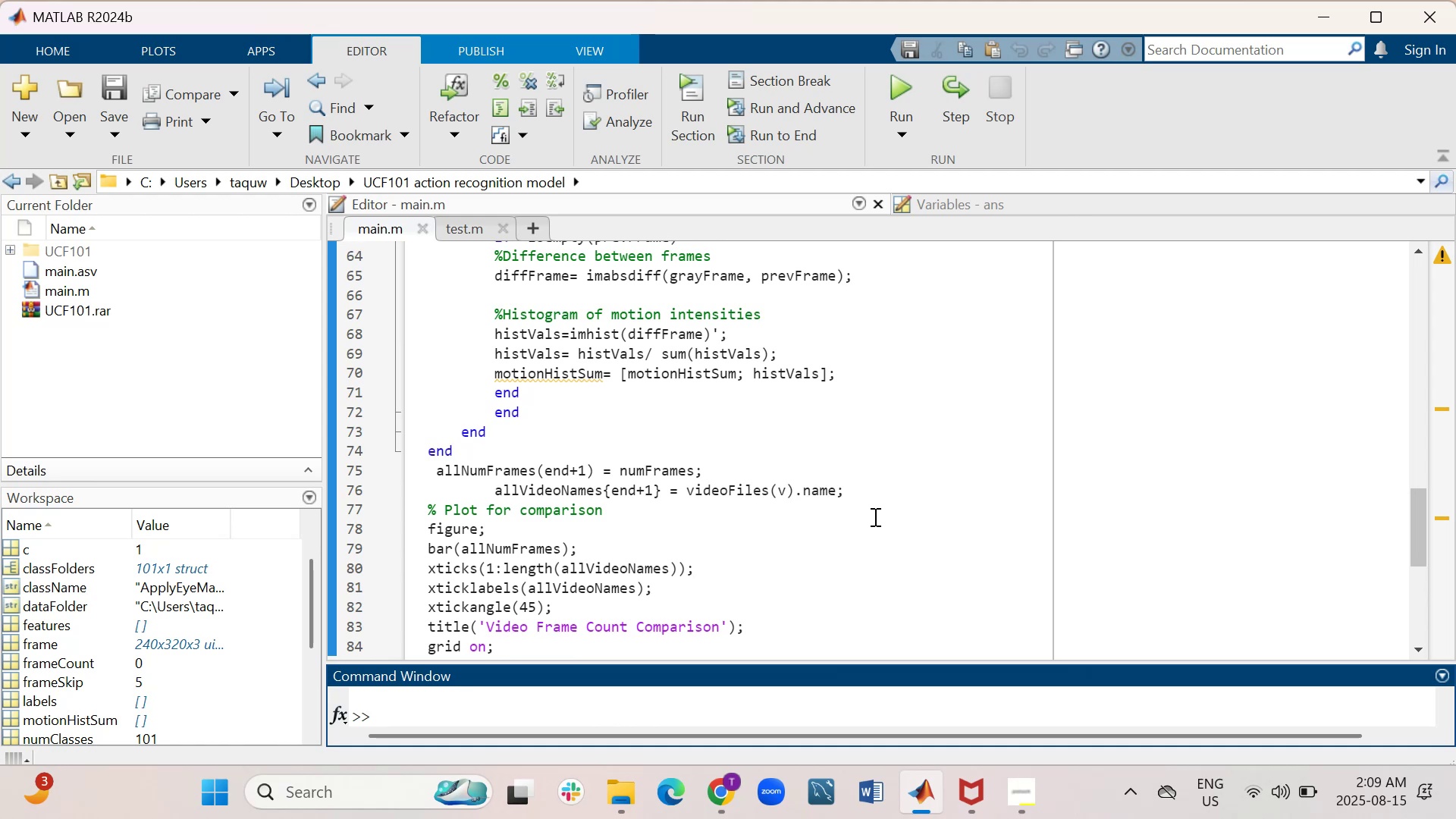 
wait(13.1)
 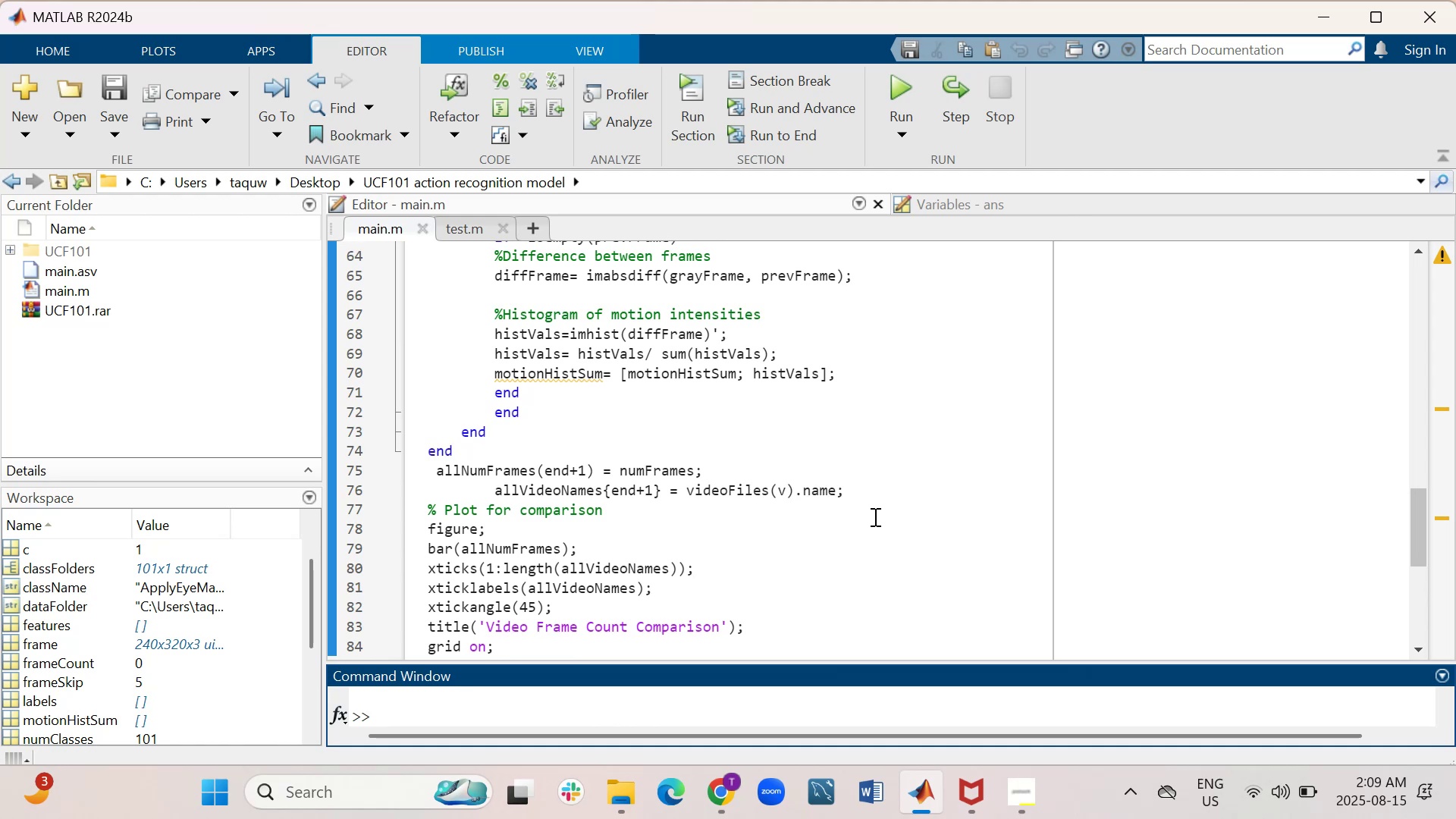 
scroll: coordinate [721, 484], scroll_direction: up, amount: 3.0
 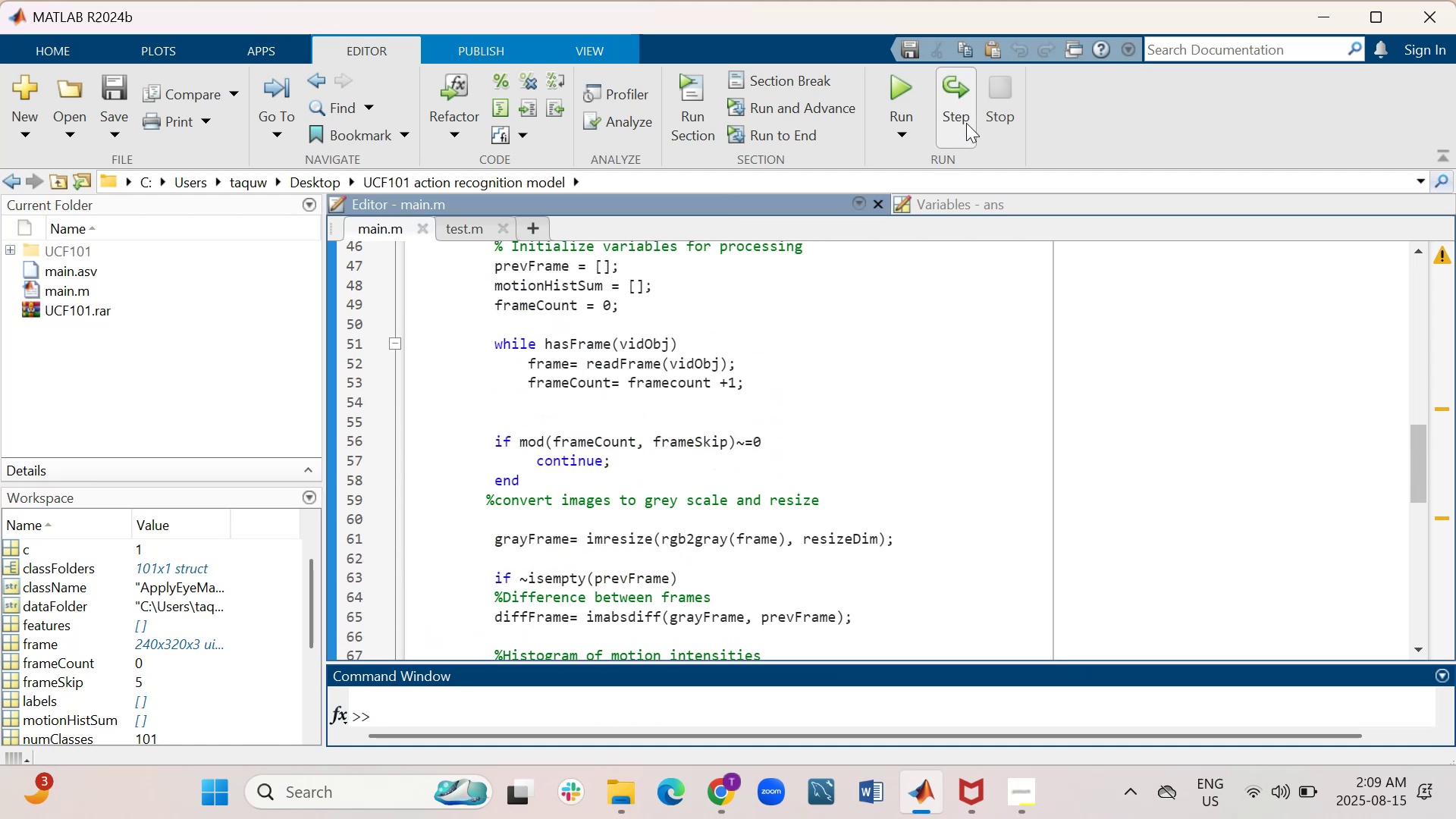 
left_click([908, 81])
 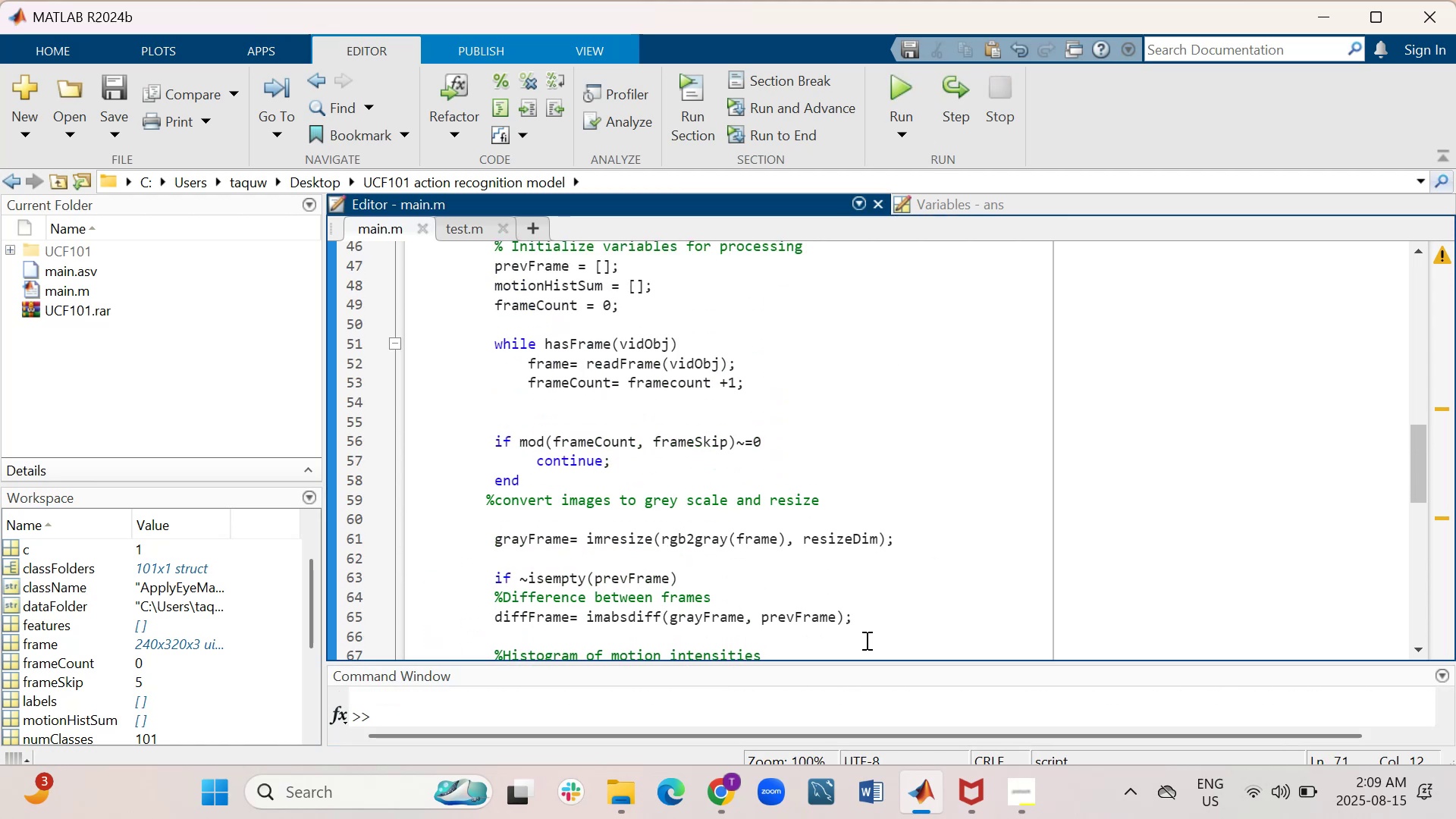 
left_click_drag(start_coordinate=[865, 662], to_coordinate=[863, 431])
 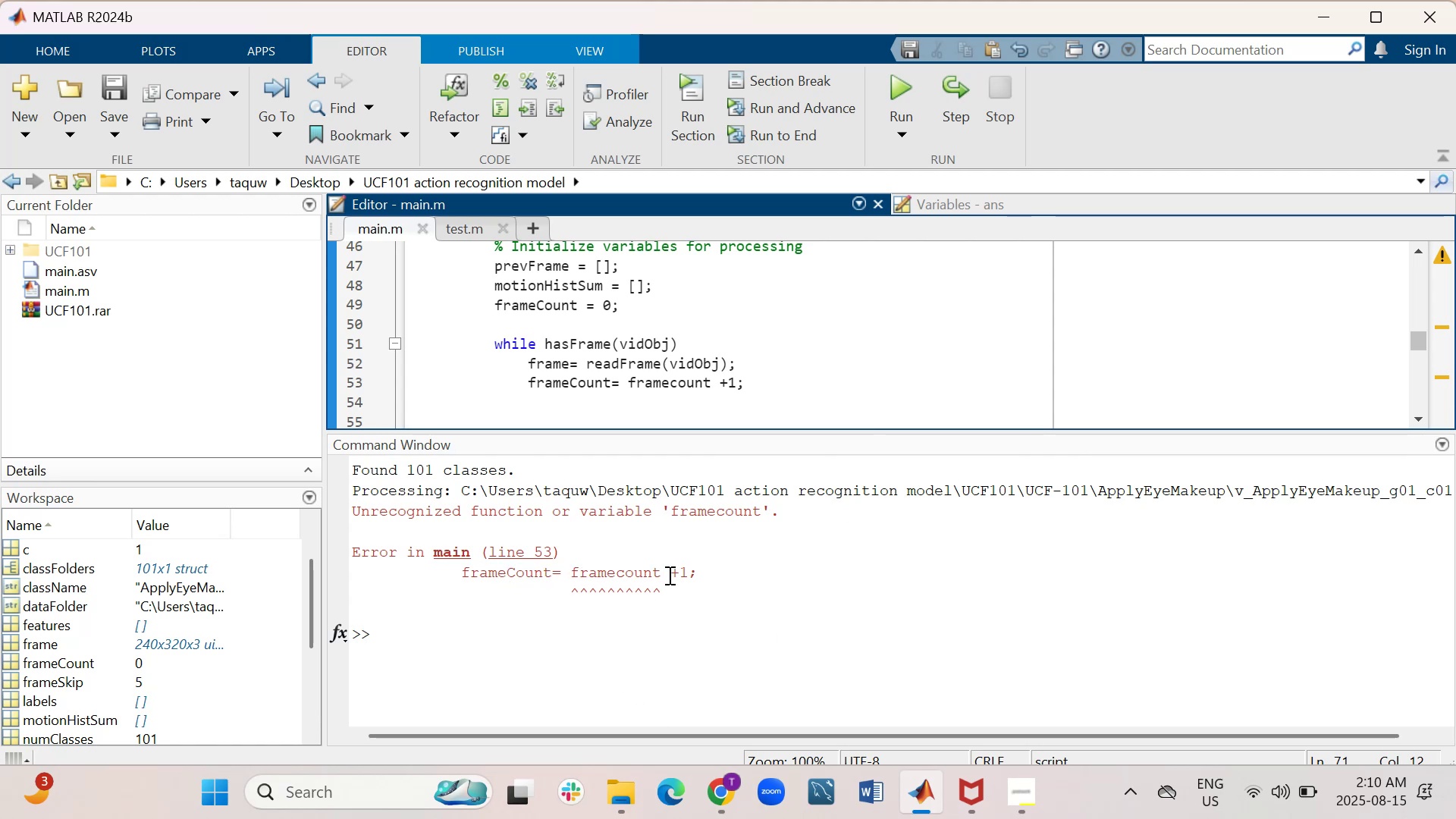 
wait(11.3)
 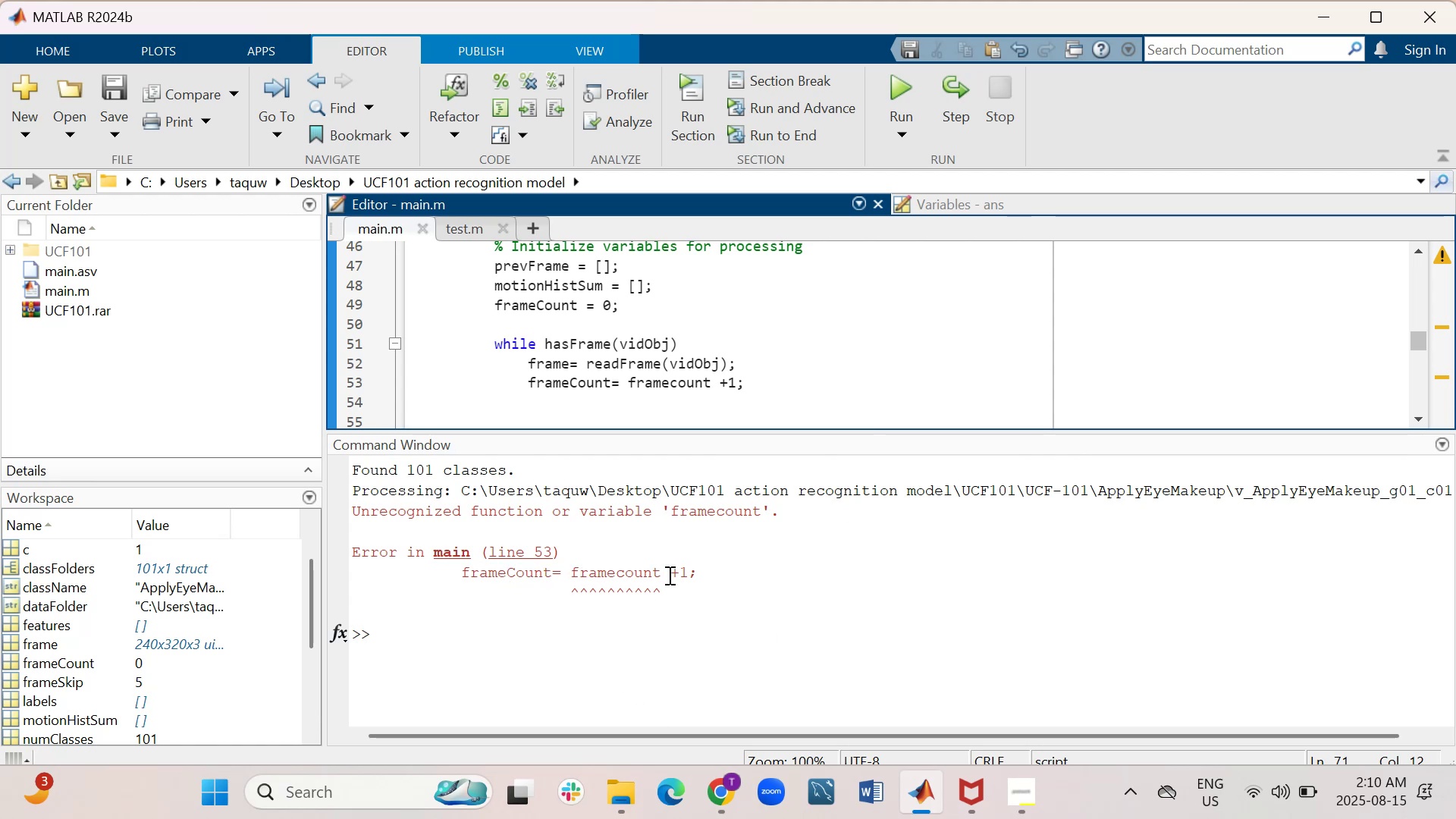 
left_click_drag(start_coordinate=[623, 431], to_coordinate=[623, 610])
 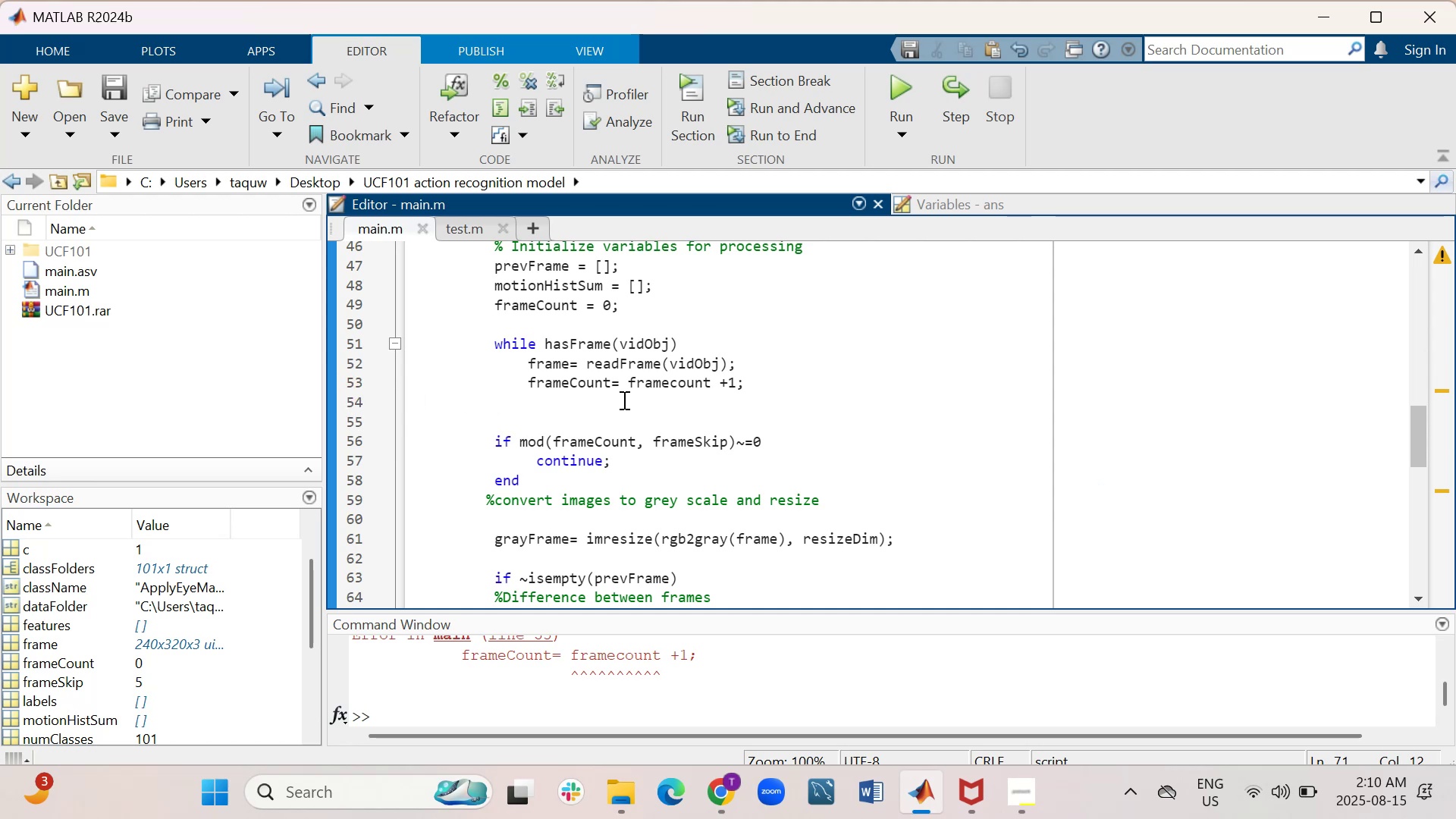 
left_click([679, 375])
 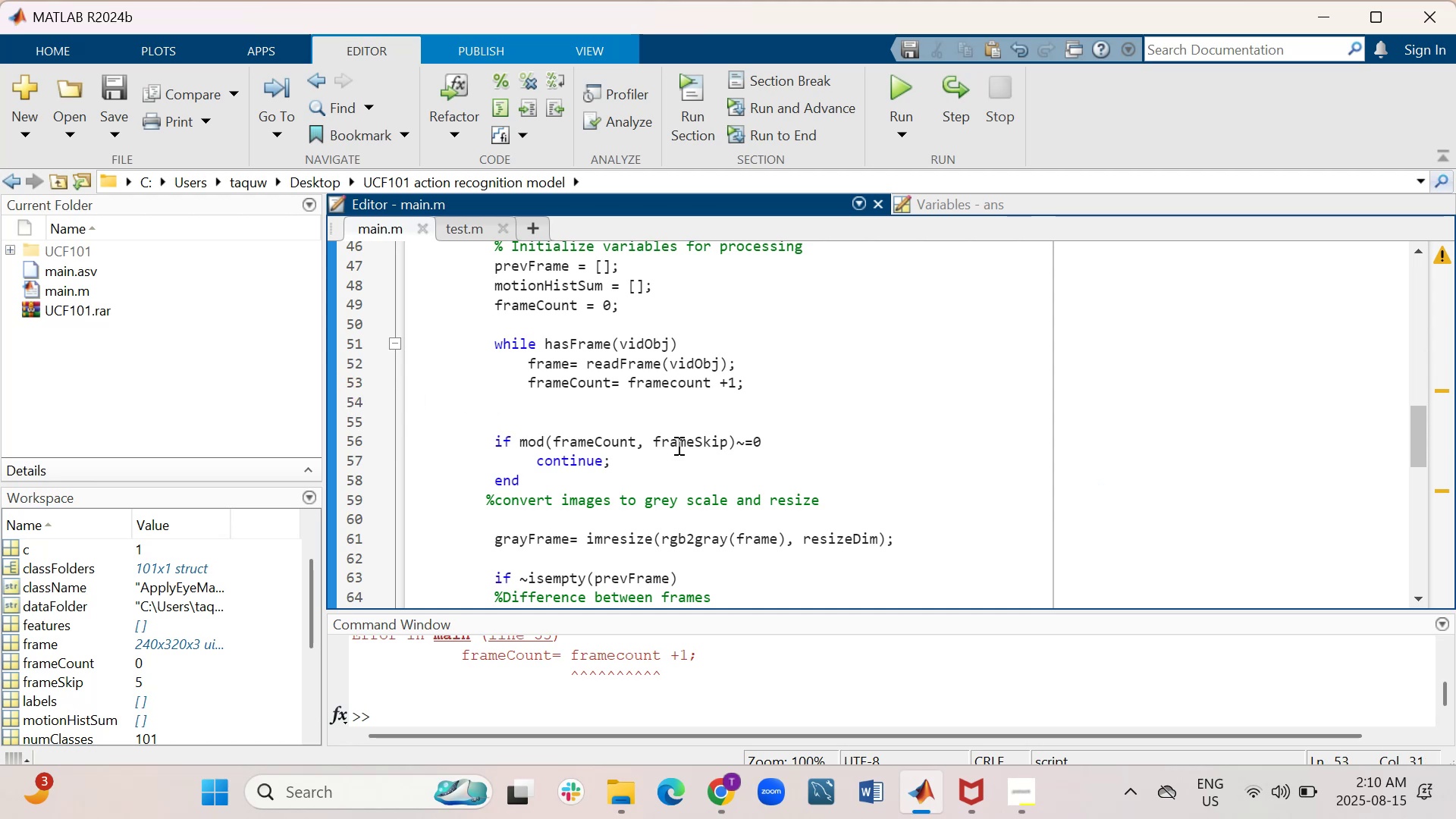 
key(Backspace)
 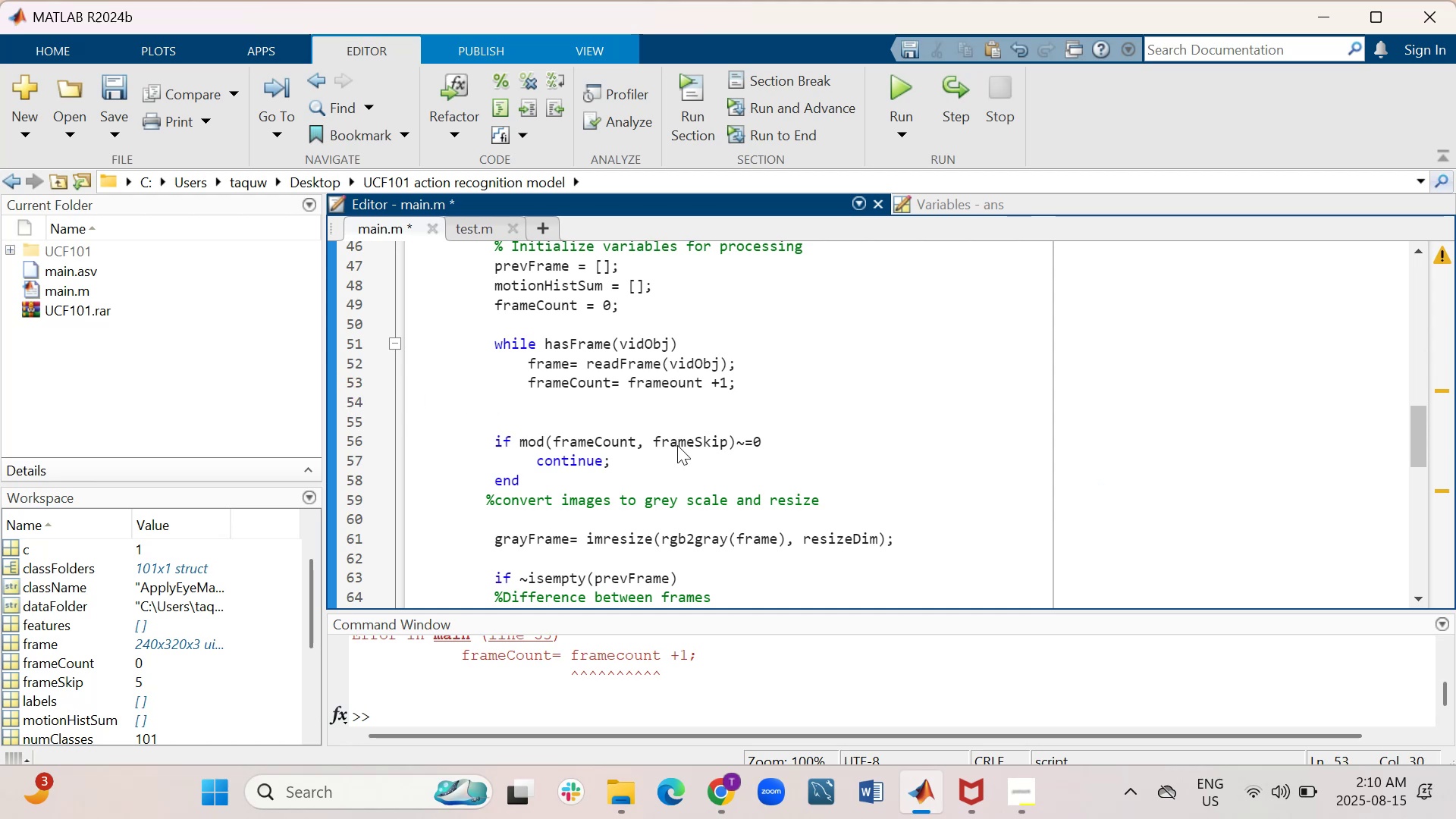 
key(Shift+C)
 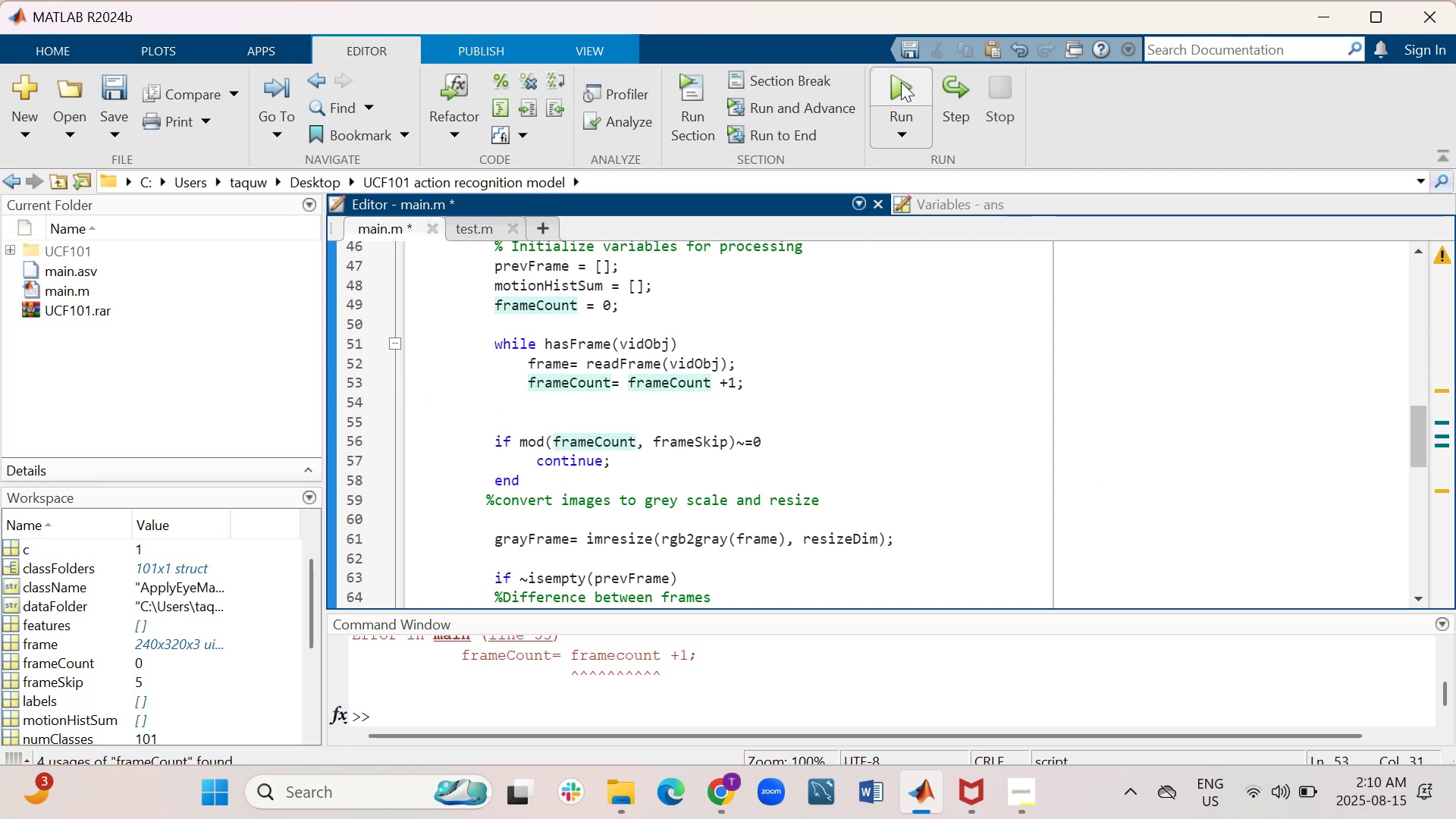 
left_click([901, 82])
 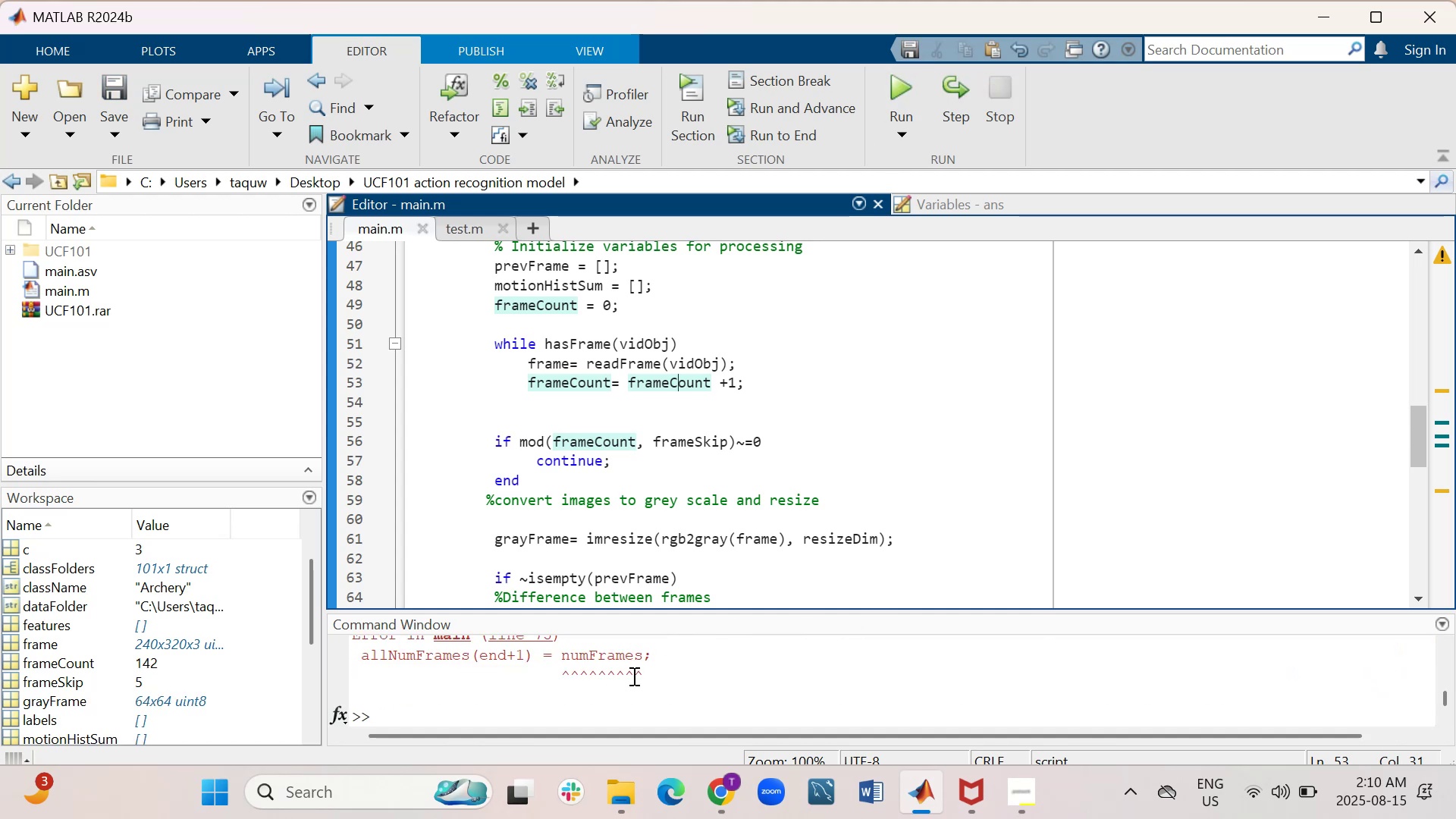 
wait(6.43)
 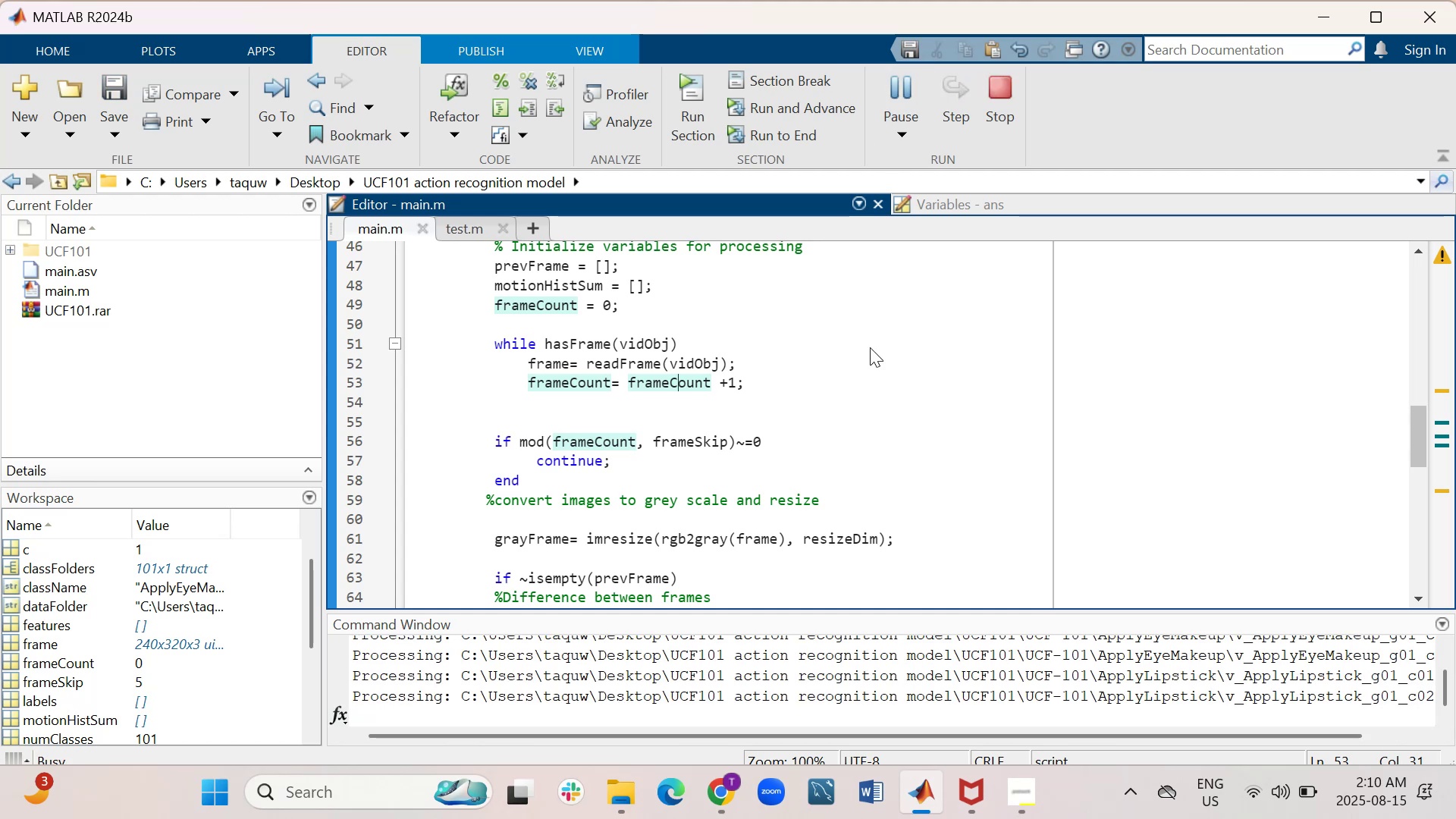 
left_click([846, 609])
 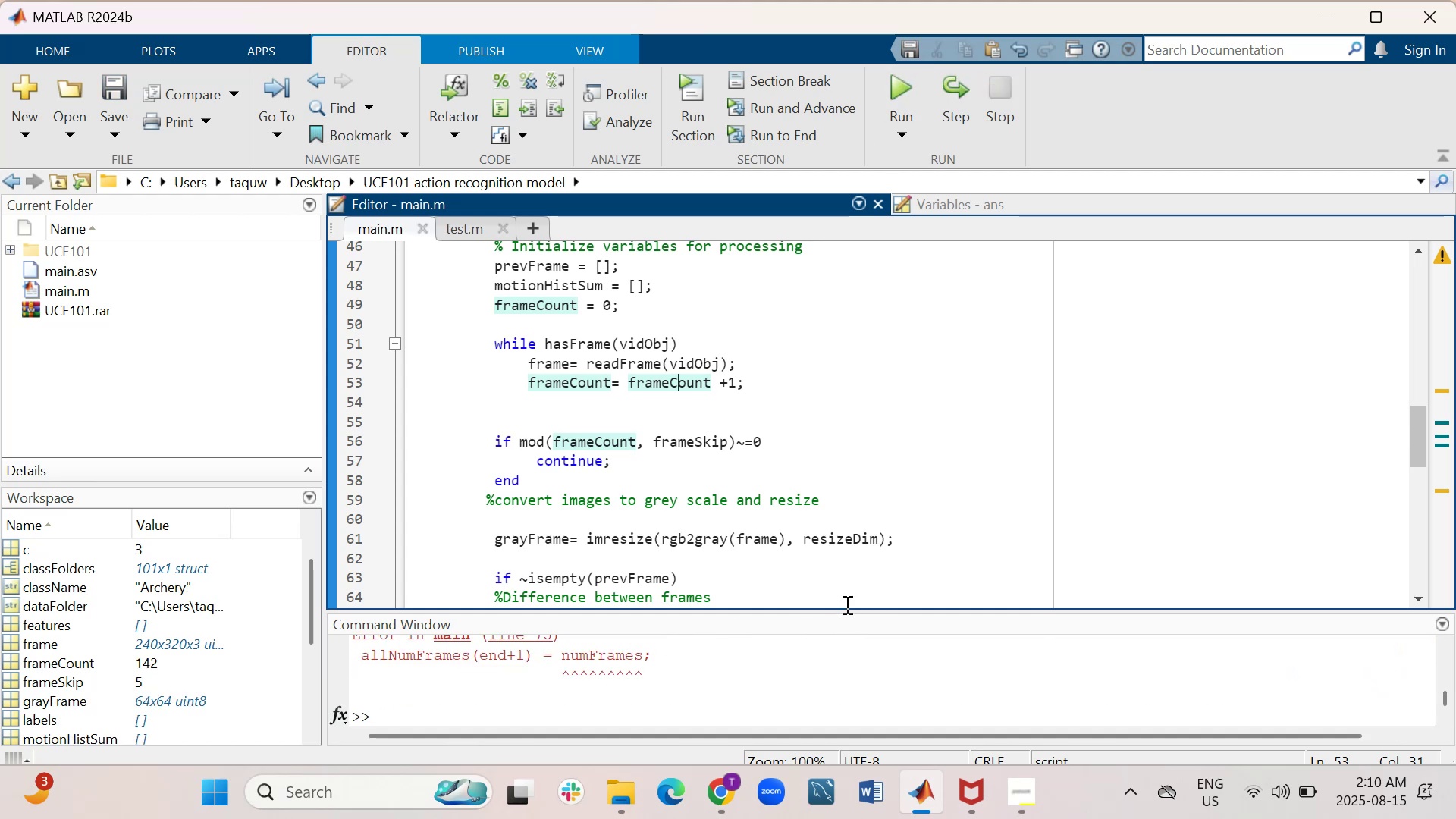 
left_click_drag(start_coordinate=[846, 604], to_coordinate=[845, 500])
 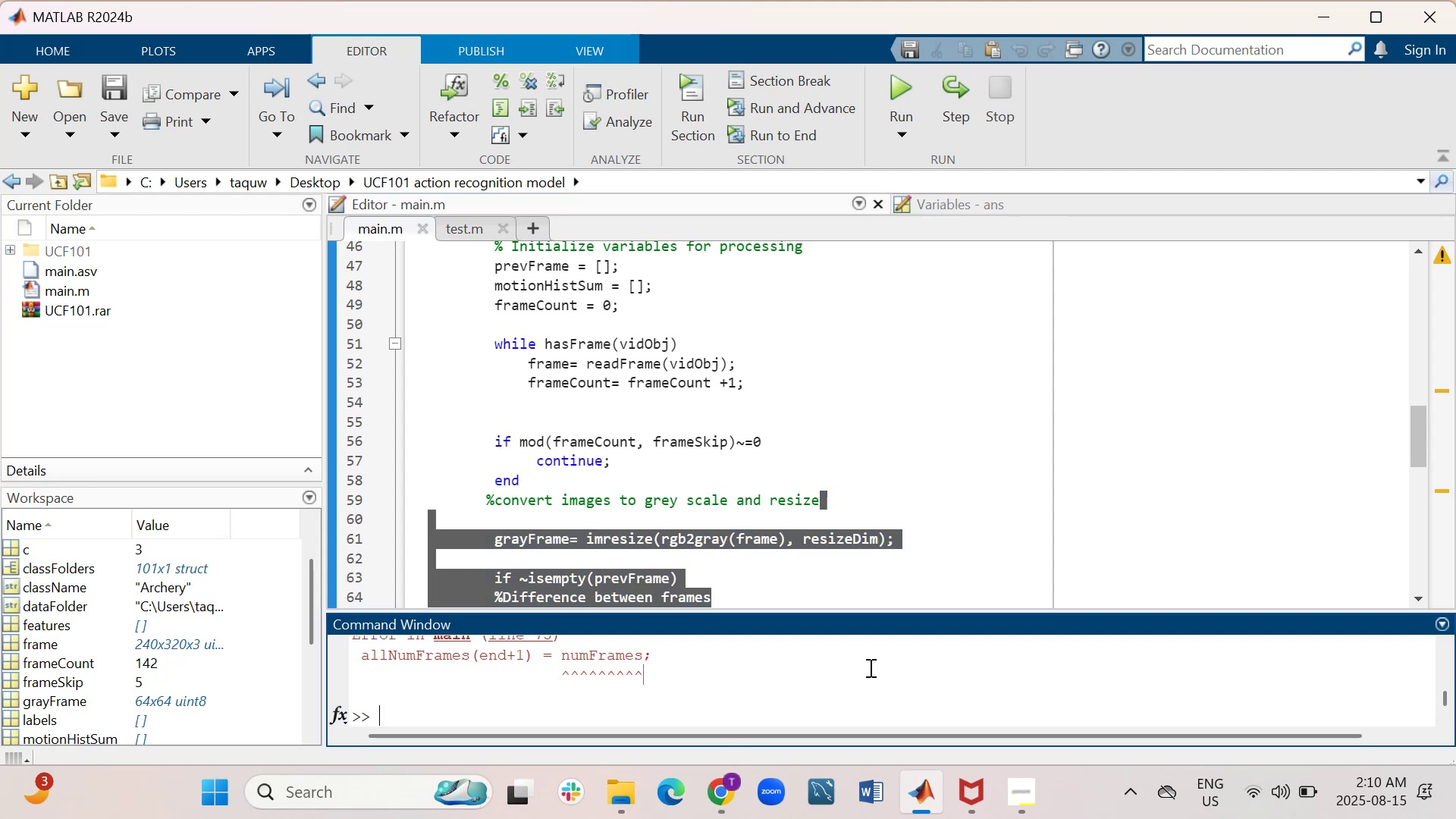 
left_click([957, 567])
 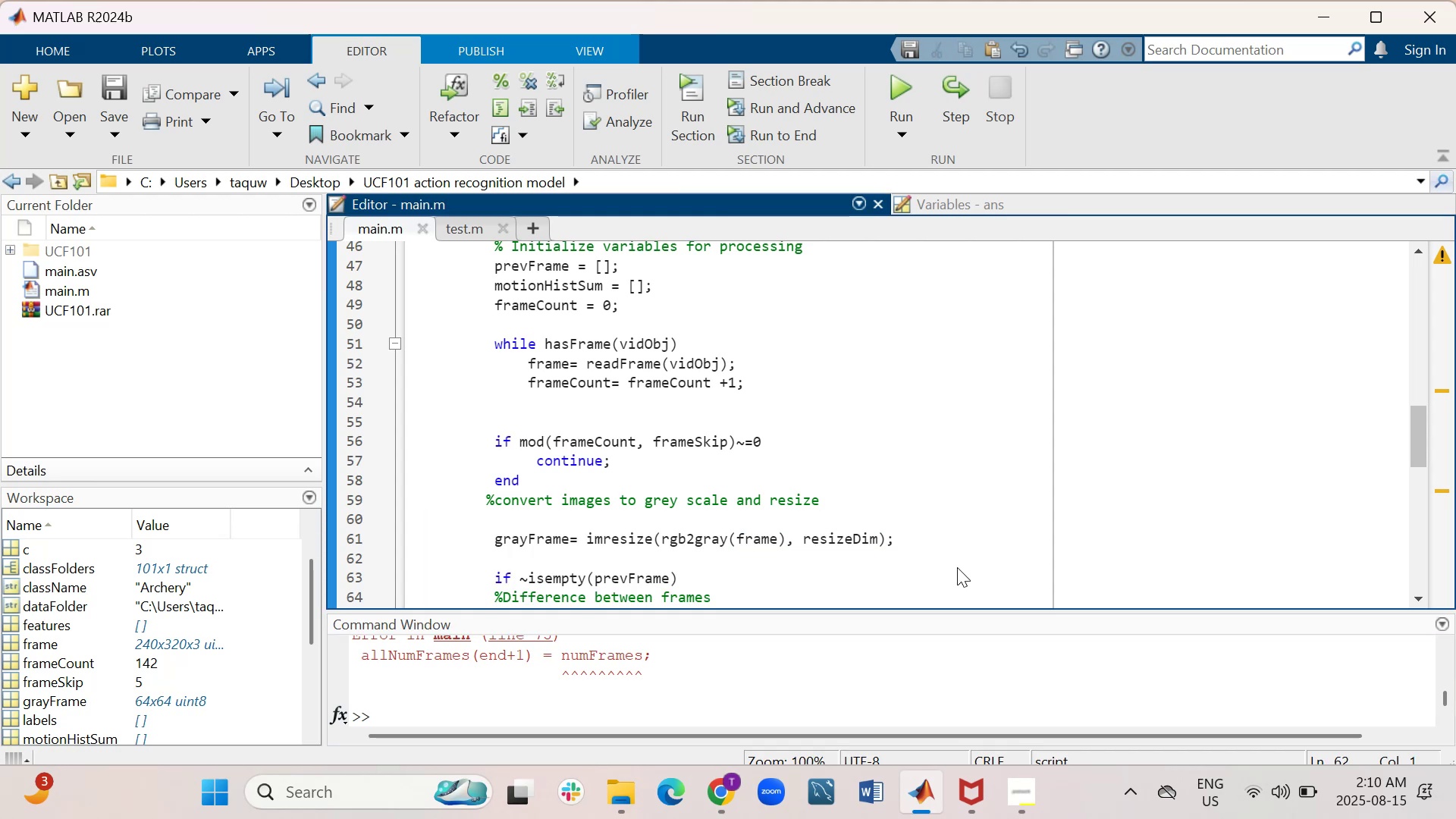 
left_click([469, 226])
 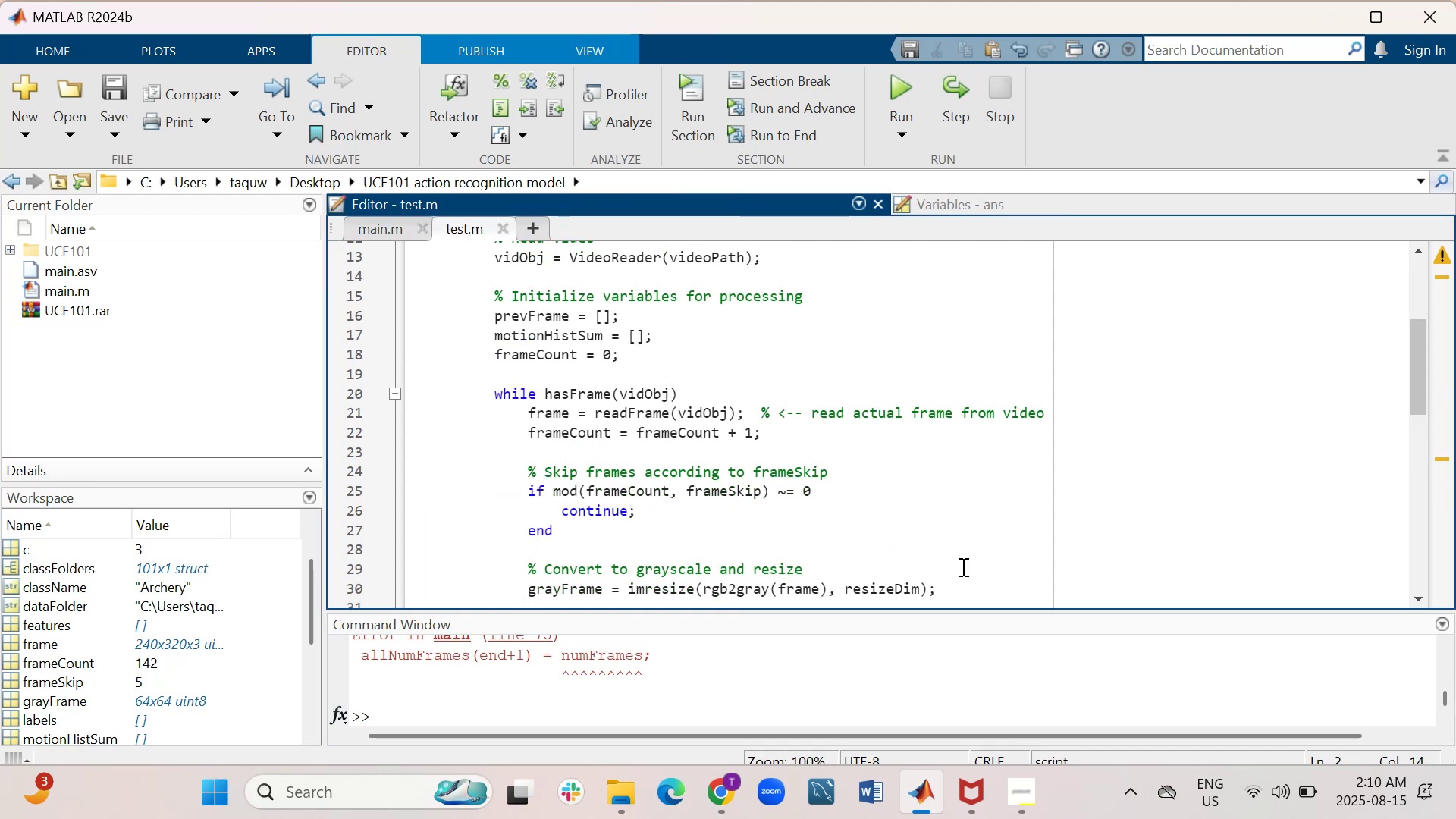 
left_click_drag(start_coordinate=[982, 557], to_coordinate=[961, 546])
 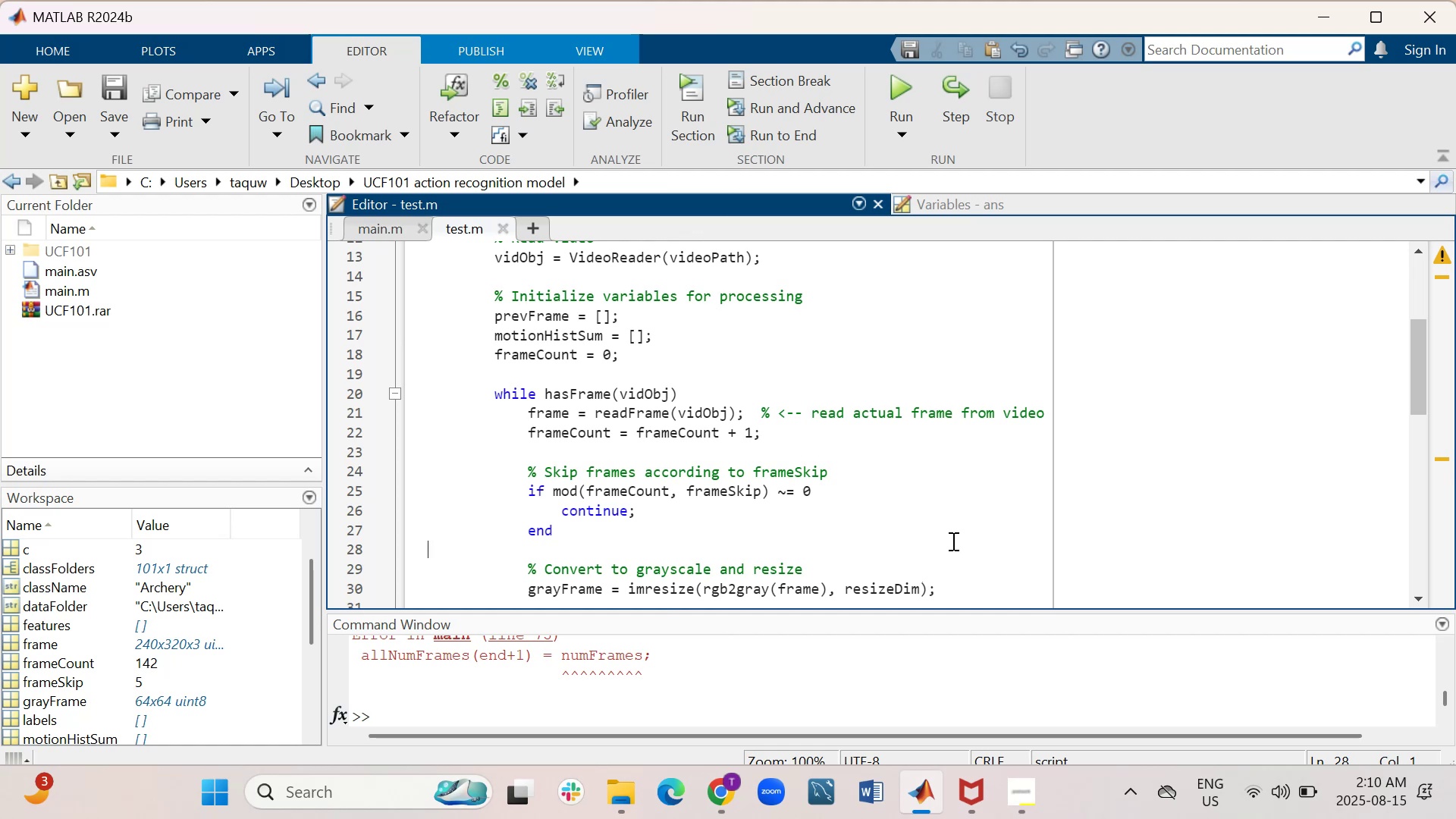 
left_click_drag(start_coordinate=[947, 578], to_coordinate=[510, 278])
 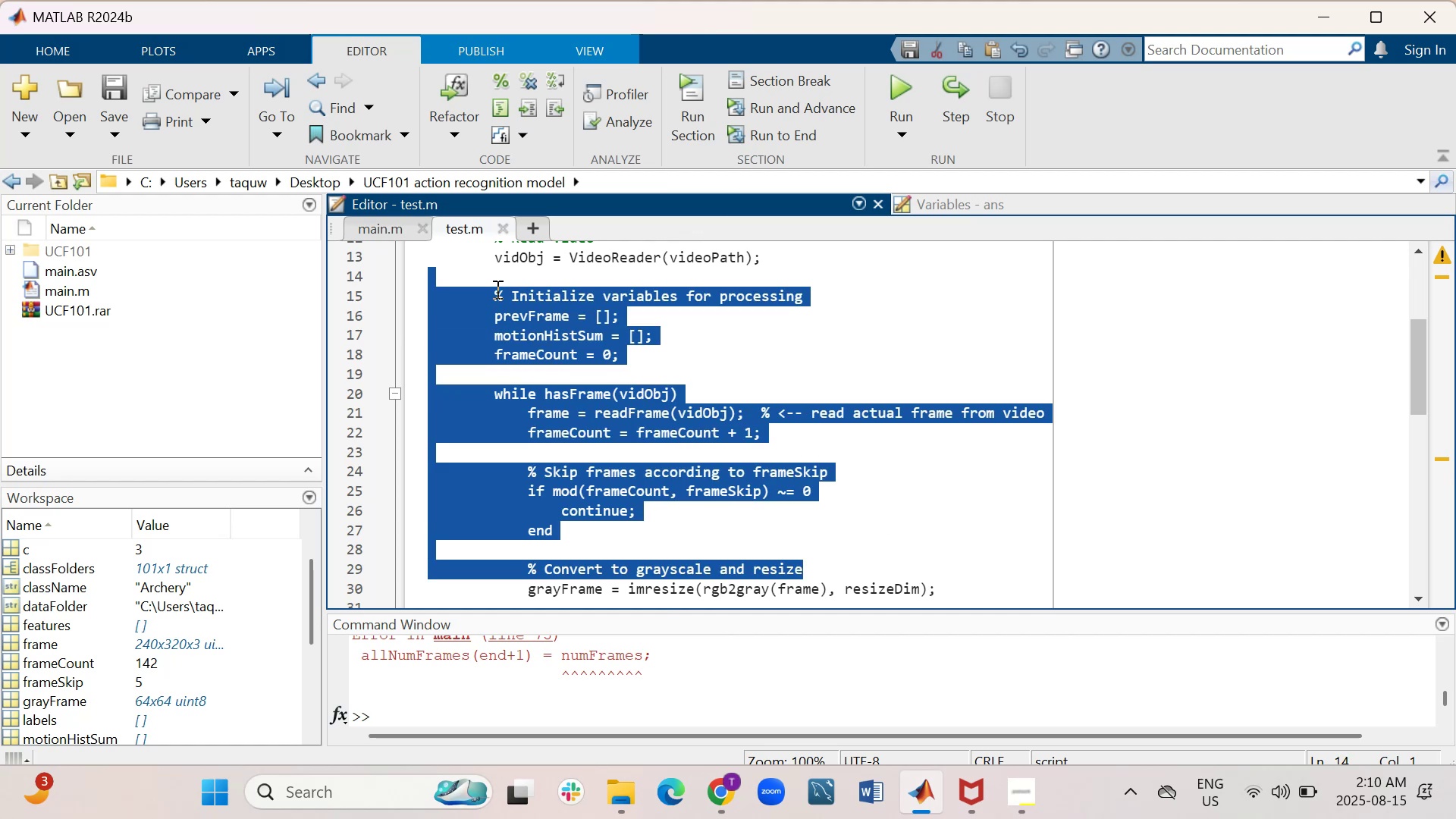 
key(Backspace)
 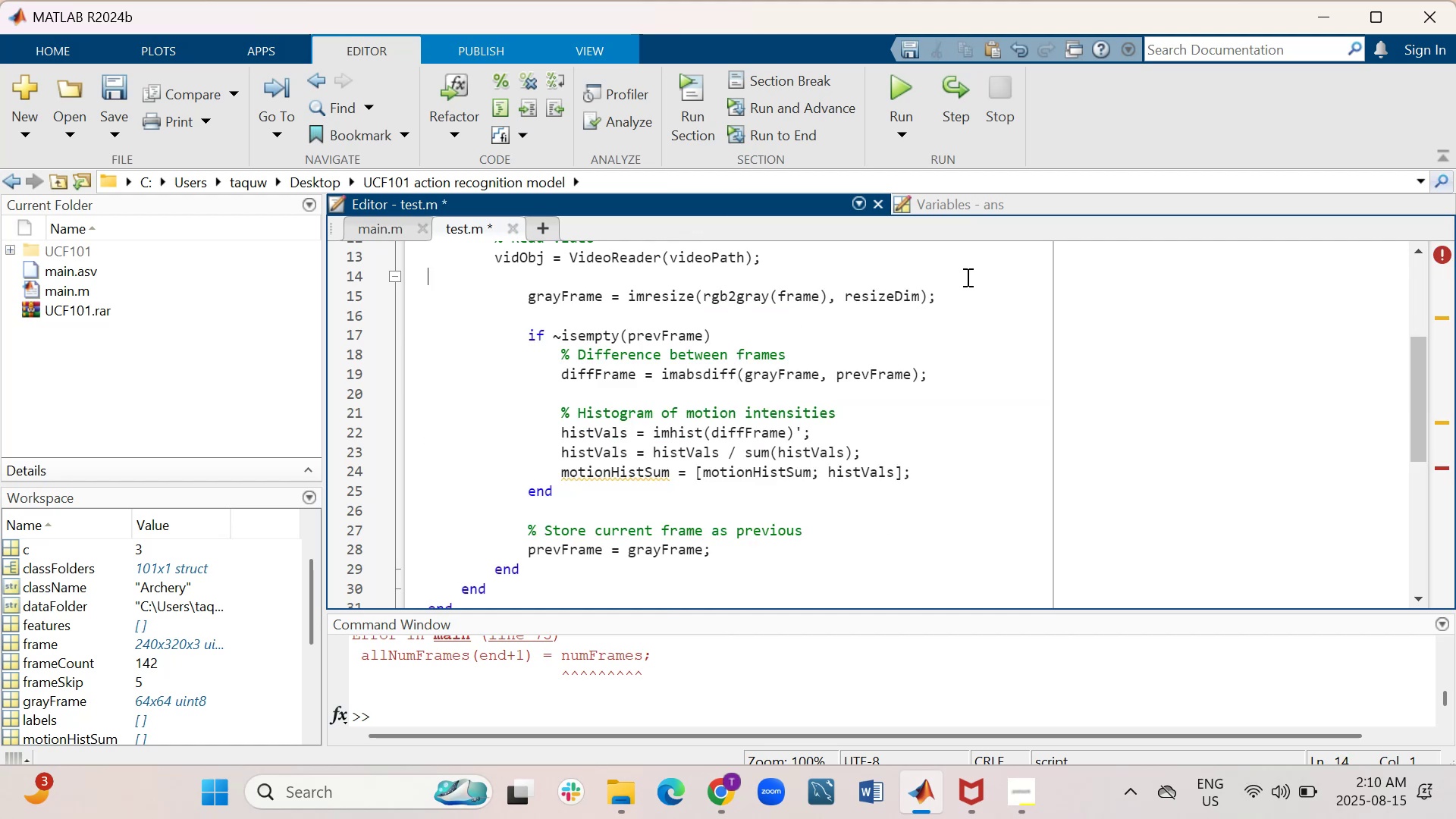 
left_click([843, 485])
 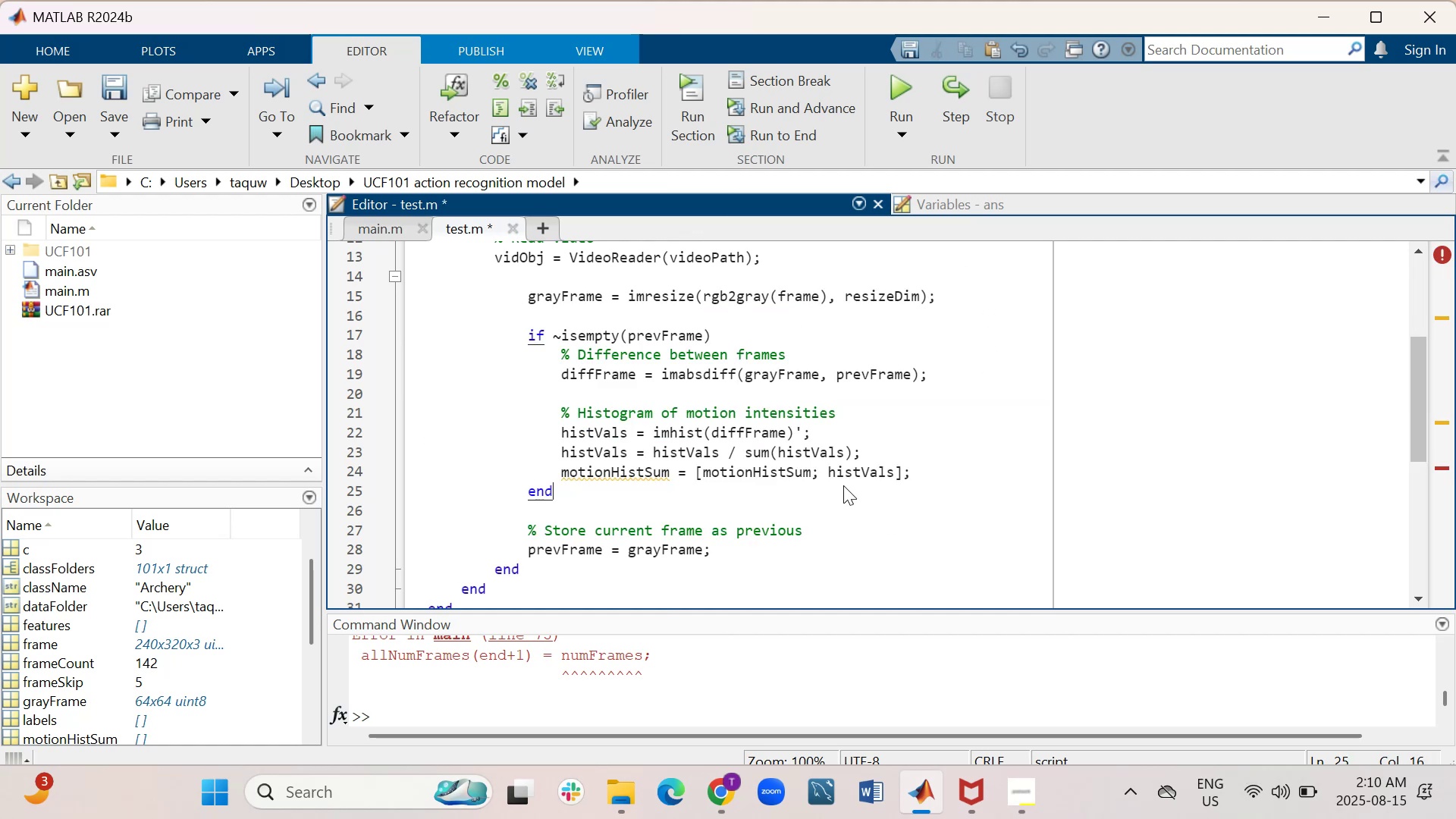 
key(Control+A)
 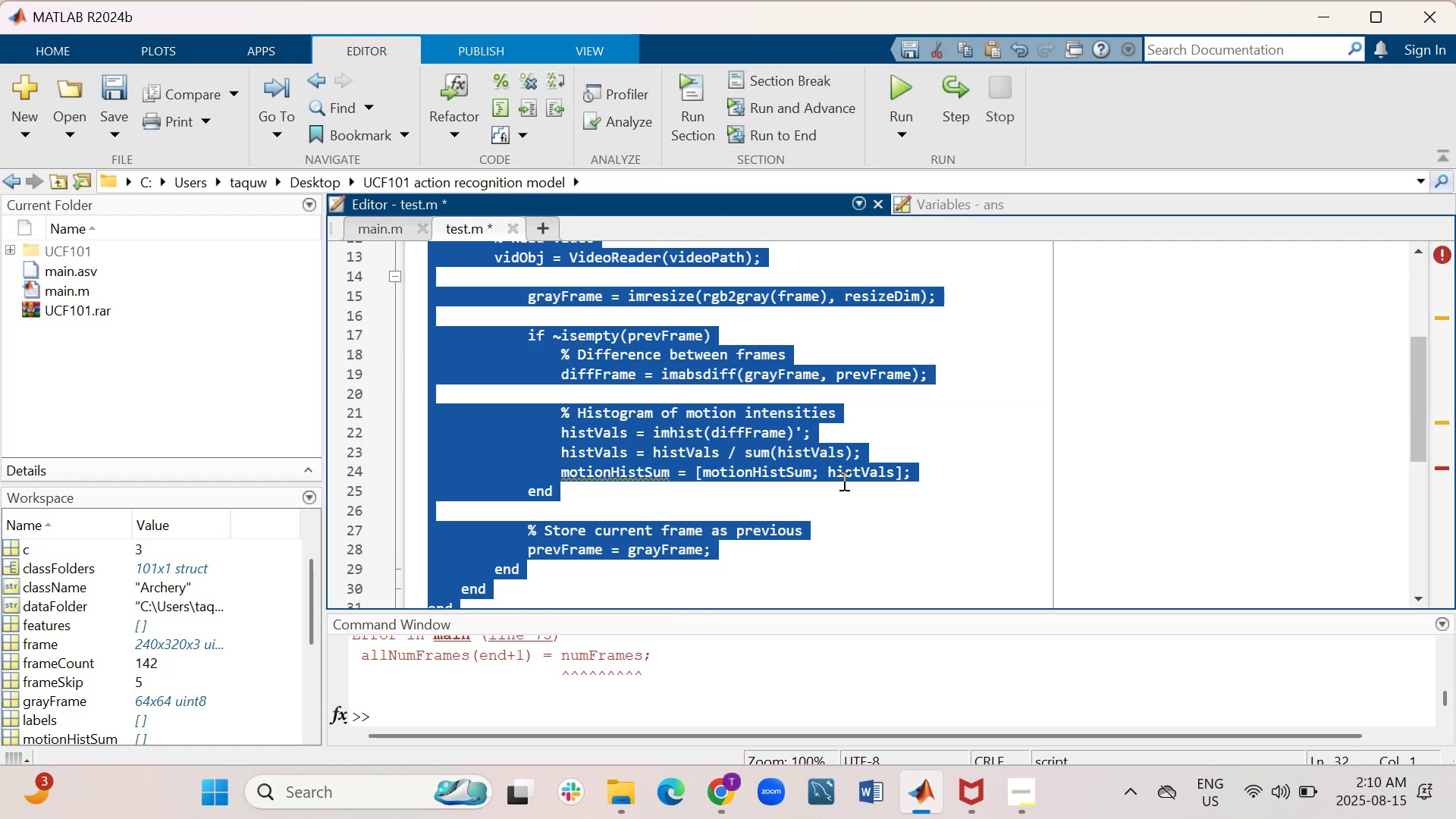 
key(Backspace)
 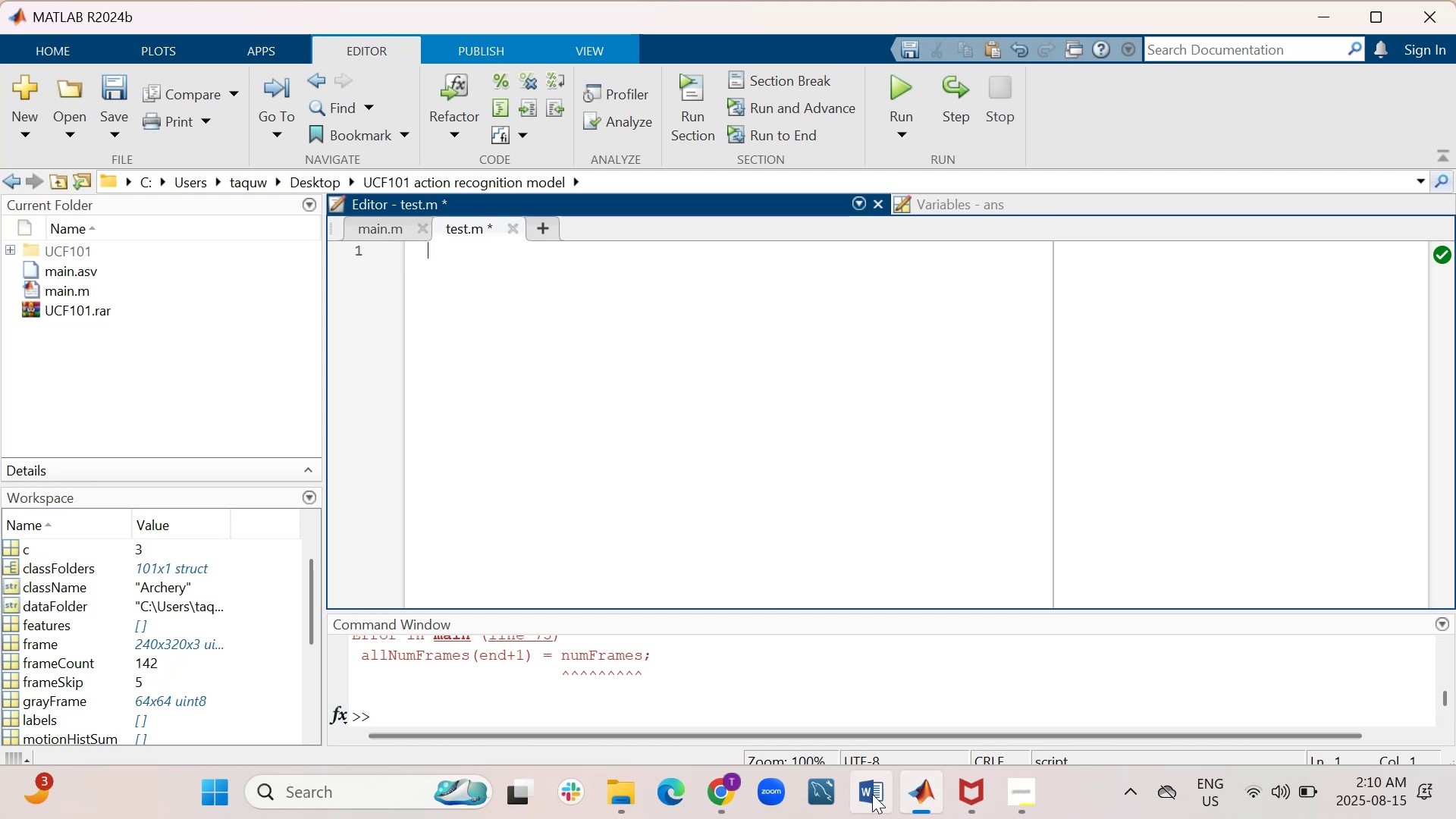 
wait(5.78)
 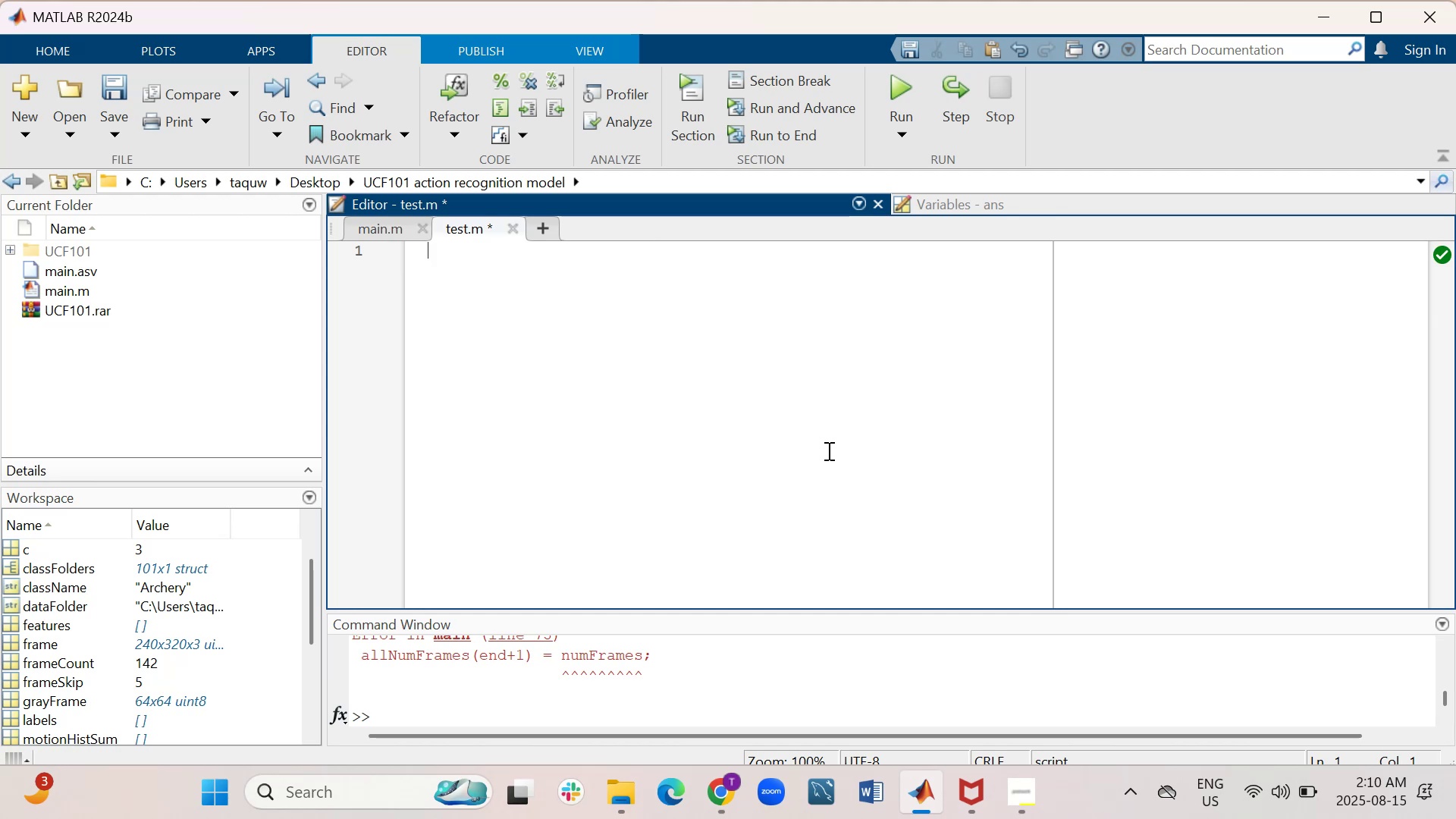 
left_click([681, 675])
 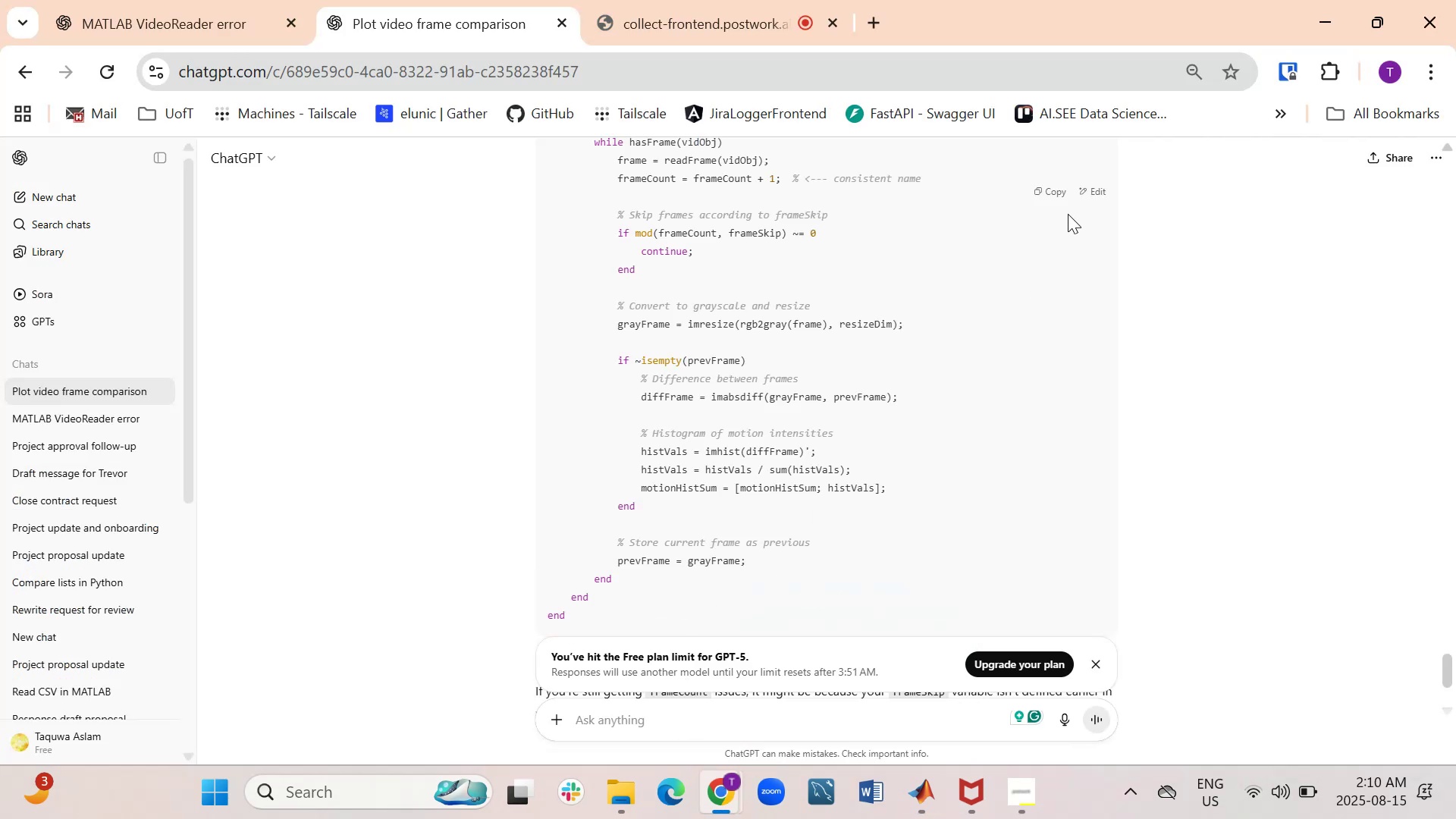 
left_click([1057, 193])
 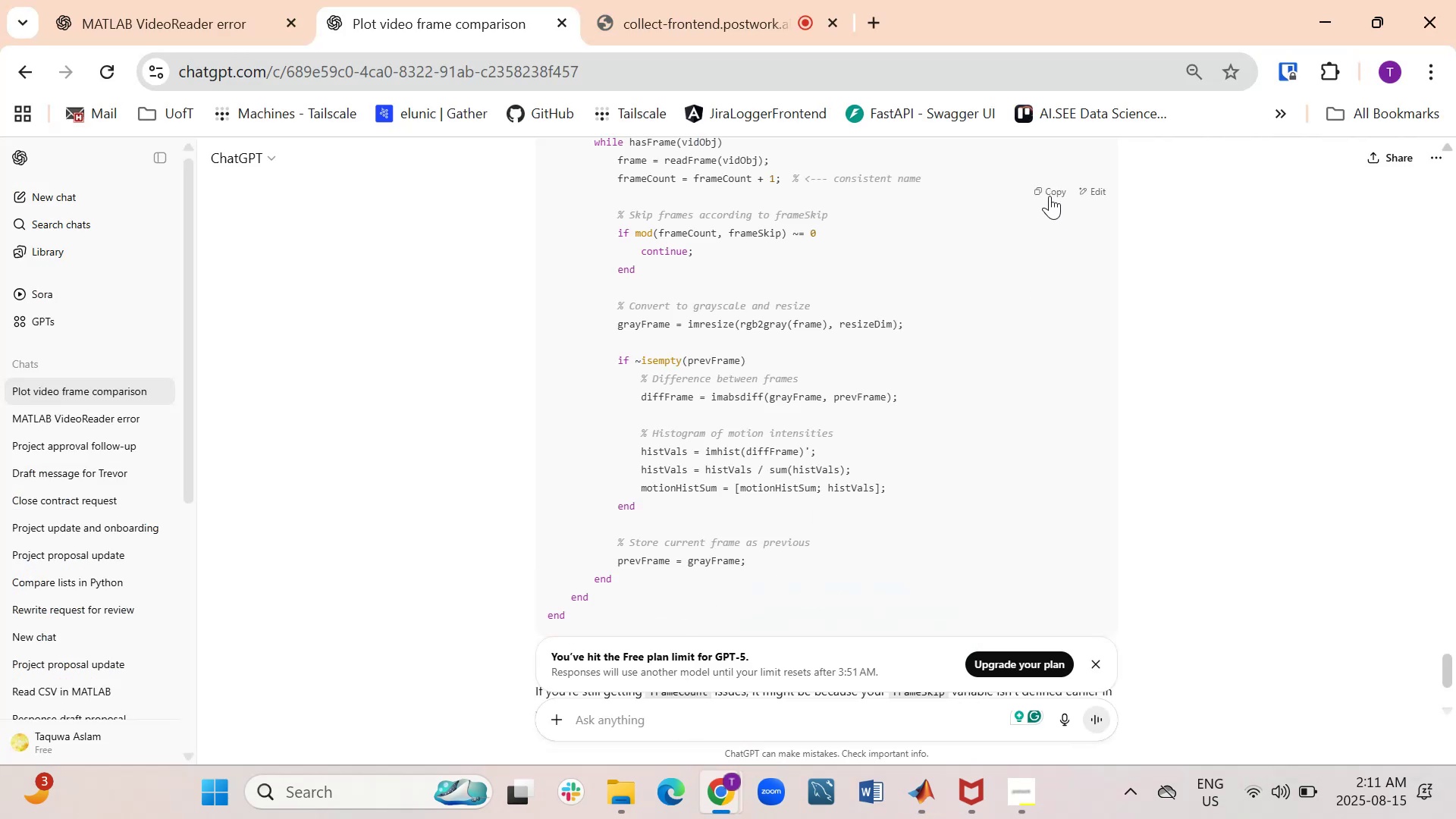 
left_click([1050, 194])
 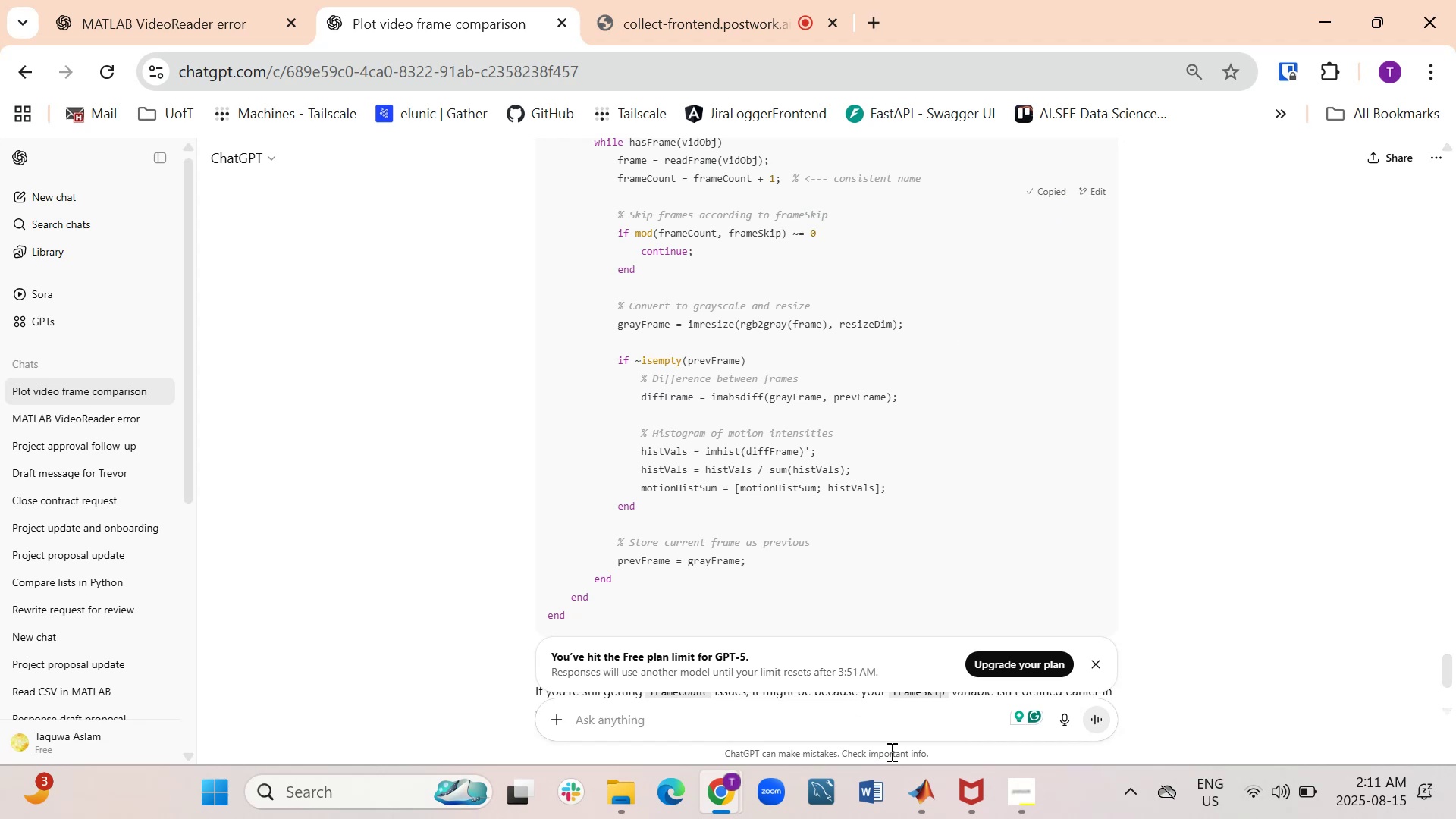 
left_click([918, 792])
 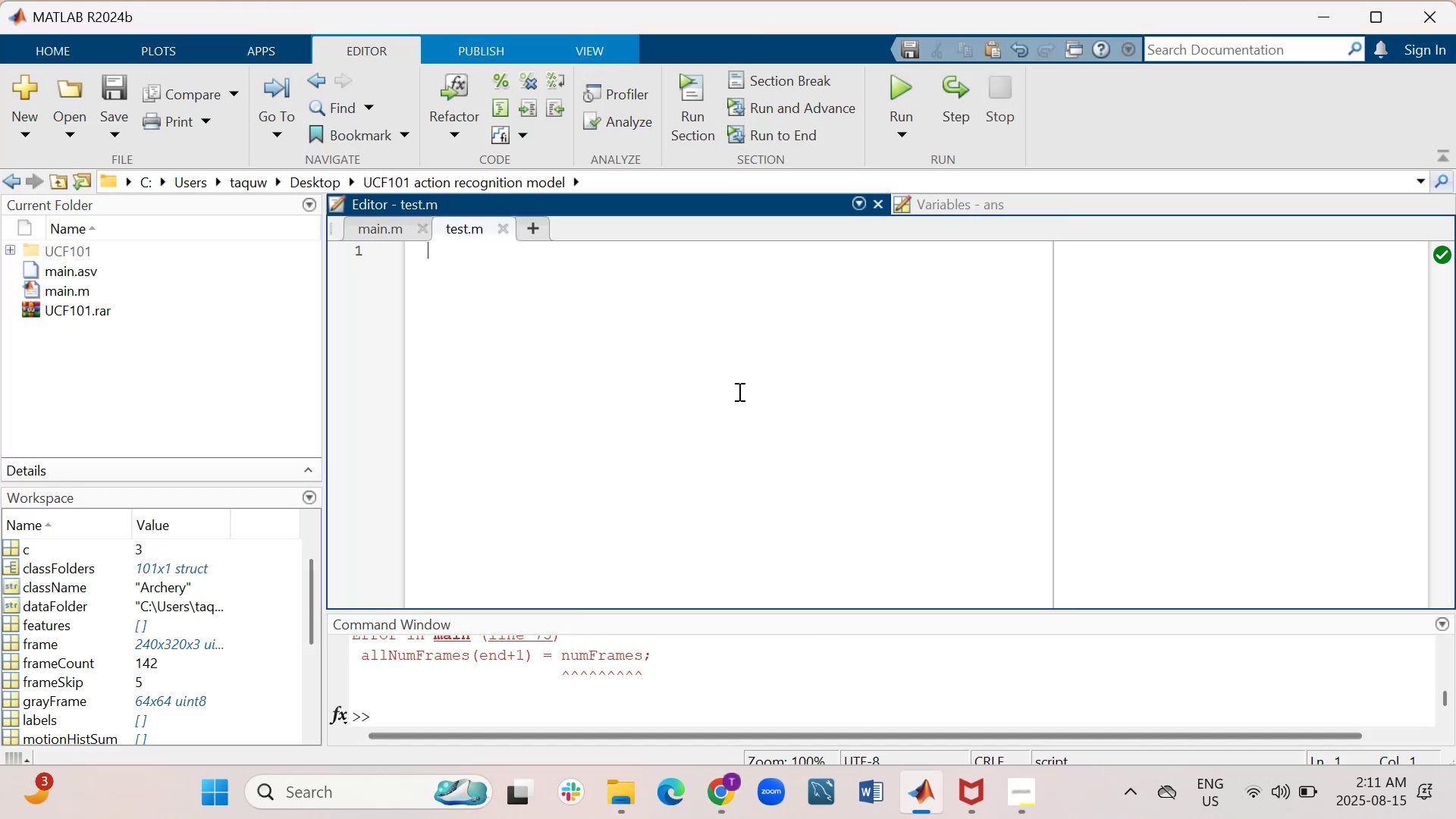 
left_click([680, 339])
 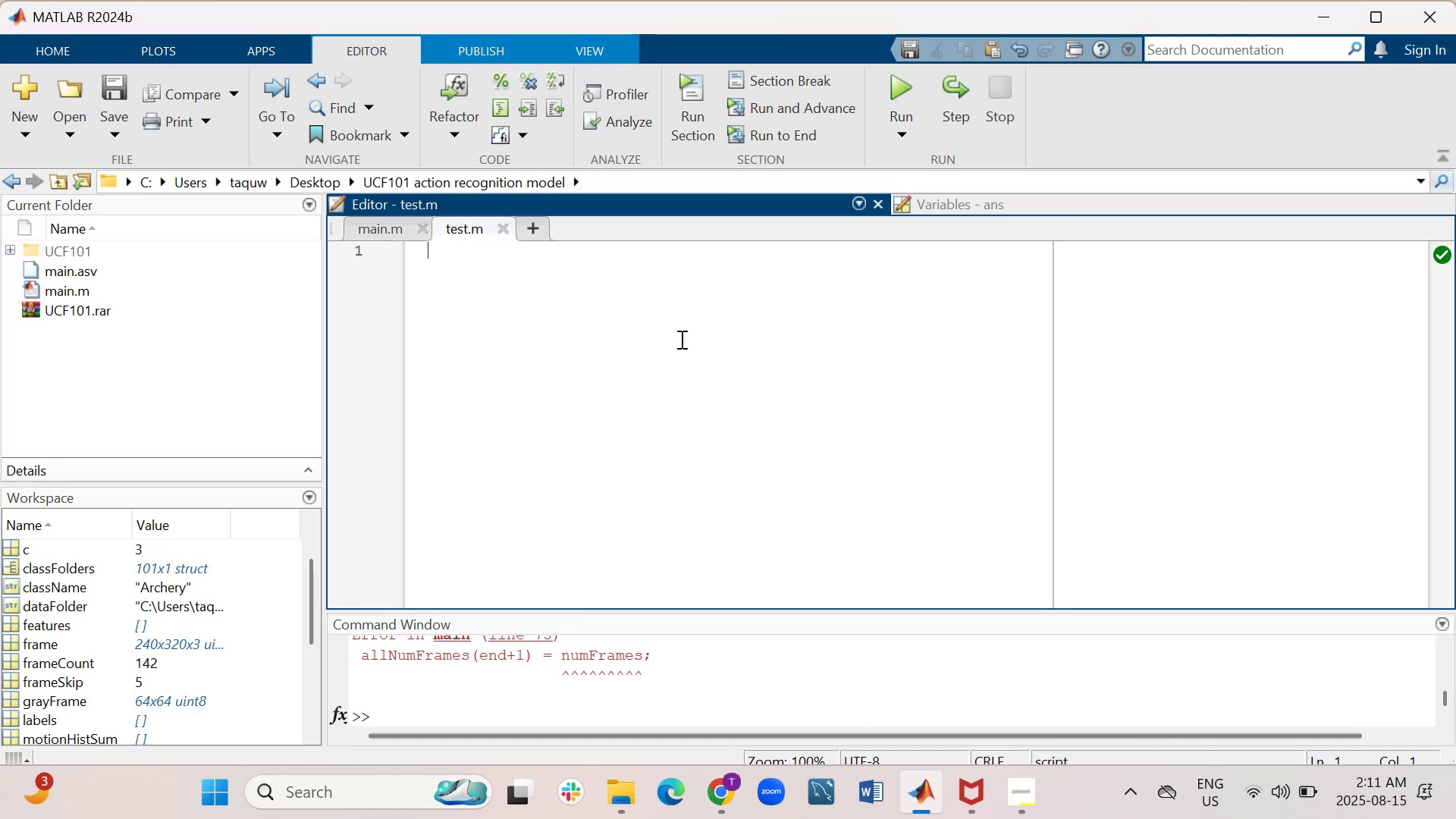 
right_click([679, 337])
 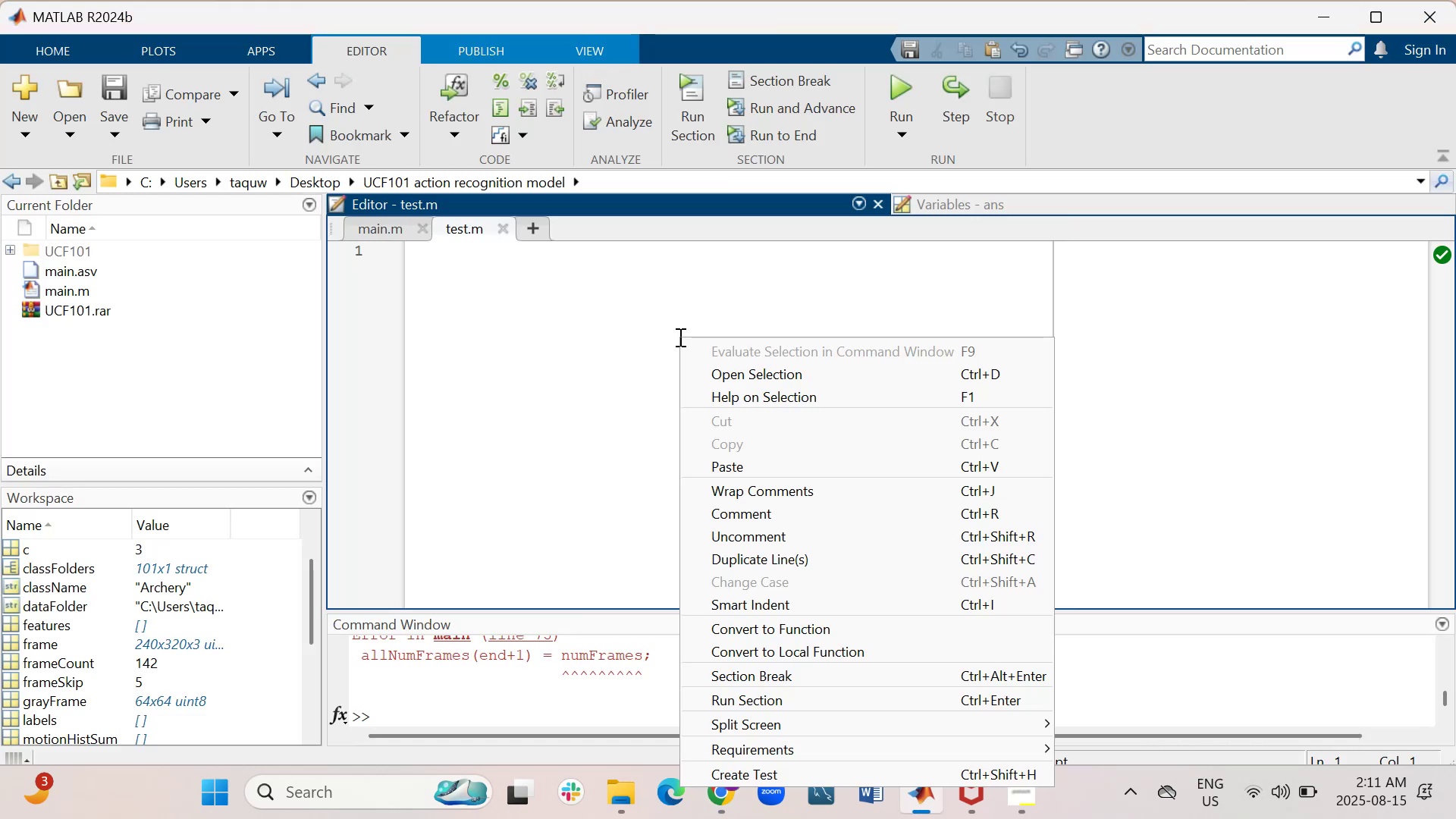 
right_click([679, 337])
 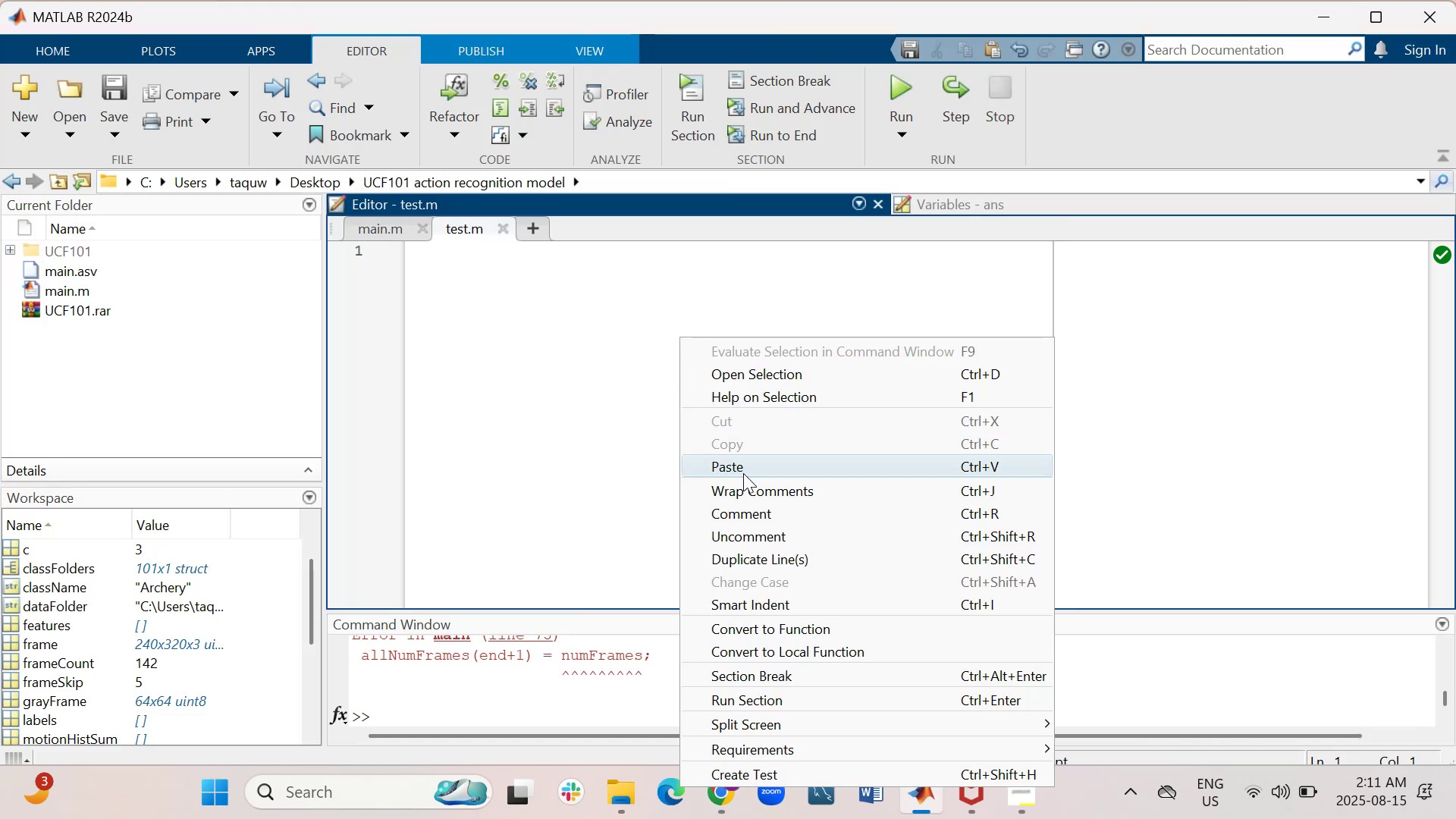 
left_click([742, 467])
 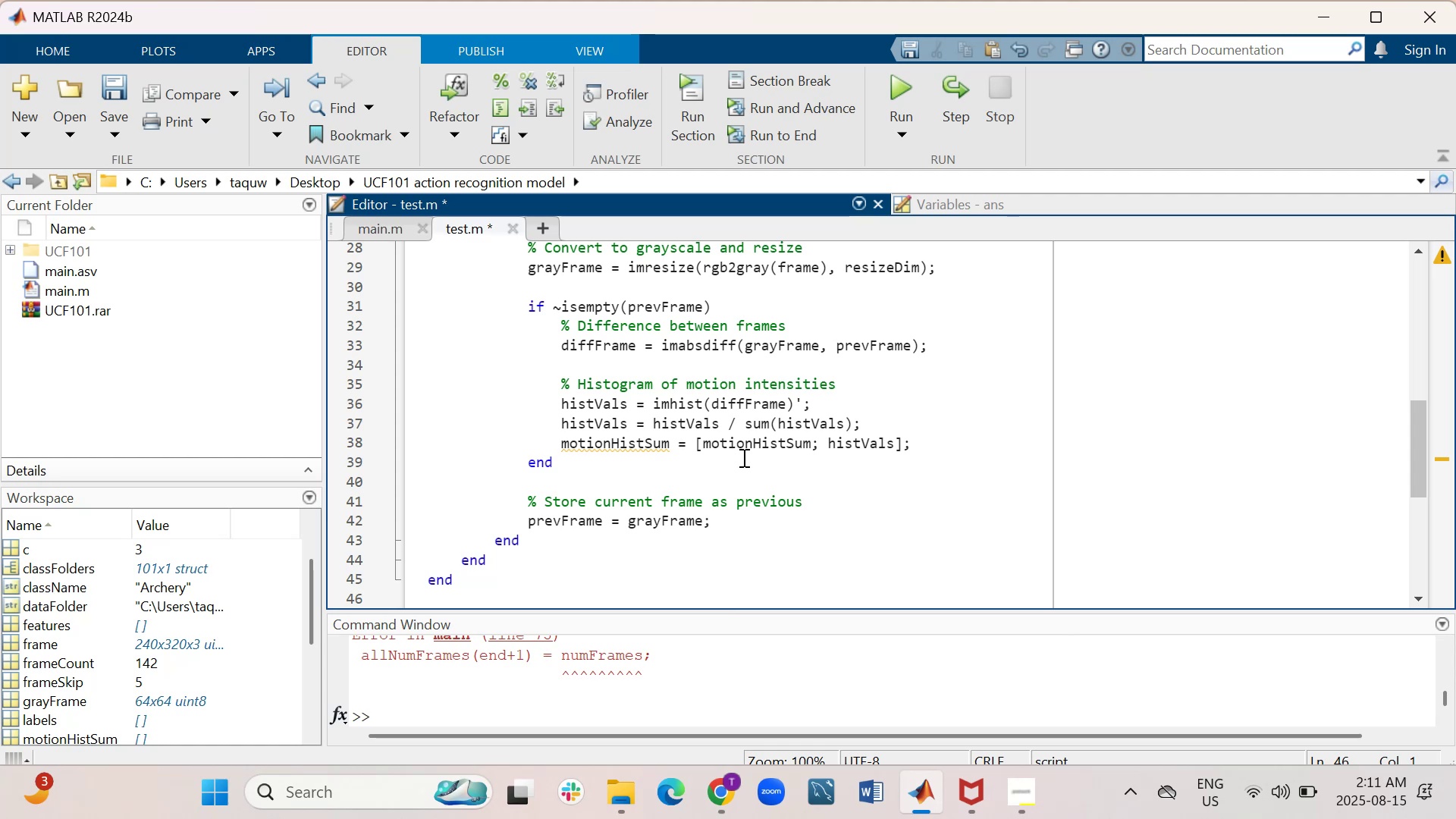 
scroll: coordinate [743, 451], scroll_direction: up, amount: 6.0
 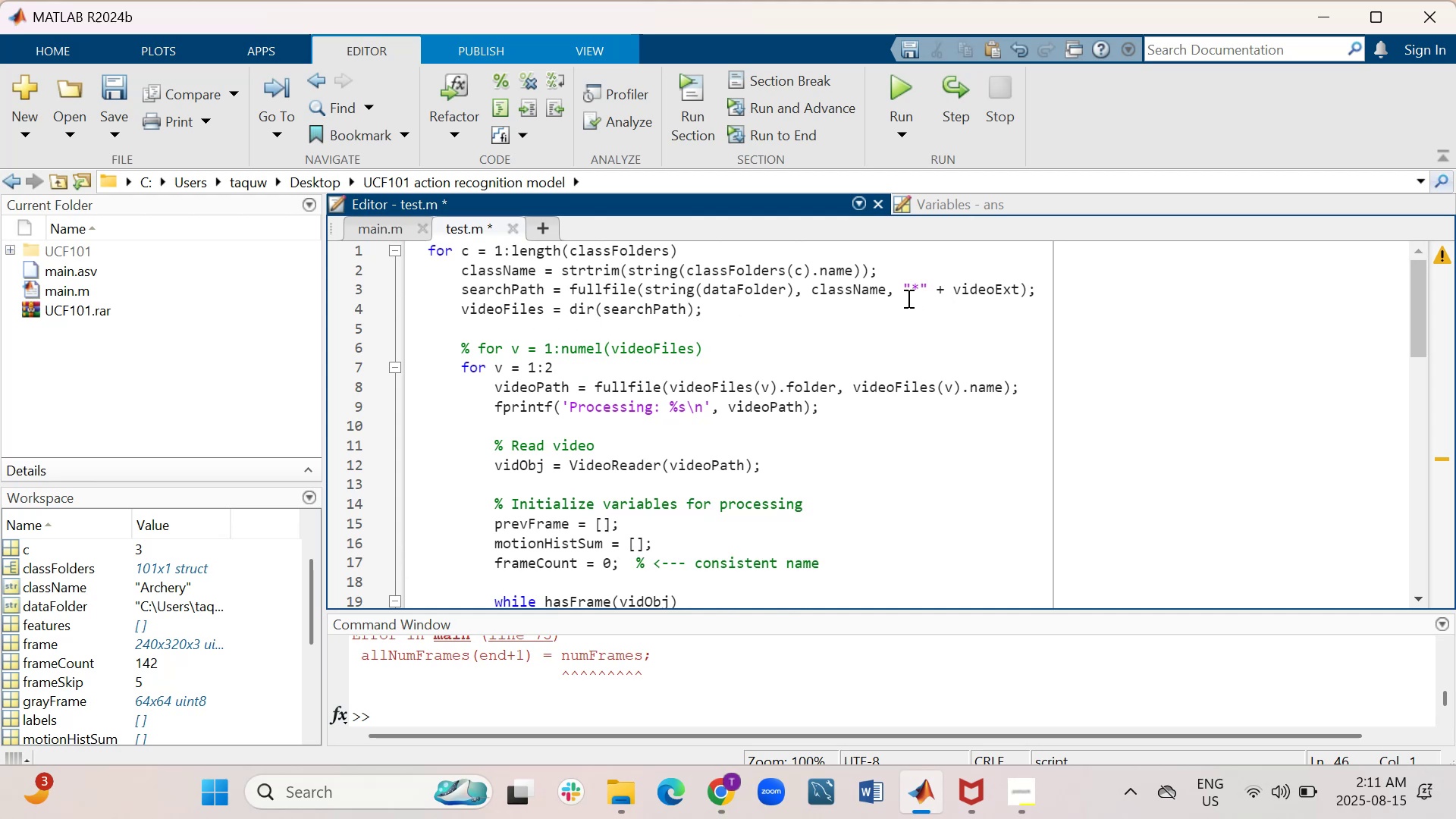 
wait(6.33)
 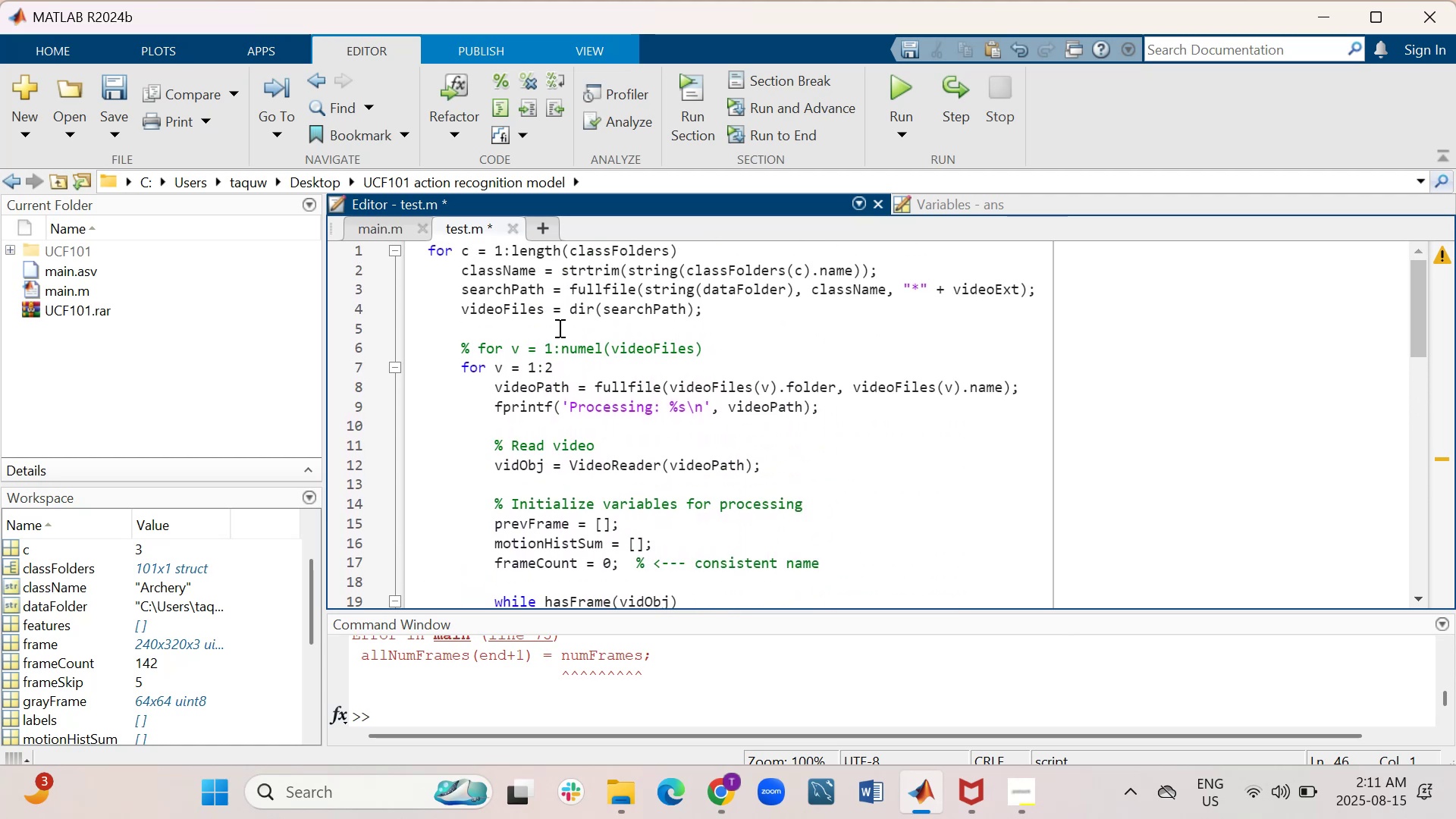 
left_click([908, 87])
 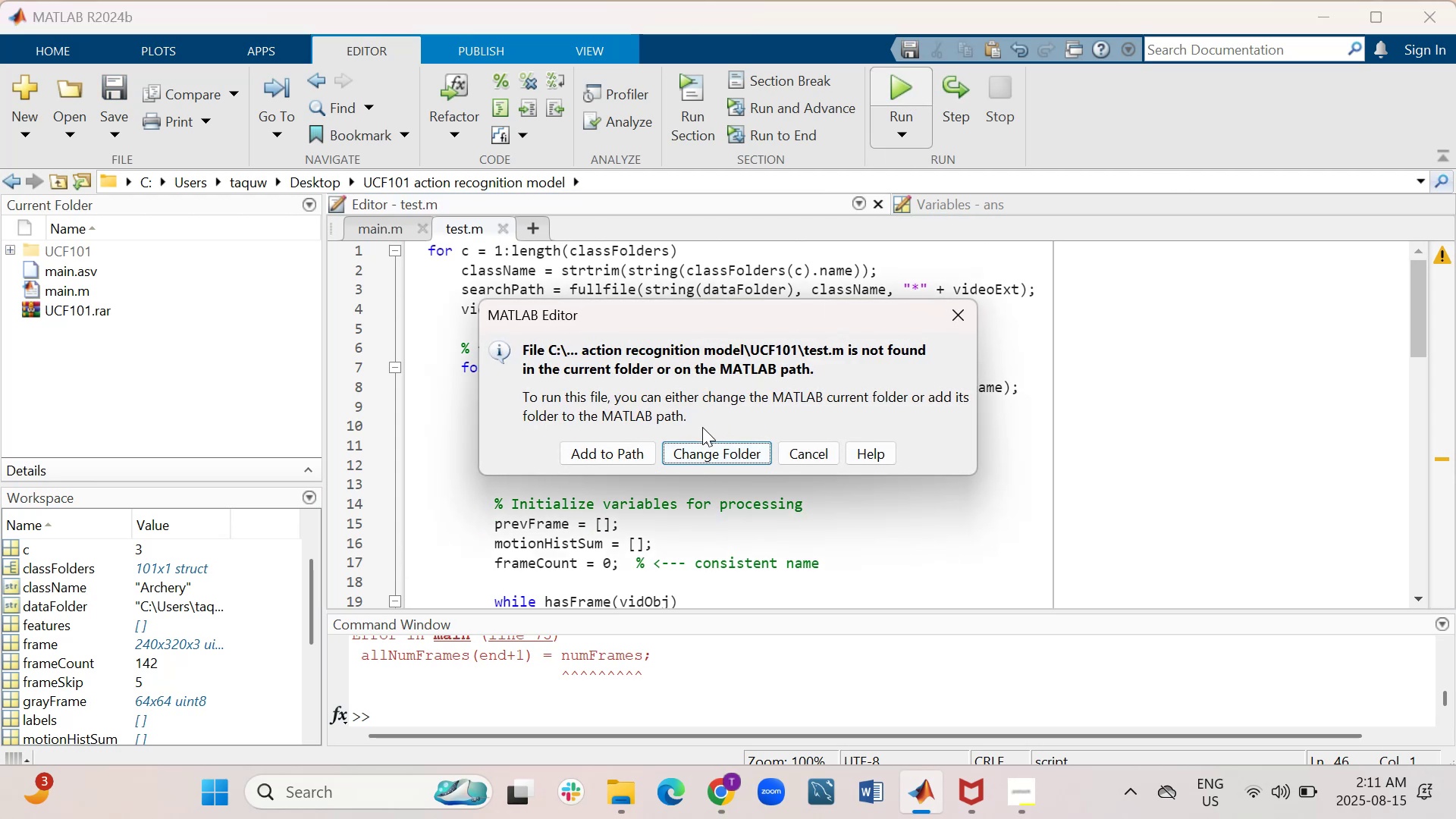 
left_click([685, 451])
 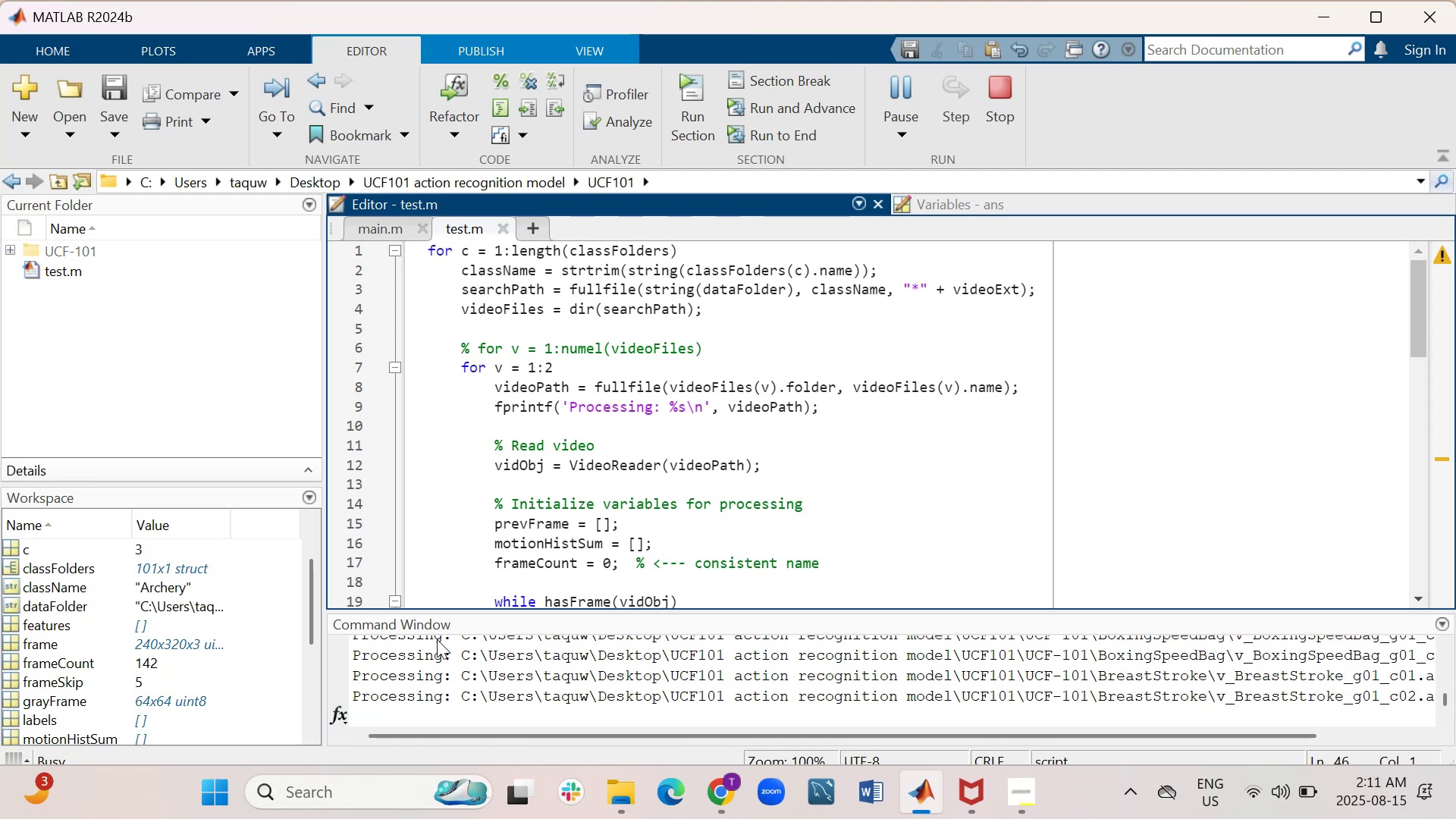 
wait(17.43)
 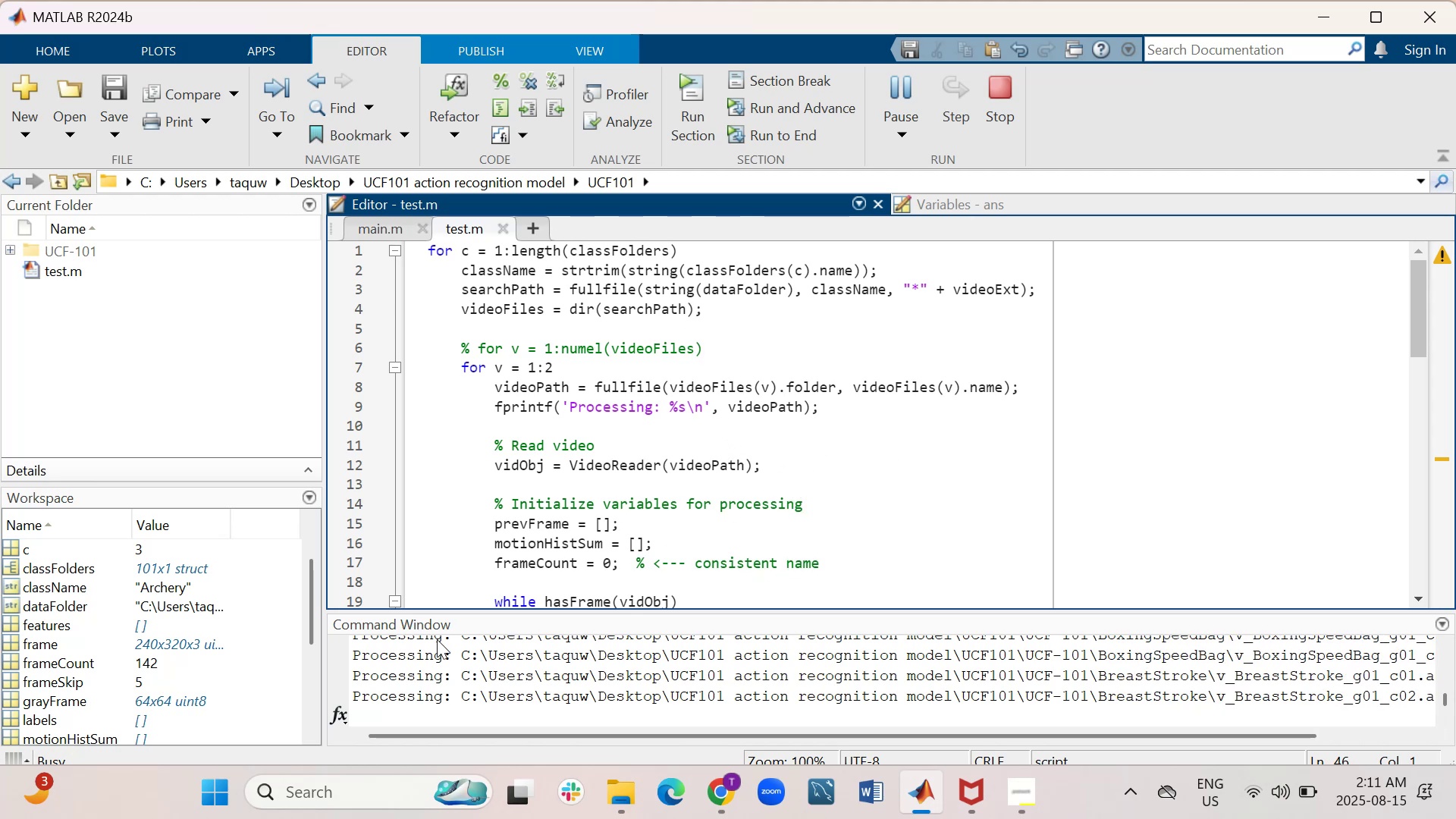 
scroll: coordinate [864, 414], scroll_direction: down, amount: 4.0
 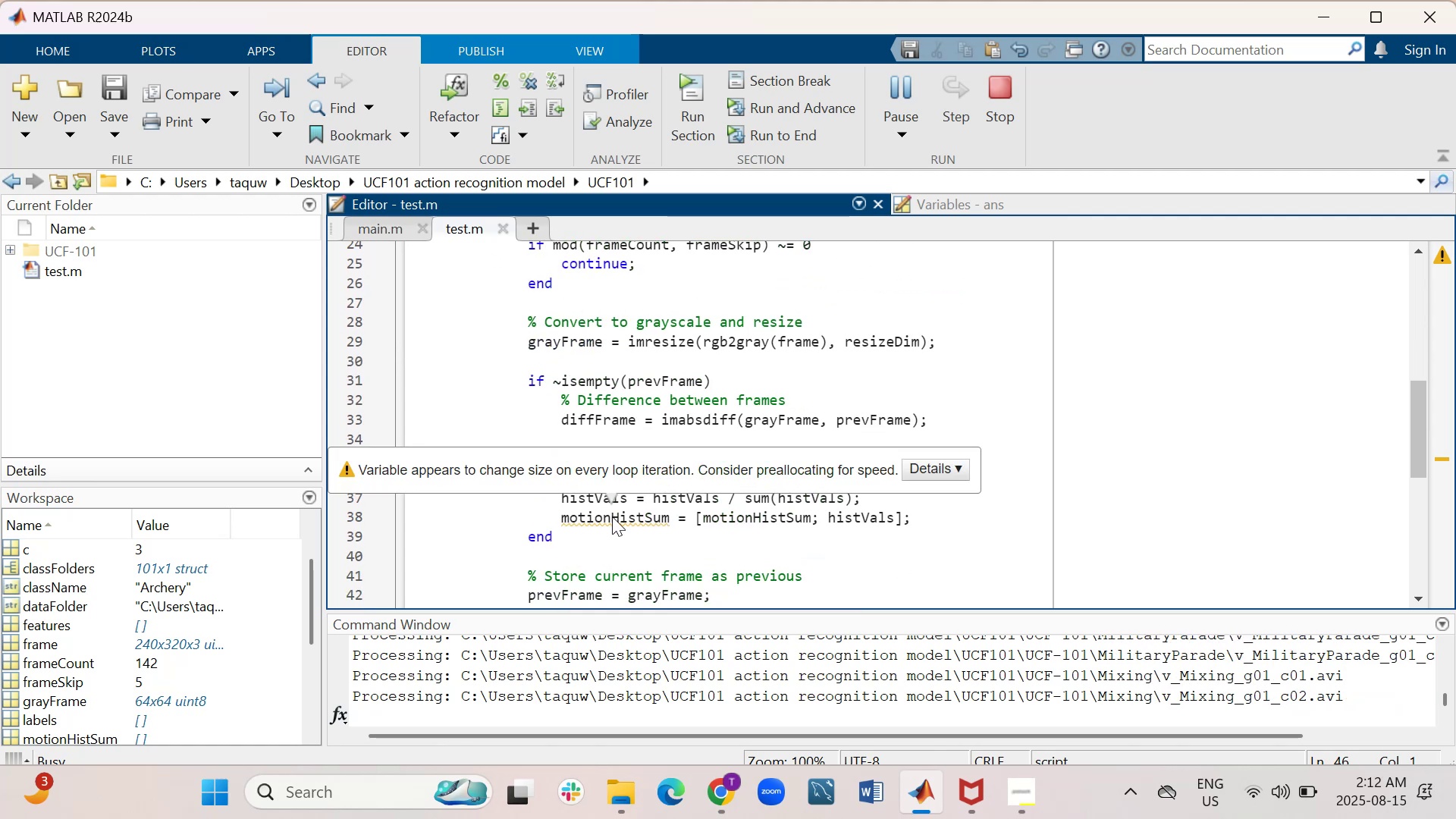 
wait(12.89)
 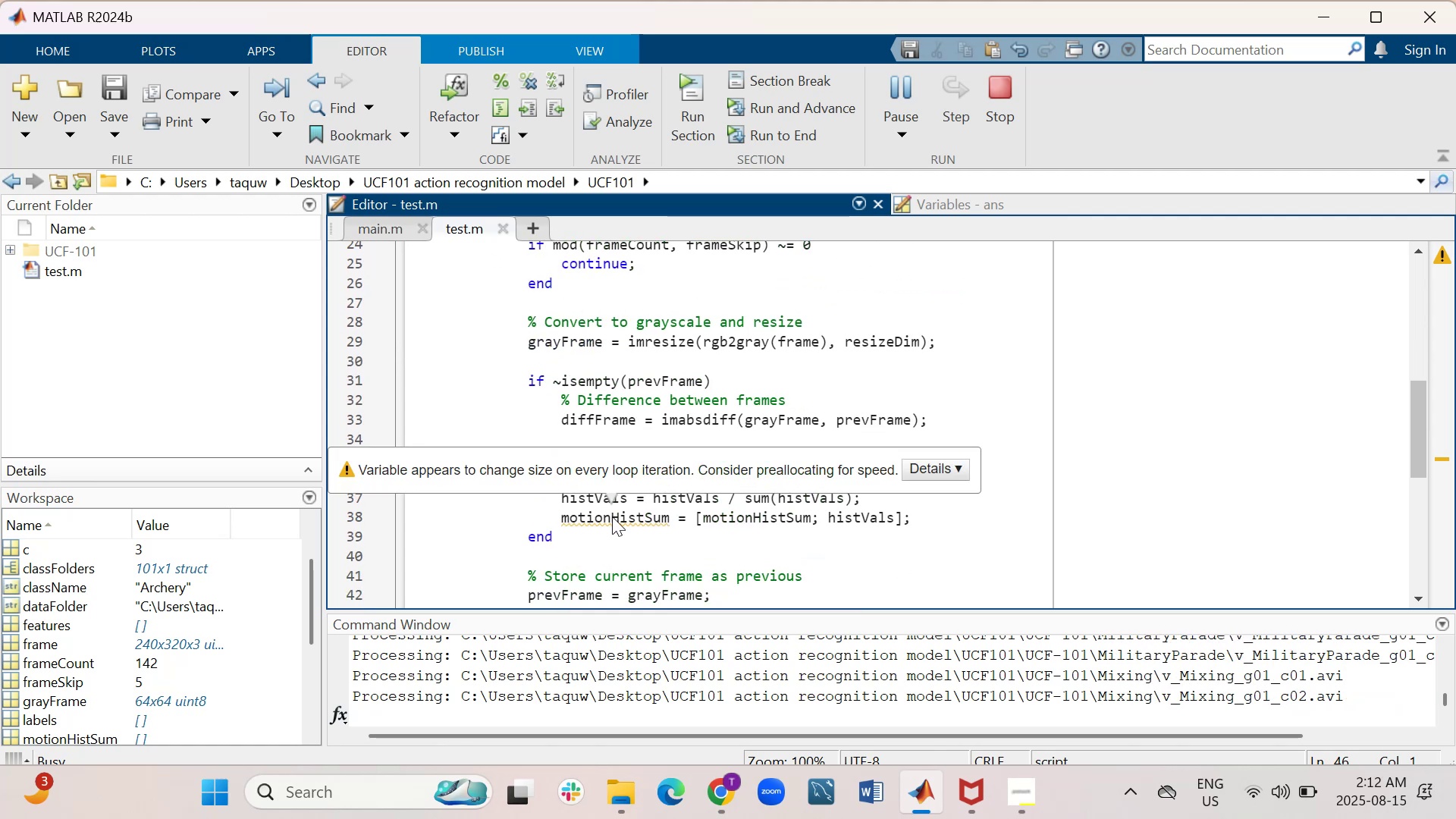 
left_click([953, 469])
 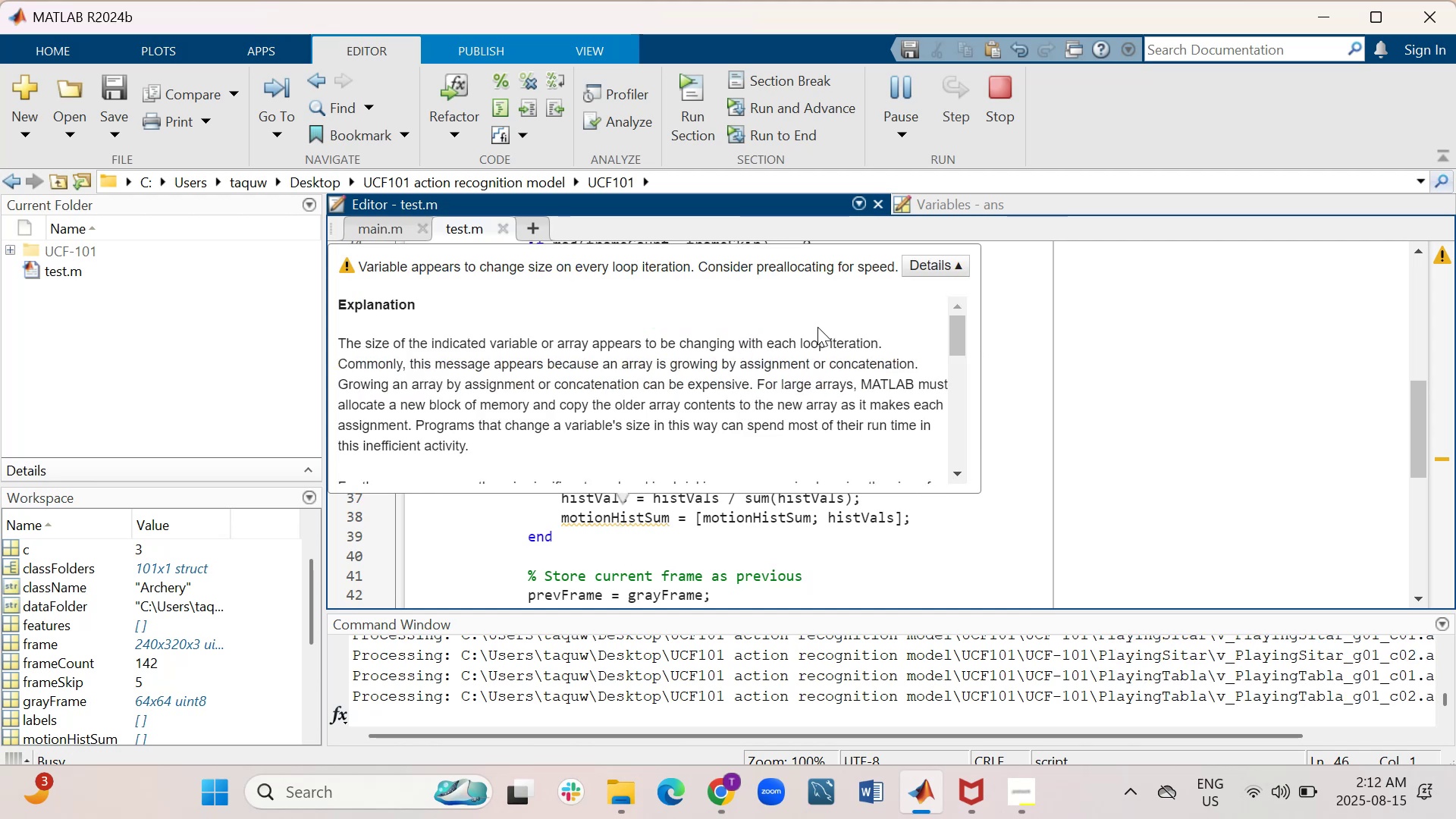 
left_click([1026, 343])
 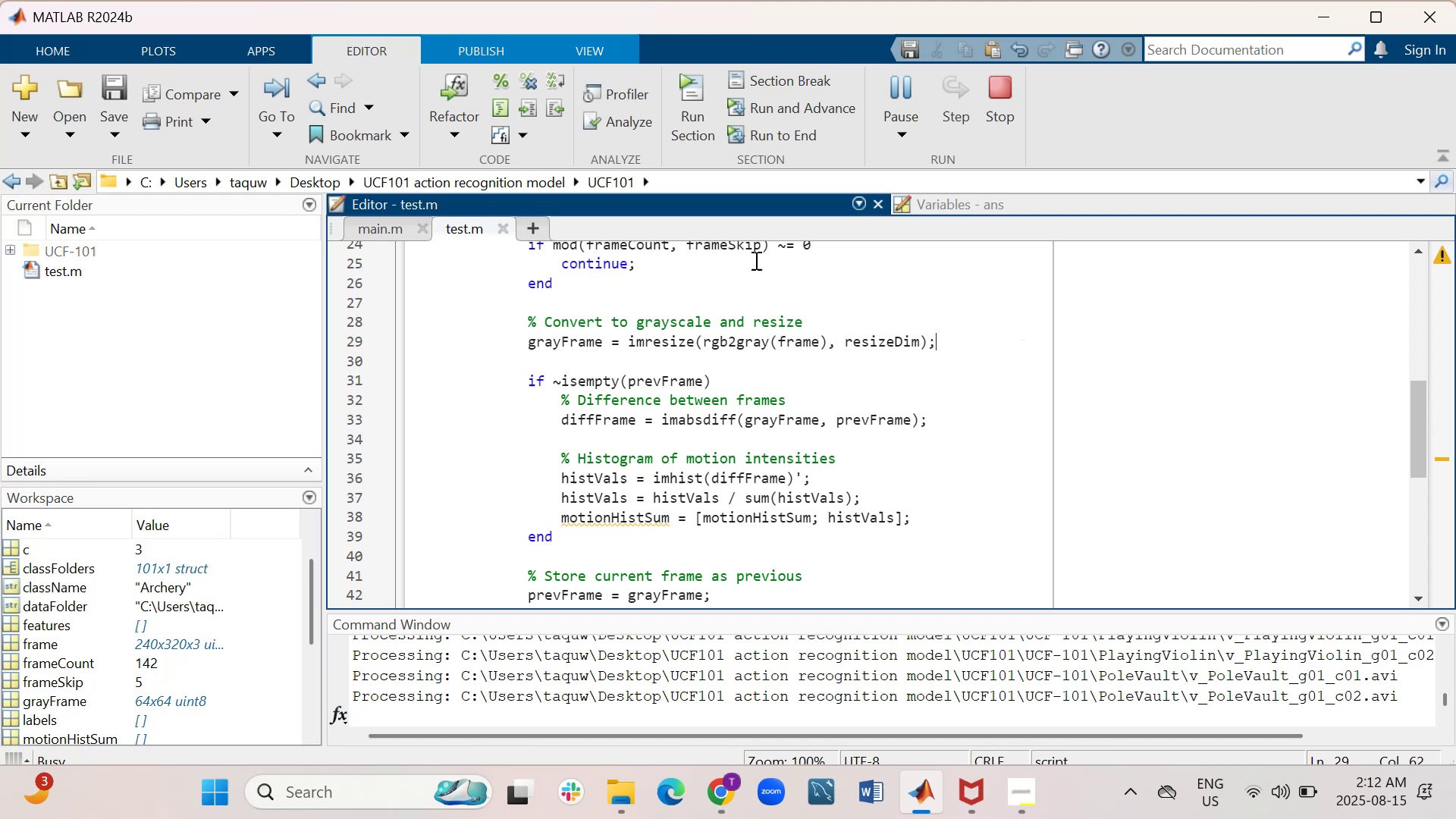 
scroll: coordinate [847, 356], scroll_direction: up, amount: 5.0
 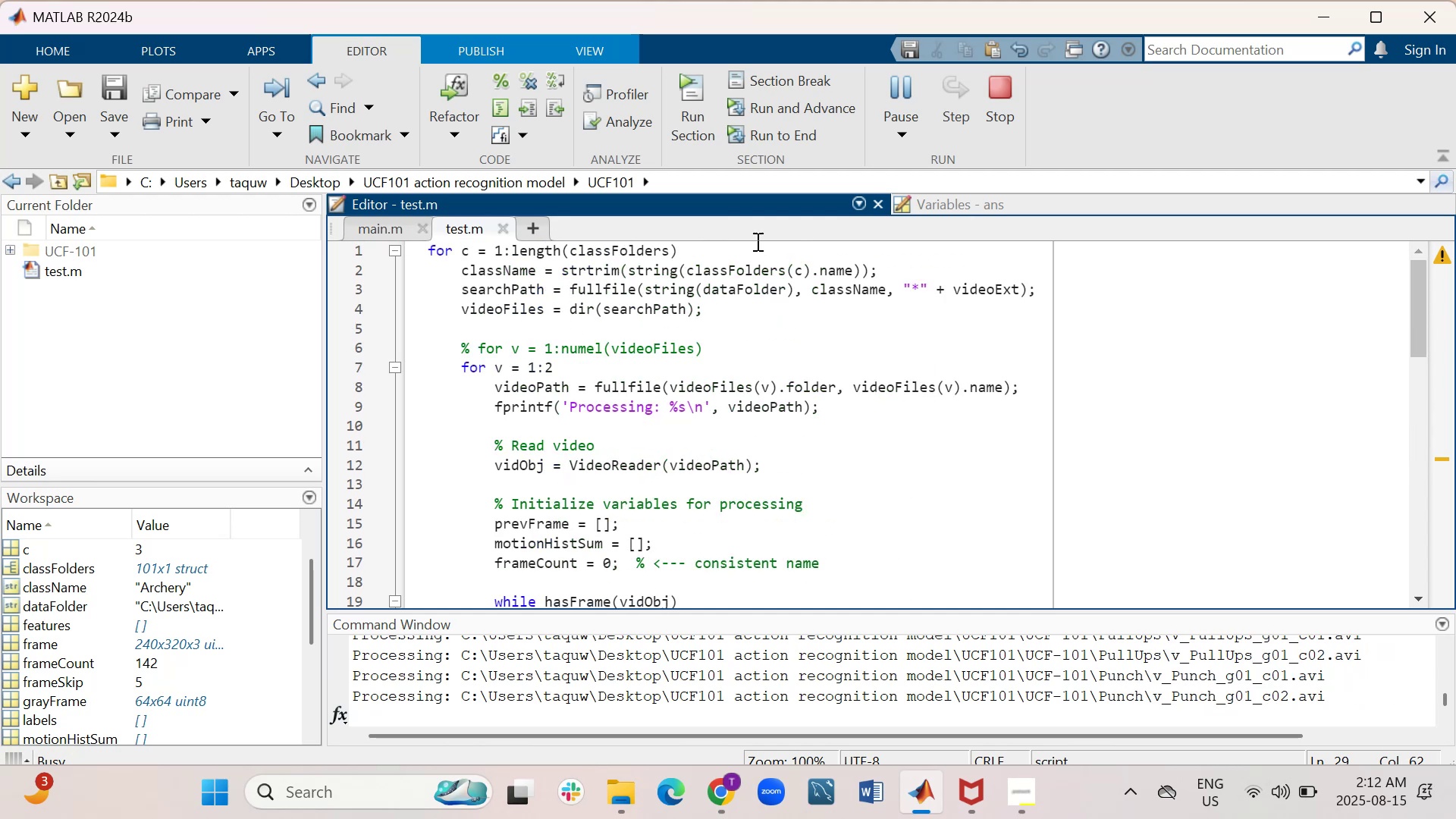 
left_click([1007, 84])
 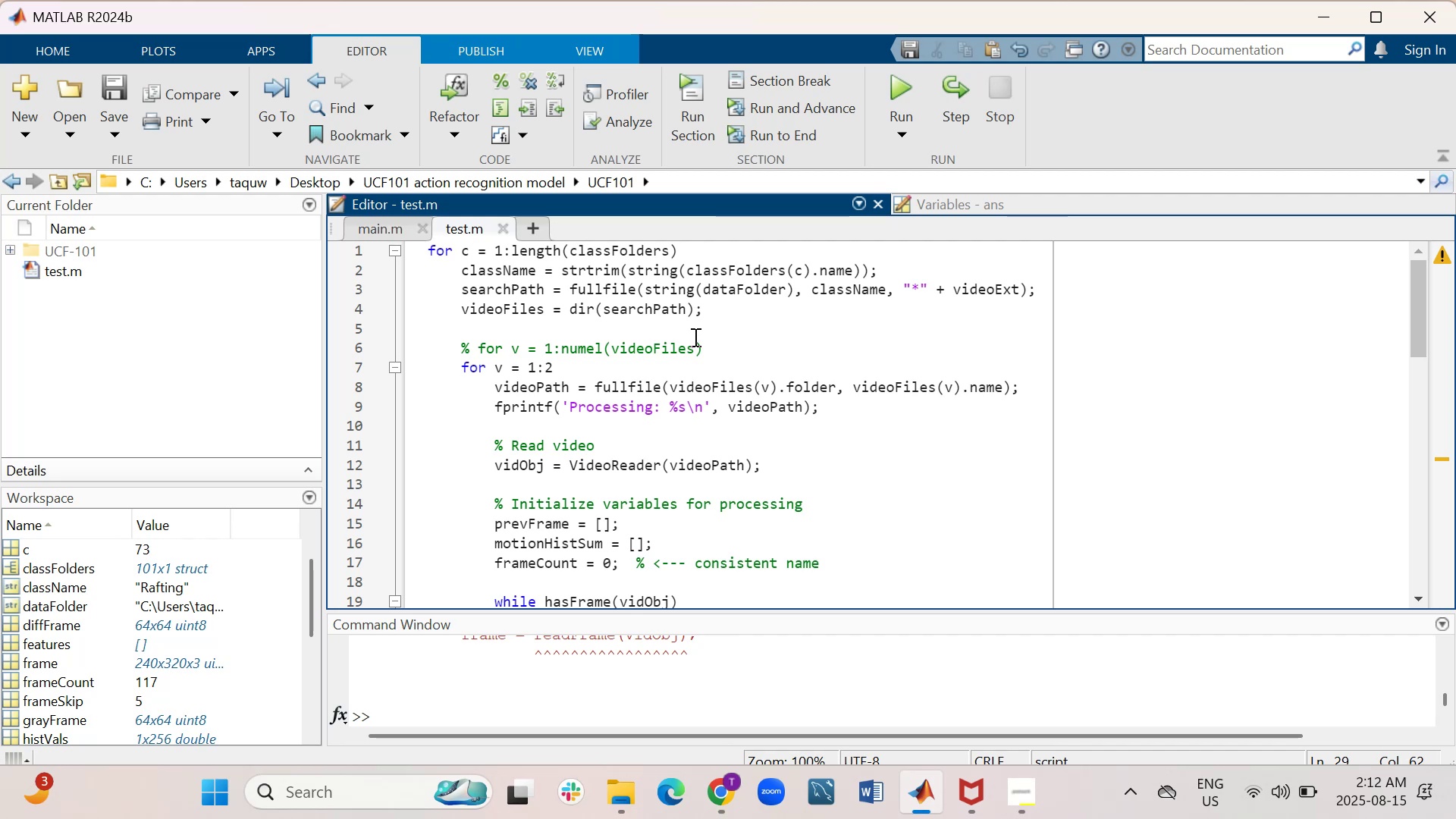 
wait(15.39)
 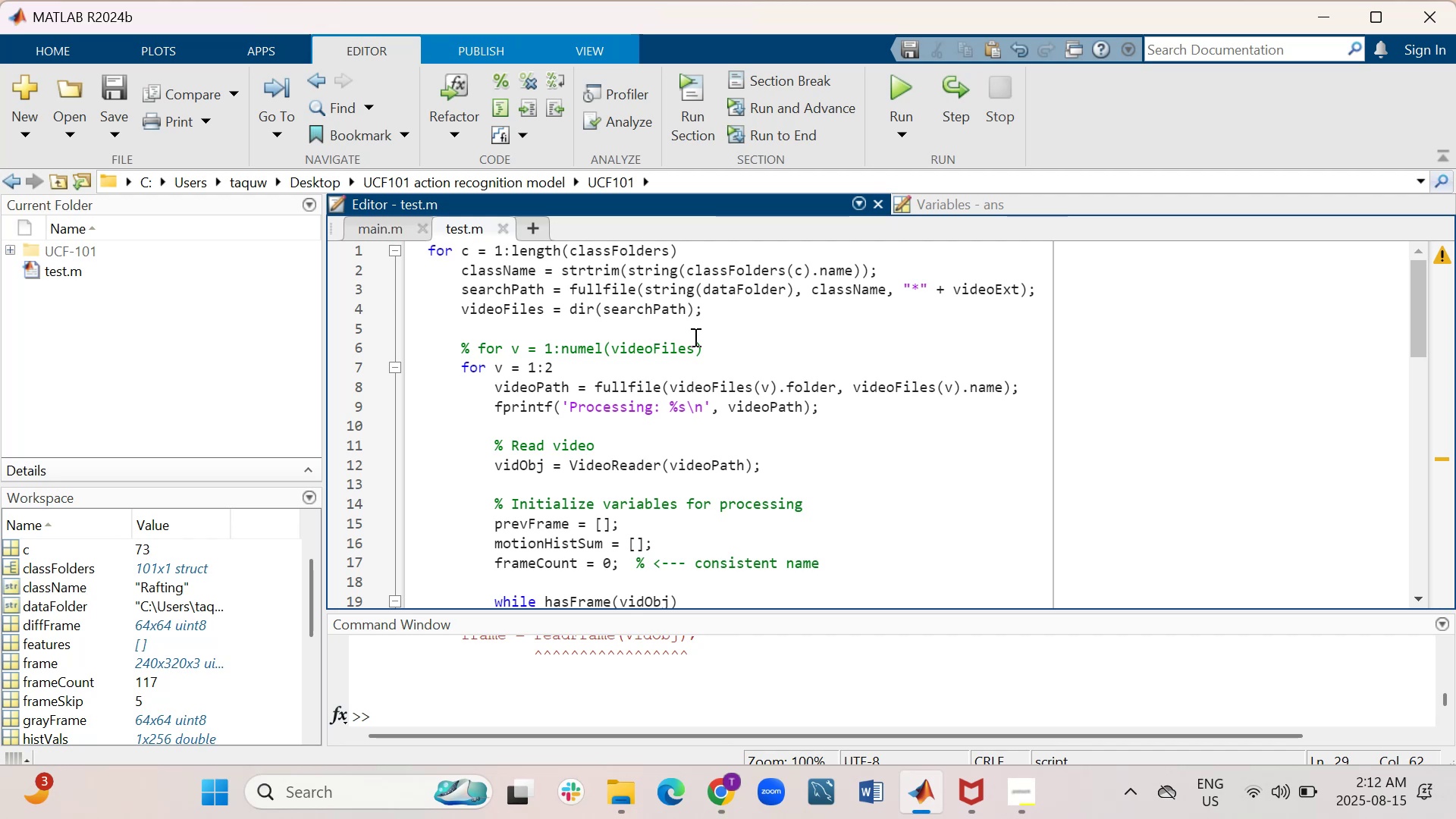 
left_click([428, 242])
 